 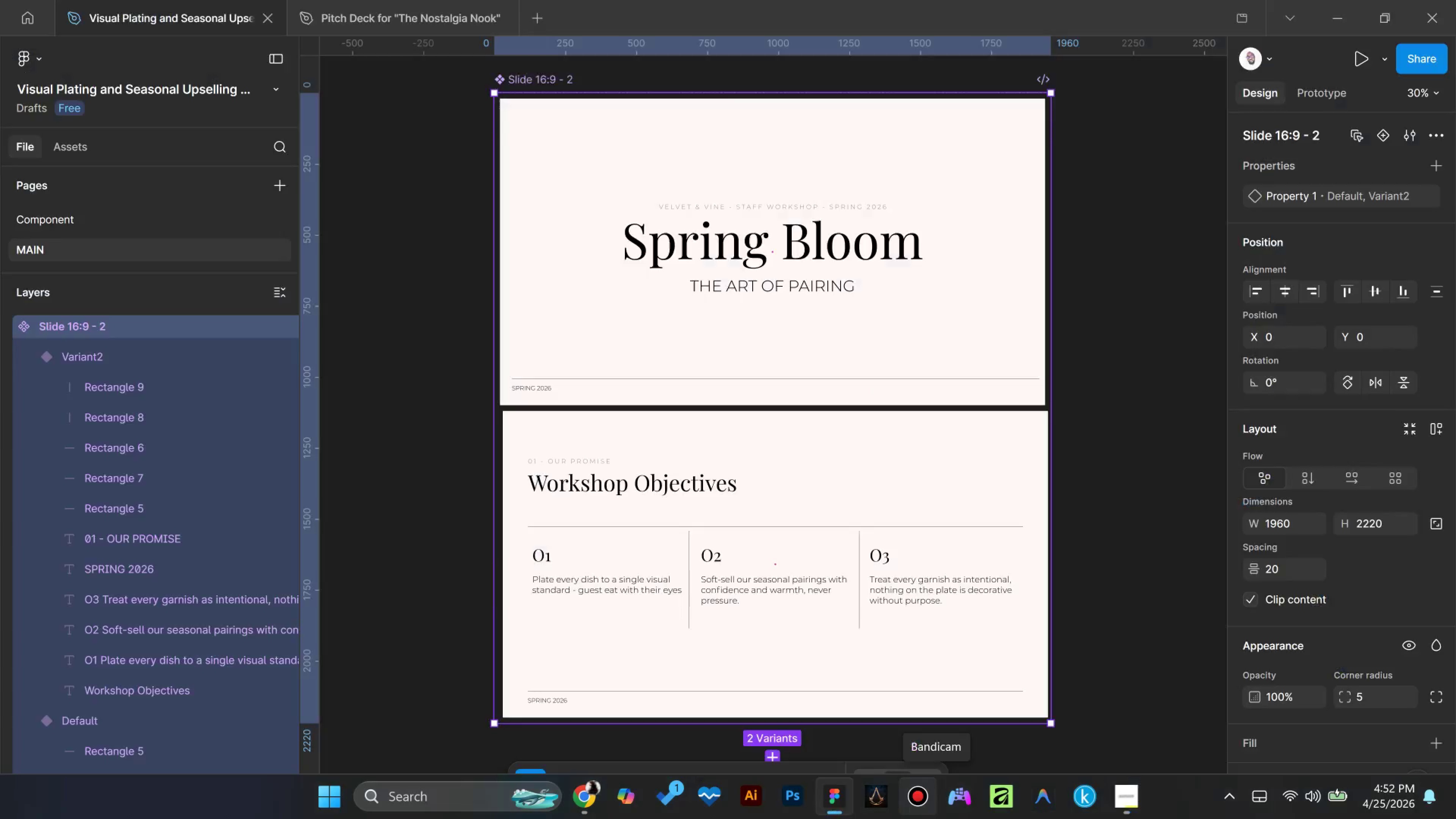 
scroll: coordinate [879, 575], scroll_direction: down, amount: 3.0
 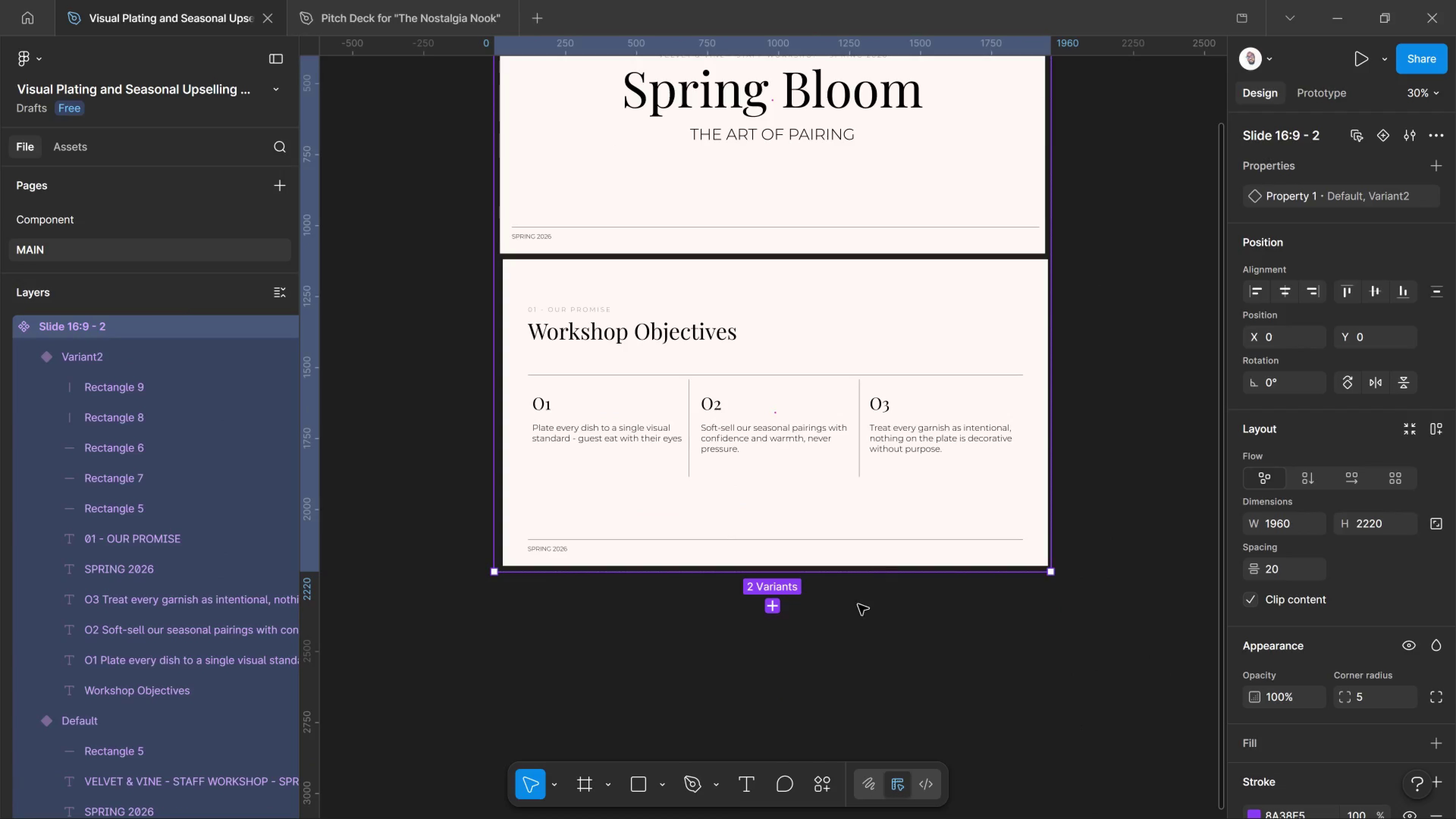 
scroll: coordinate [818, 624], scroll_direction: up, amount: 4.0
 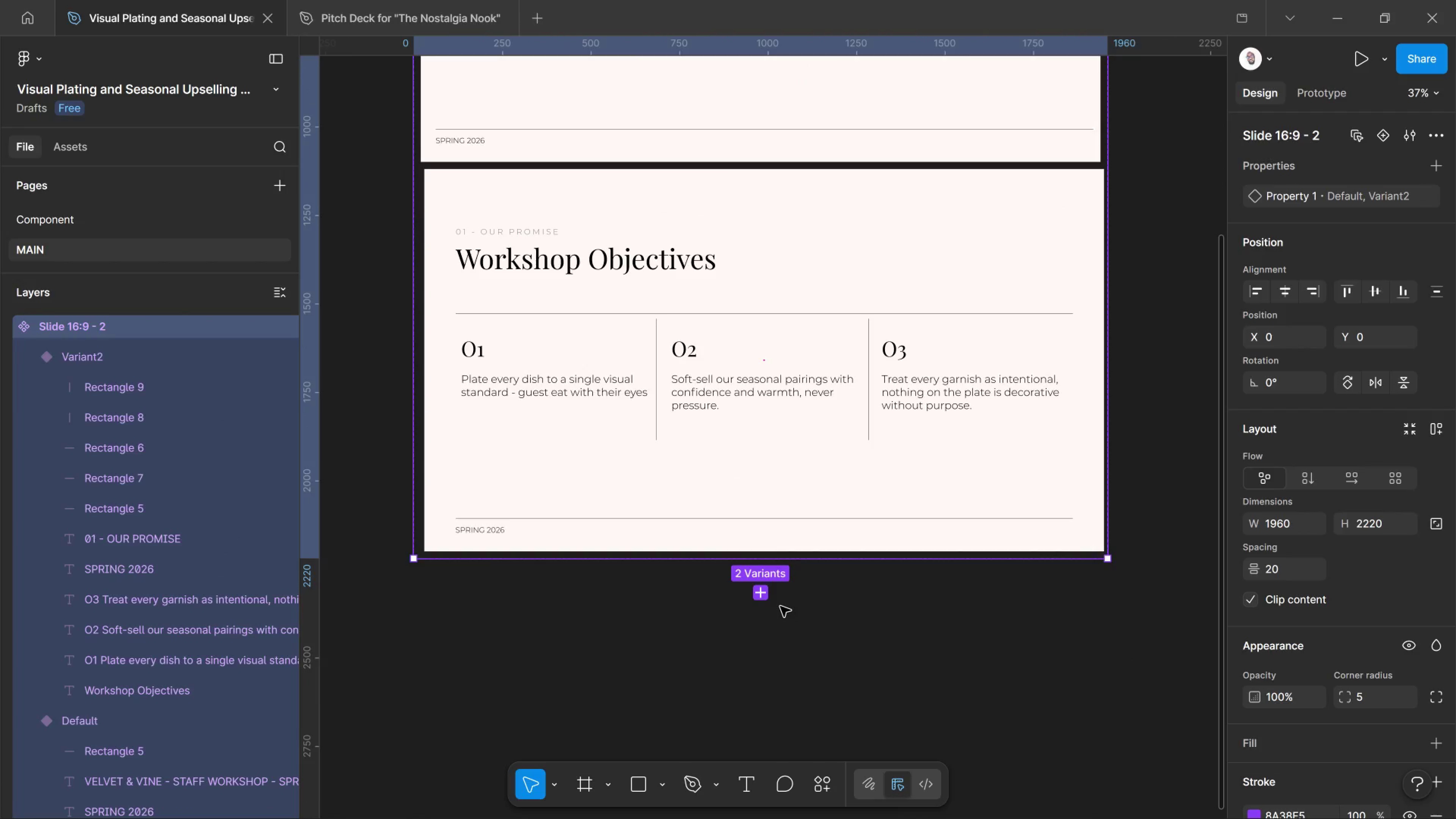 
scroll: coordinate [775, 606], scroll_direction: none, amount: 0.0
 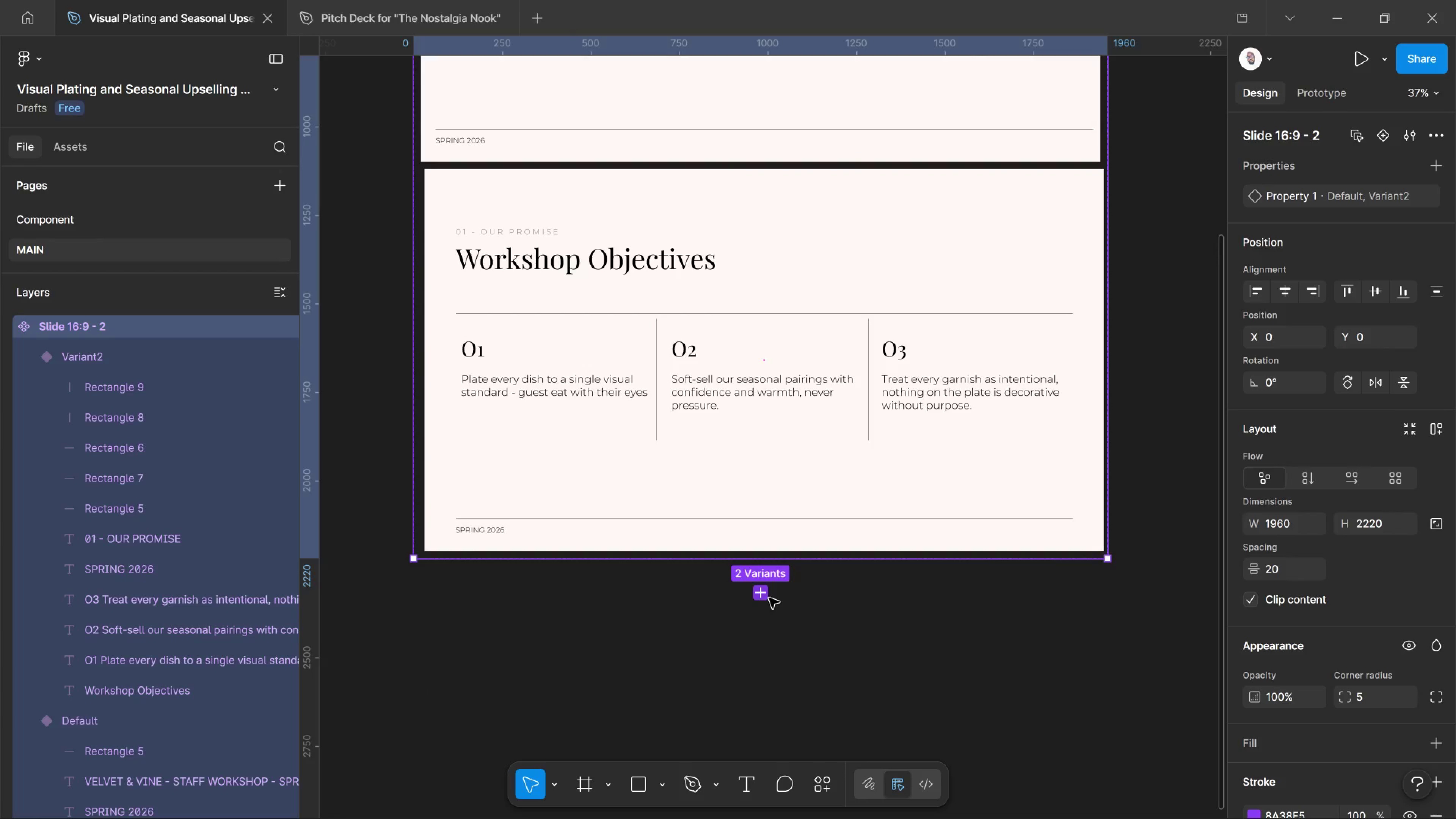 
left_click([767, 596])
 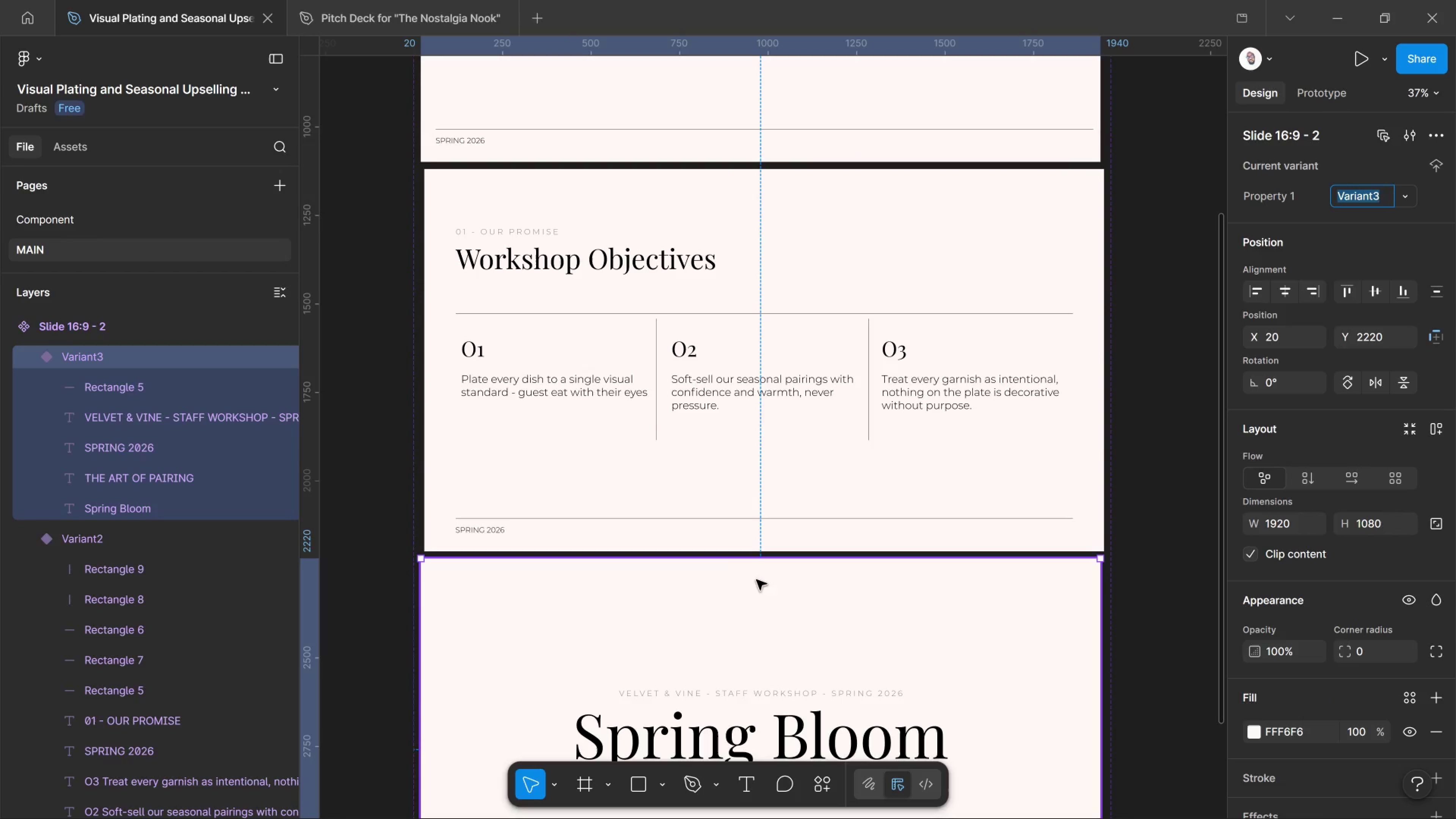 
scroll: coordinate [612, 508], scroll_direction: down, amount: 1.0
 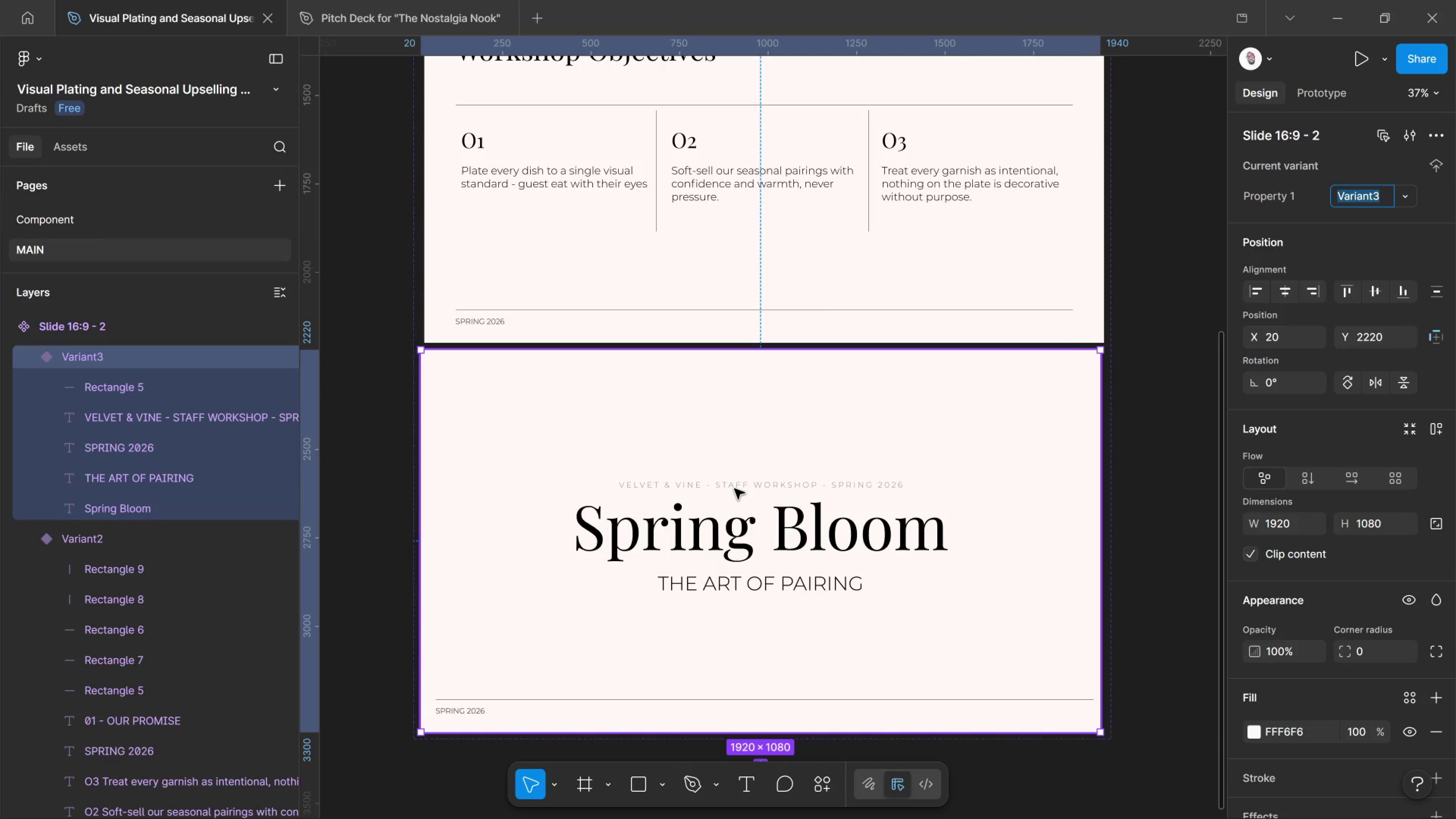 
key(Control+Z)
 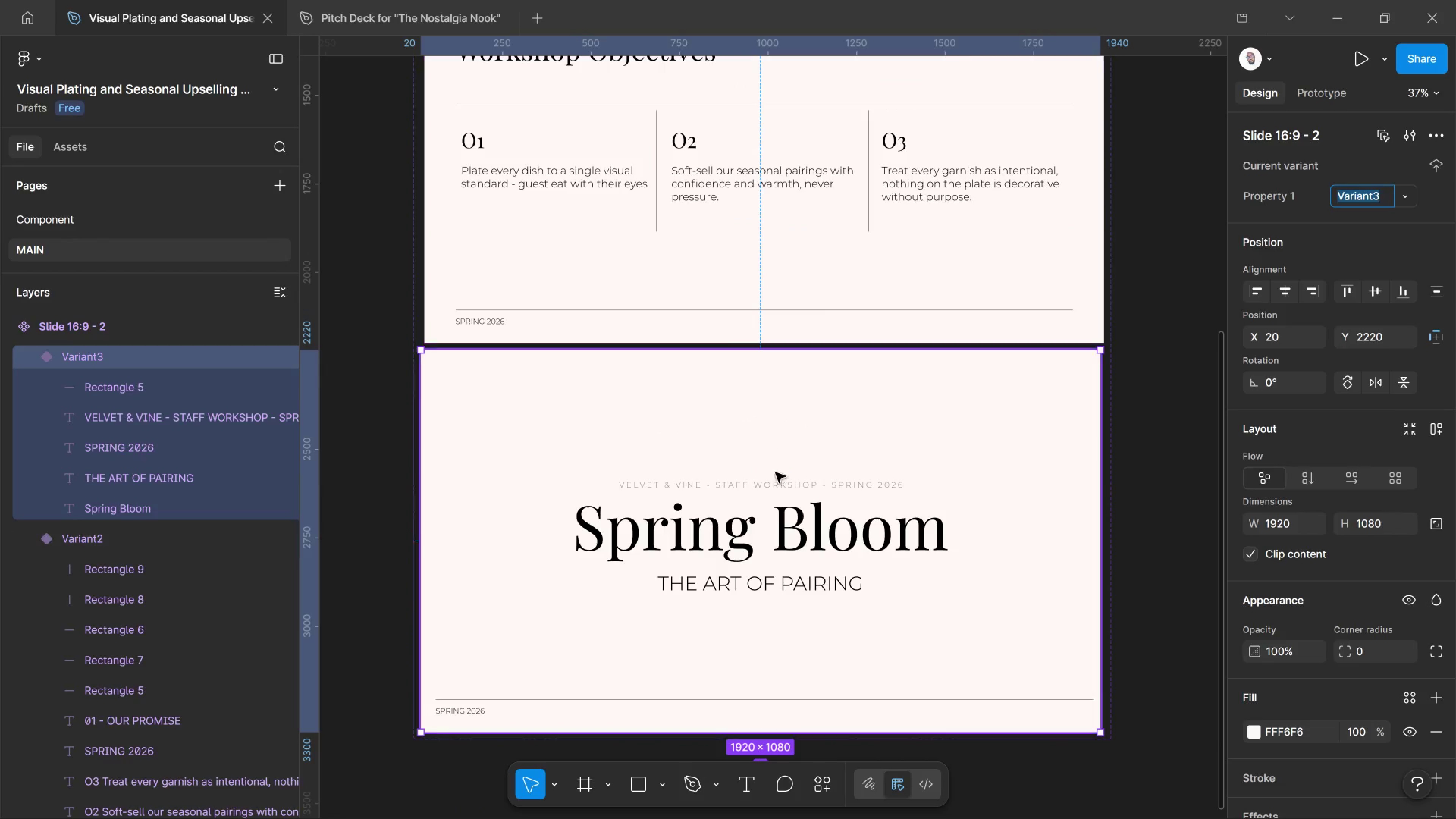 
key(Control+Z)
 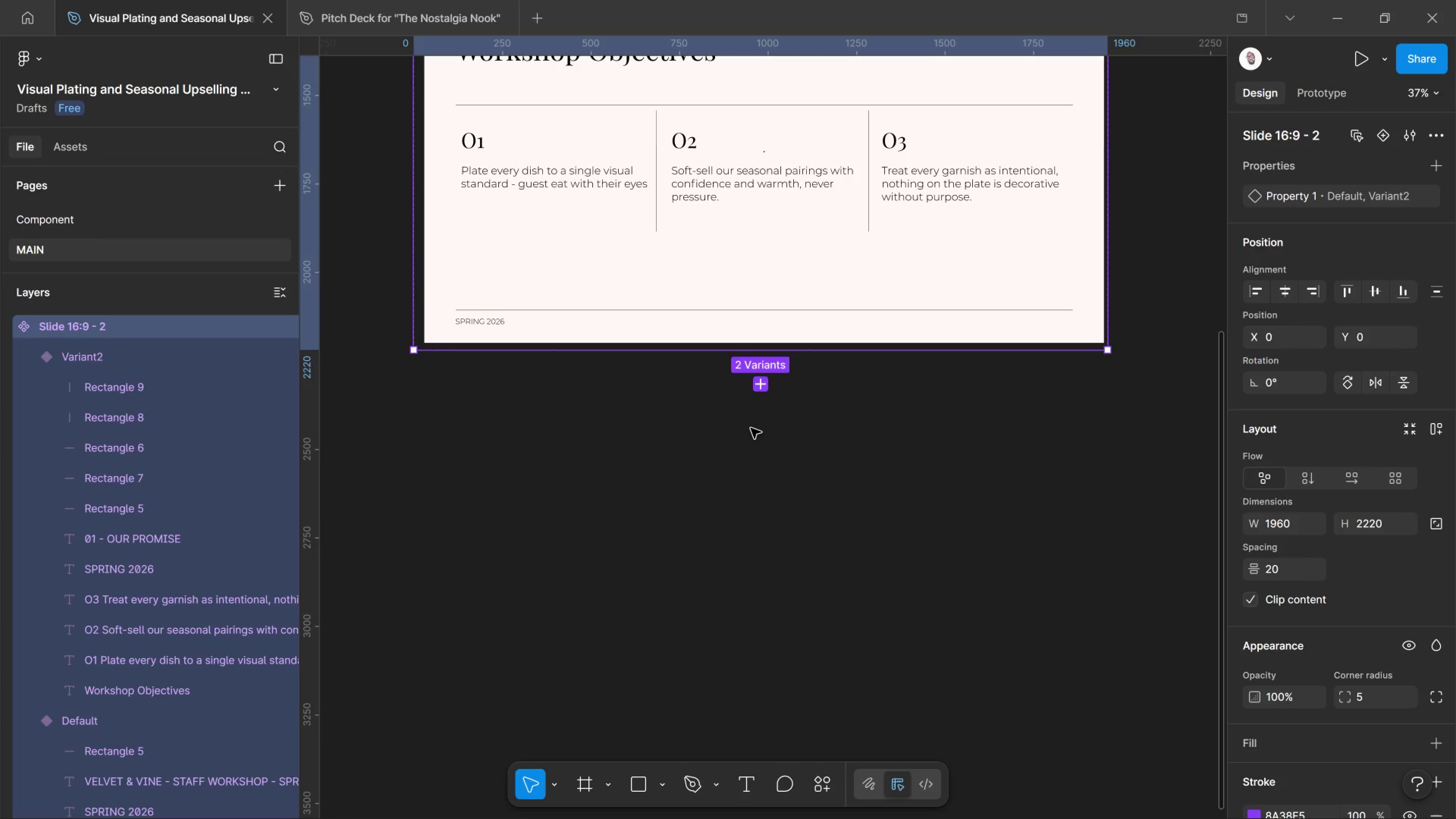 
scroll: coordinate [755, 426], scroll_direction: up, amount: 2.0
 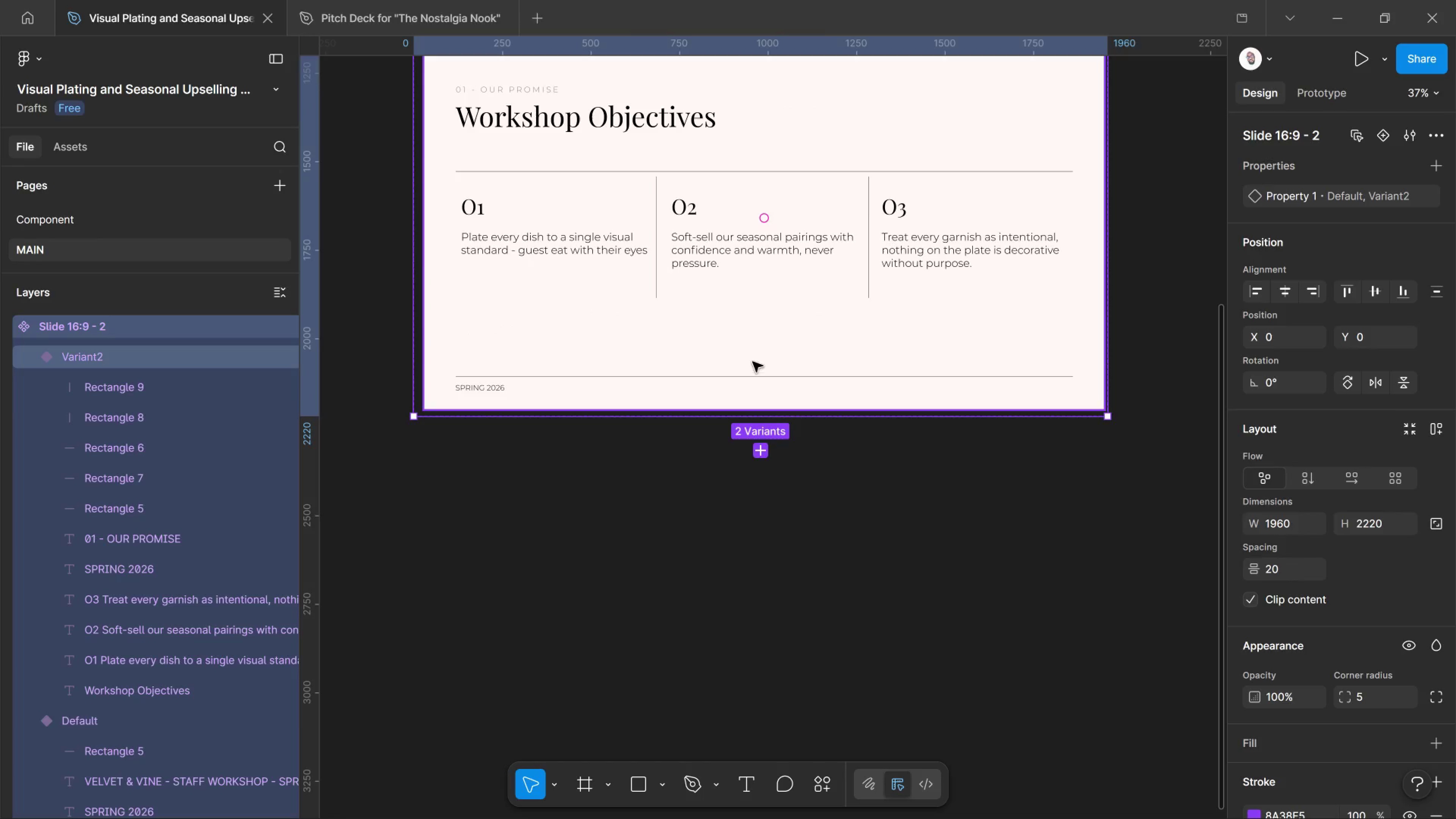 
left_click([753, 362])
 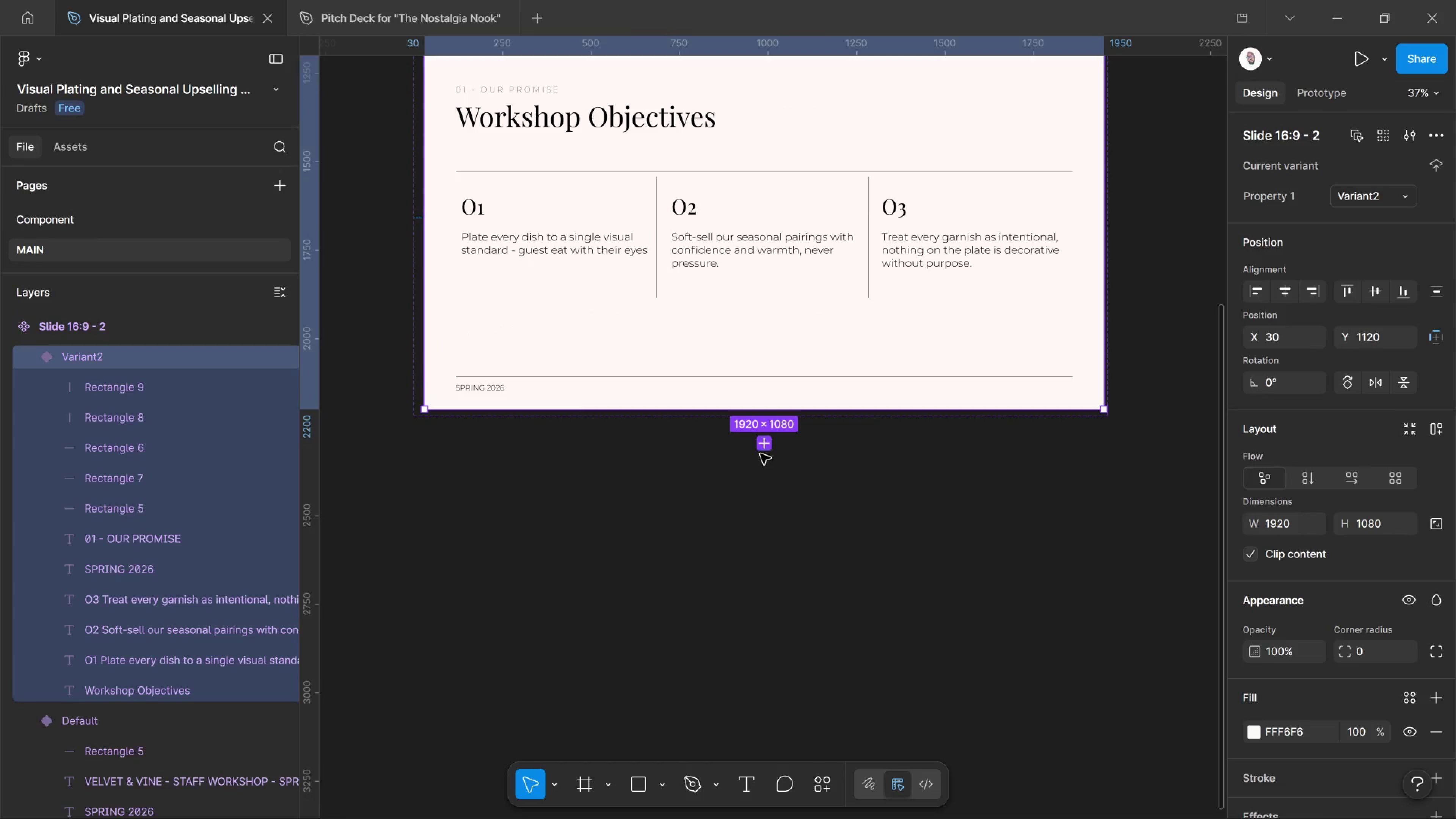 
left_click([765, 446])
 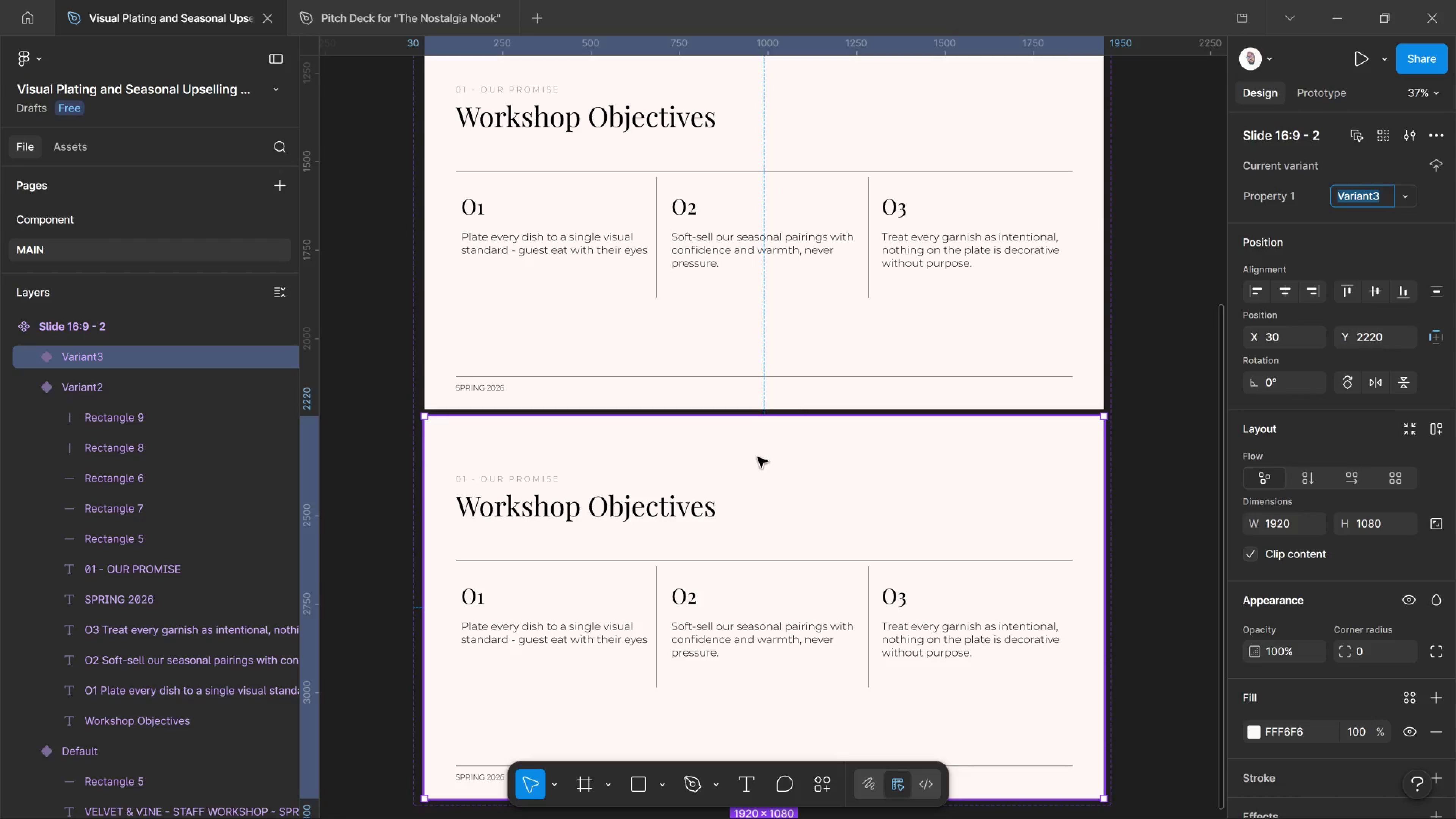 
scroll: coordinate [748, 484], scroll_direction: down, amount: 3.0
 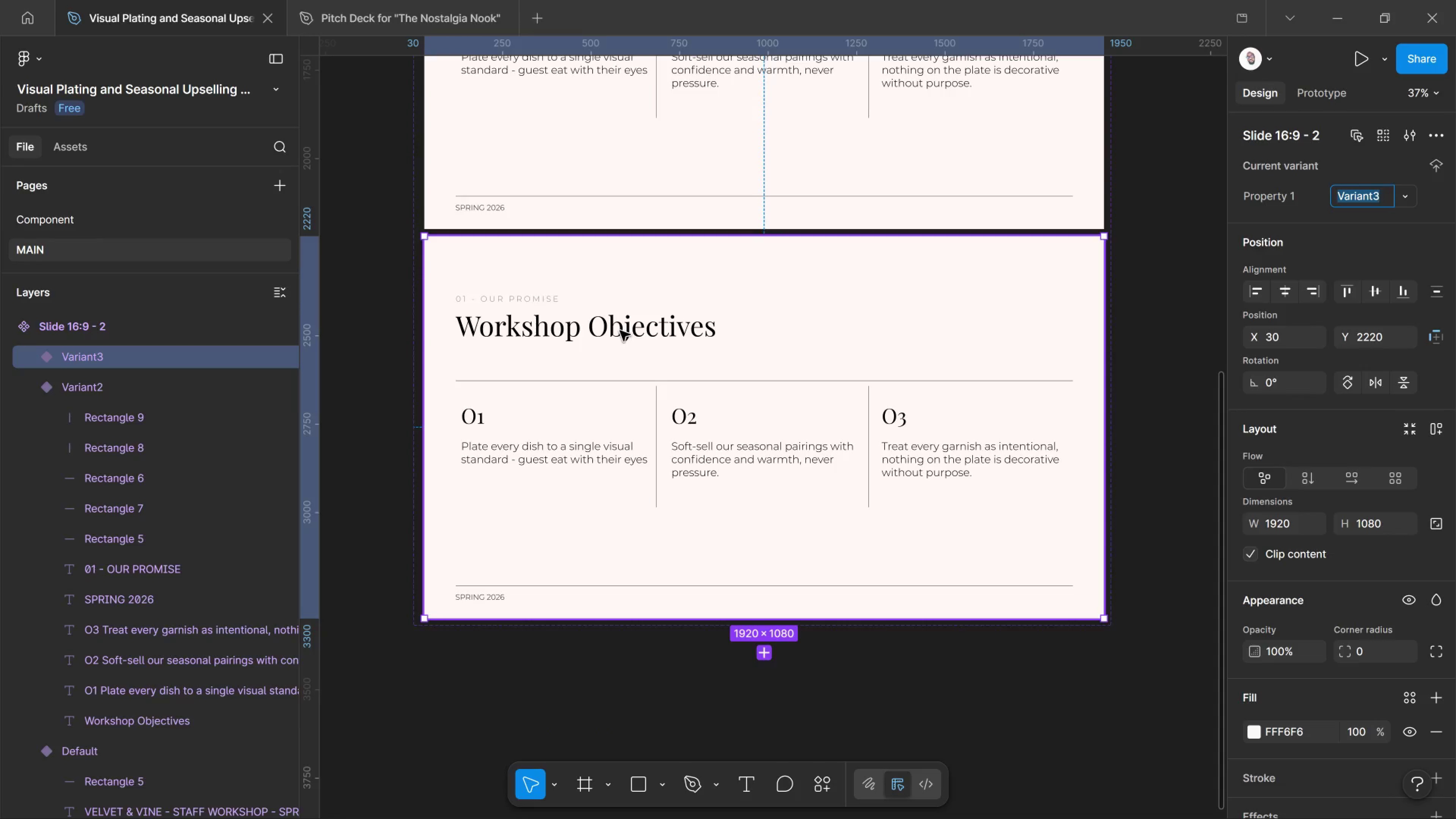 
double_click([620, 331])
 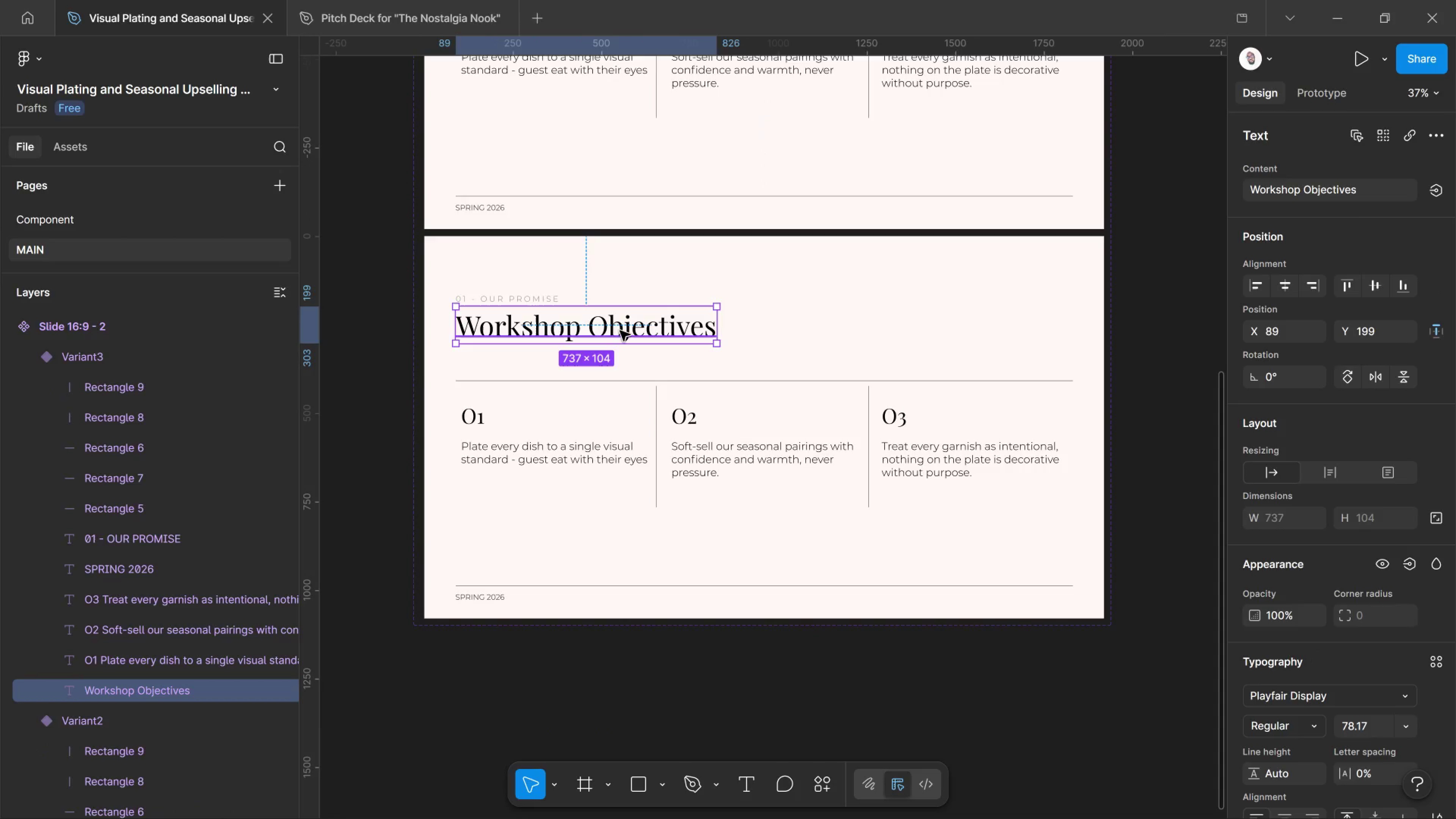 
double_click([620, 331])
 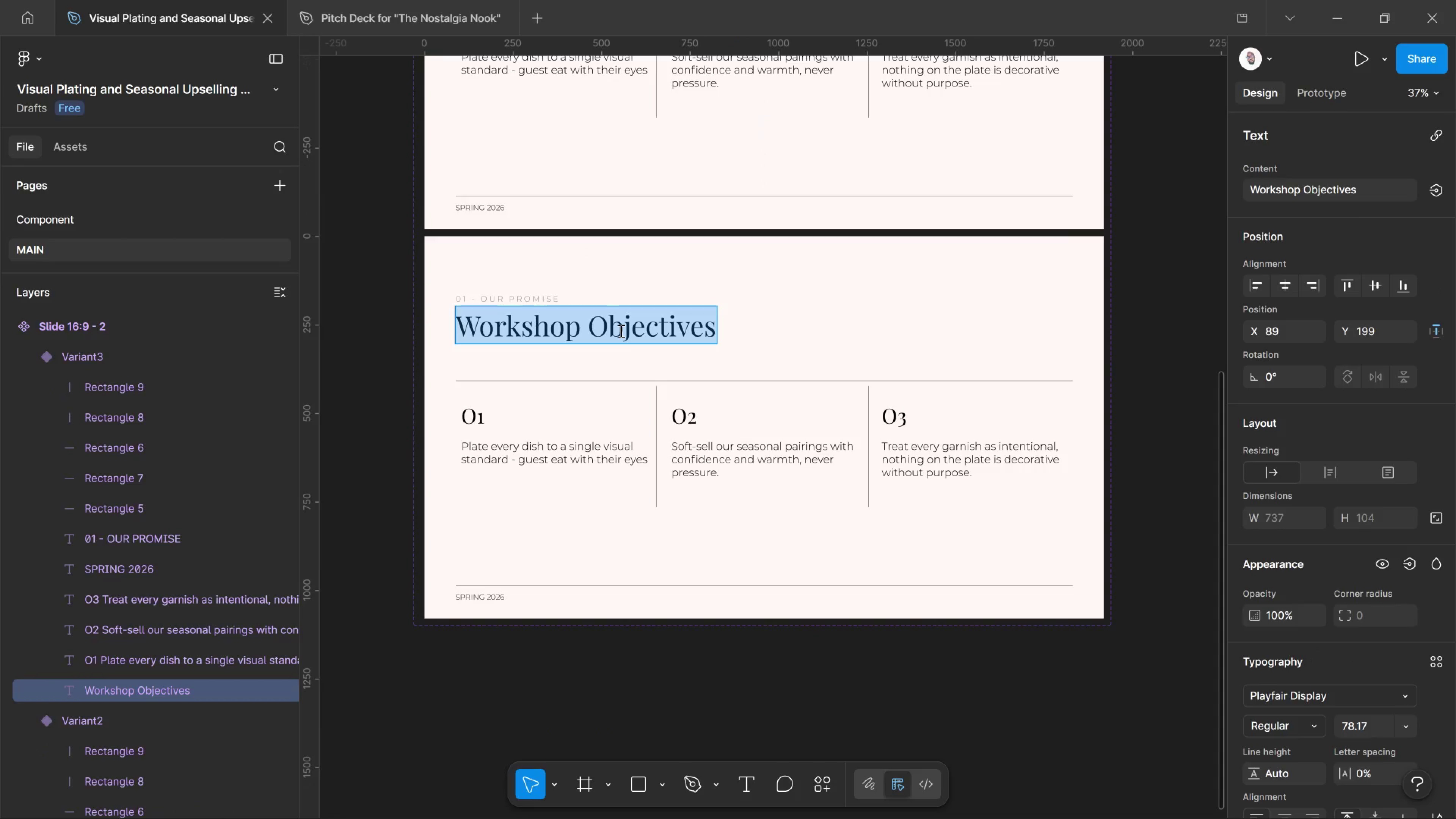 
triple_click([620, 331])
 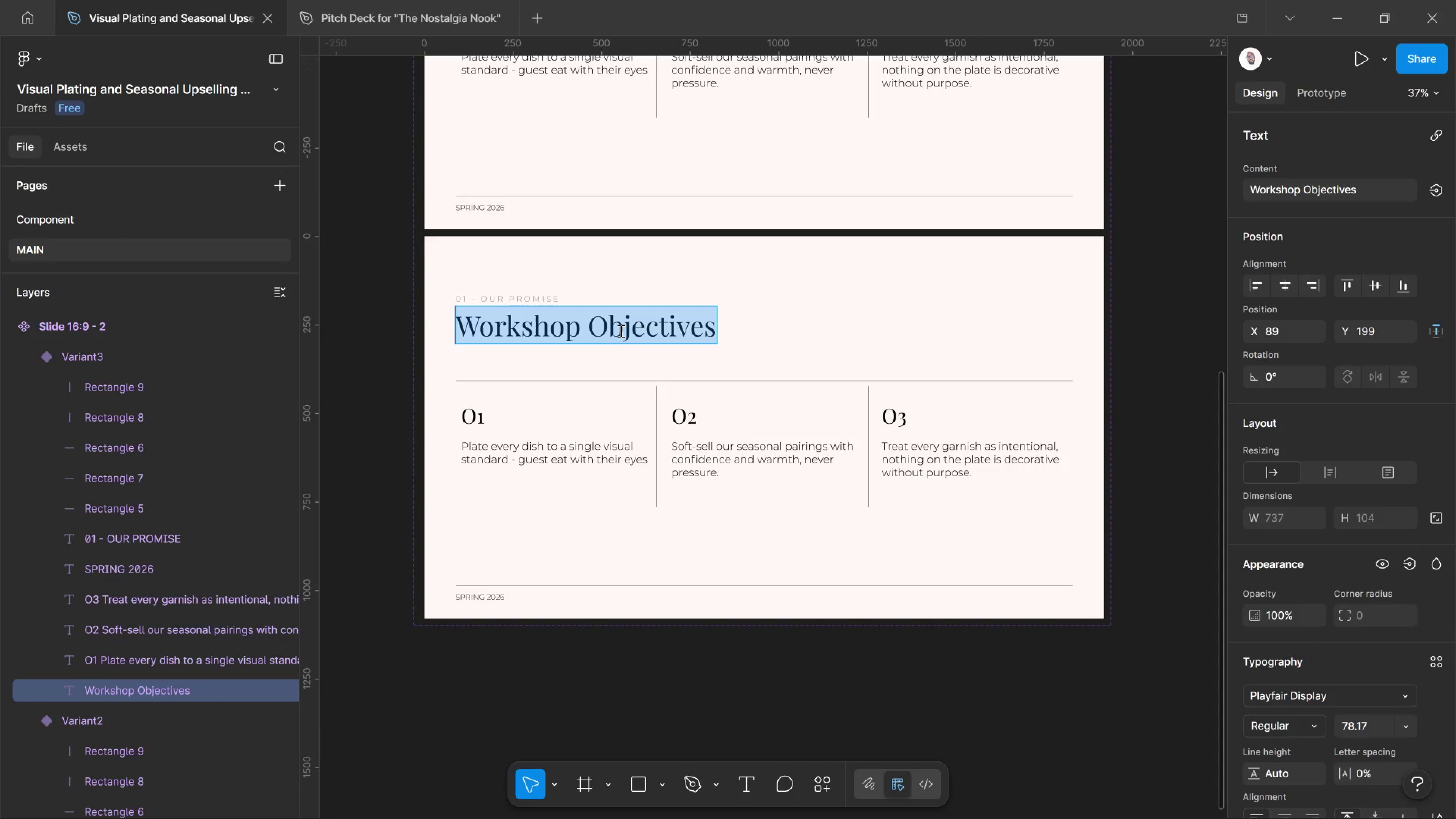 
type(The Vis)
 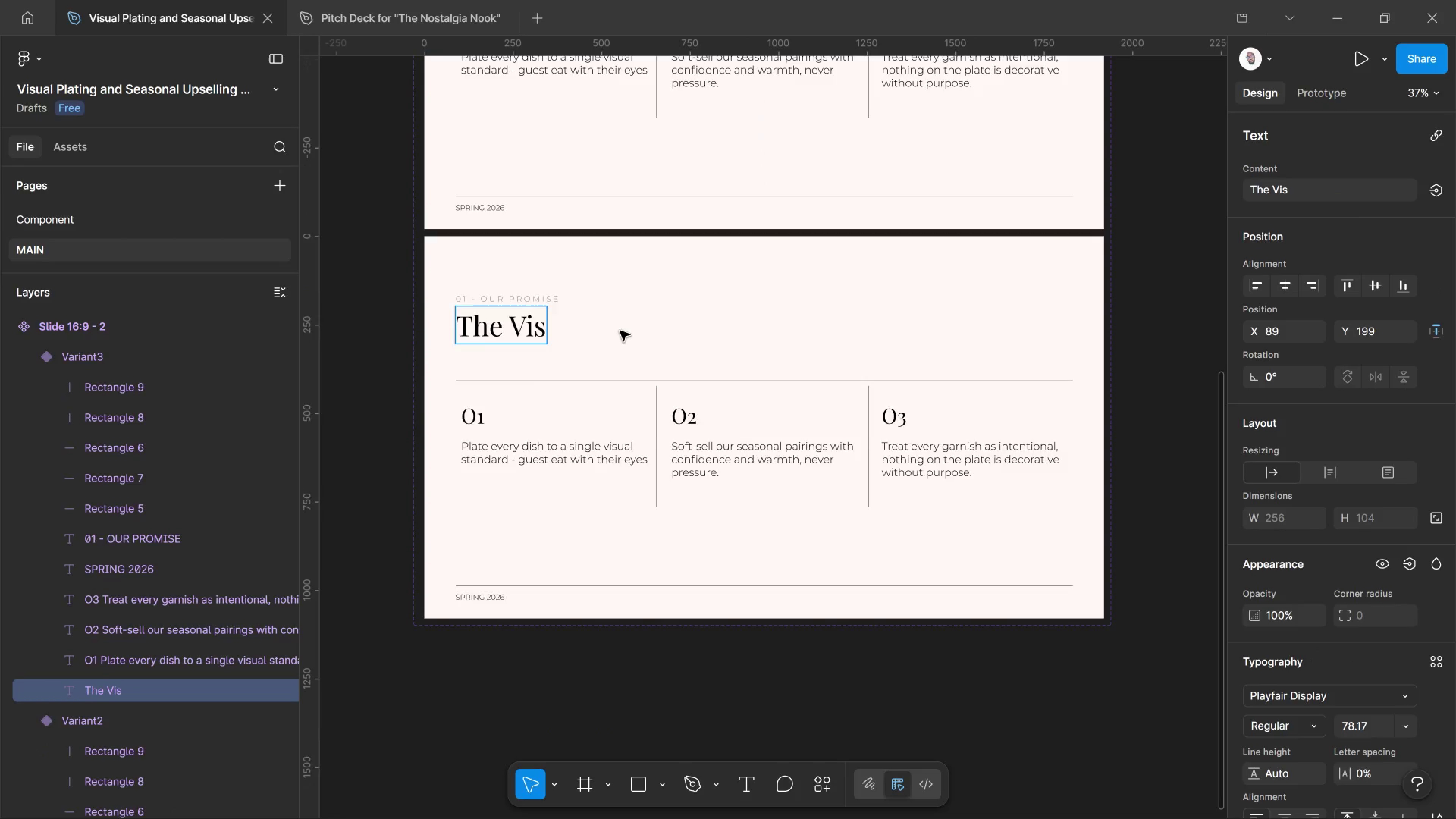 
scroll: coordinate [637, 322], scroll_direction: none, amount: 0.0
 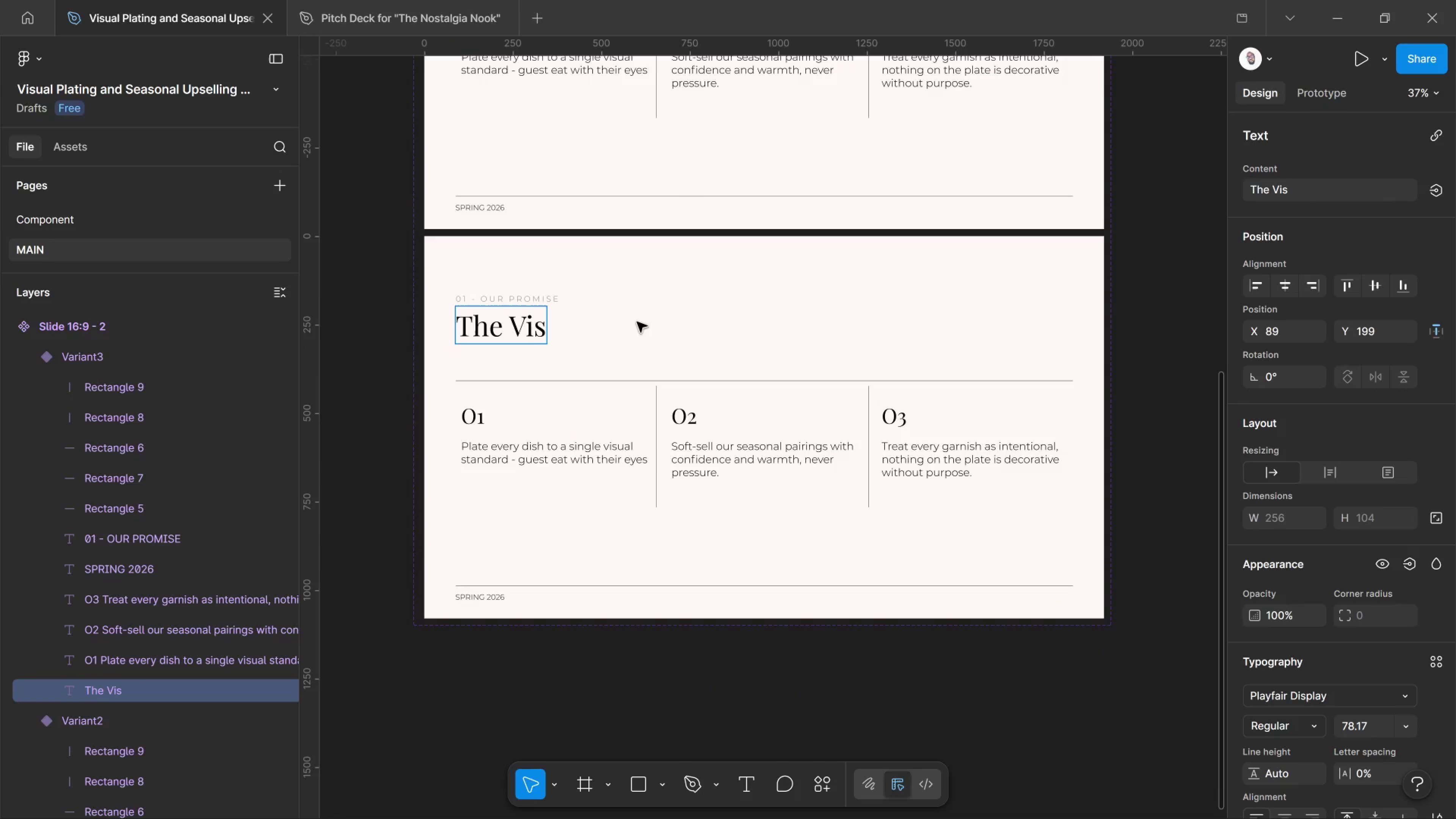 
type(ual Standard)
 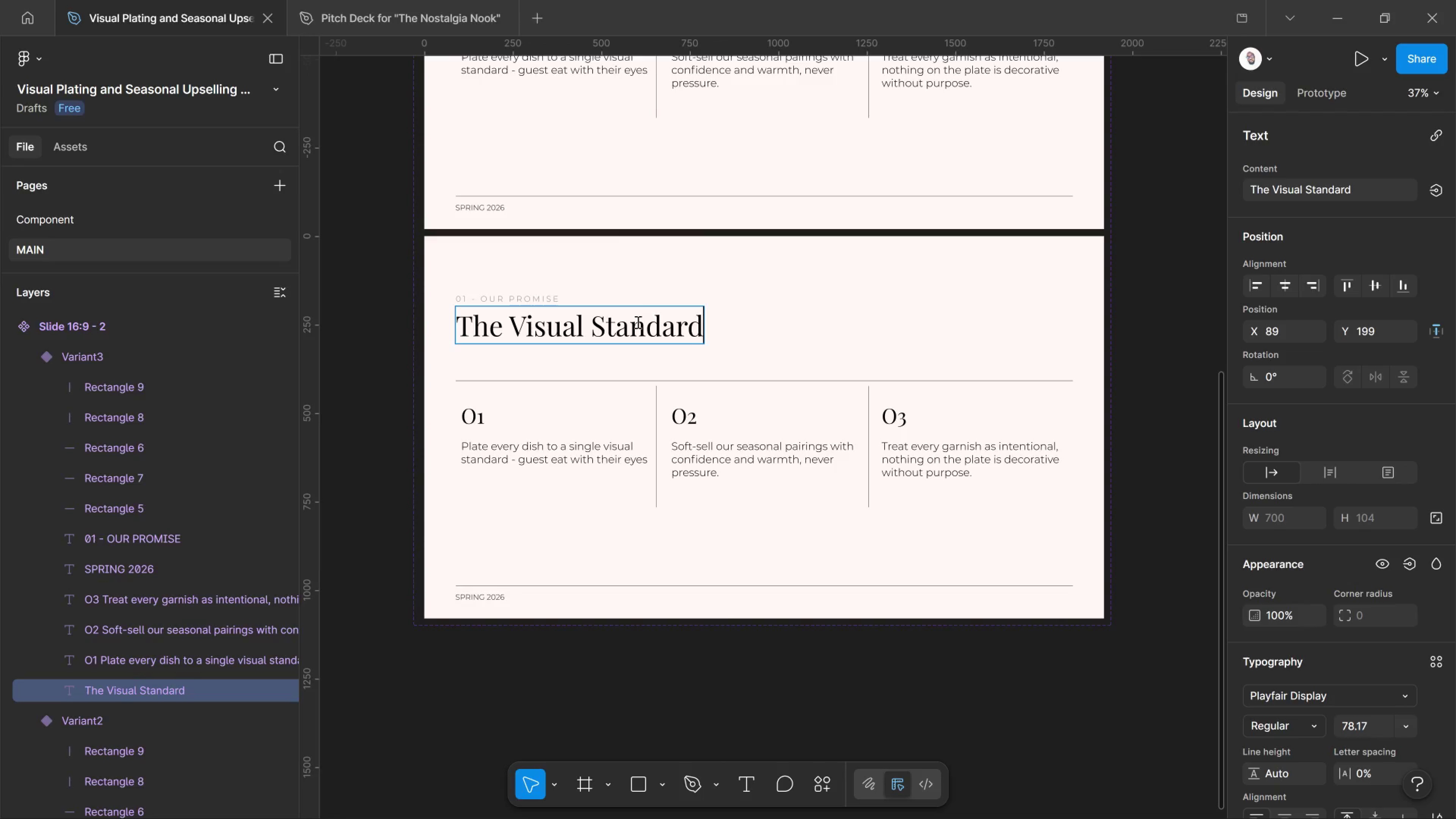 
wait(7.13)
 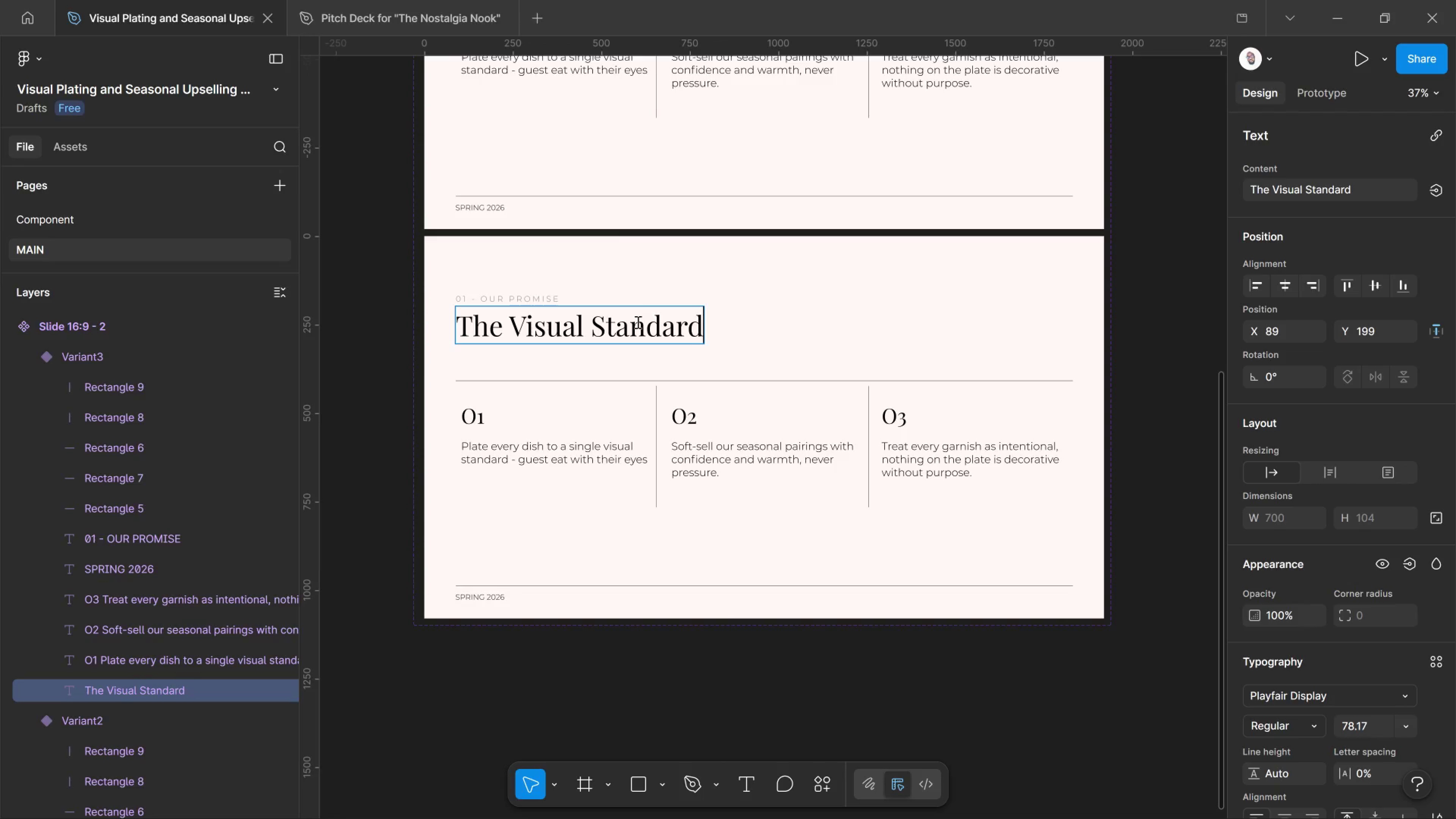 
left_click([515, 301])
 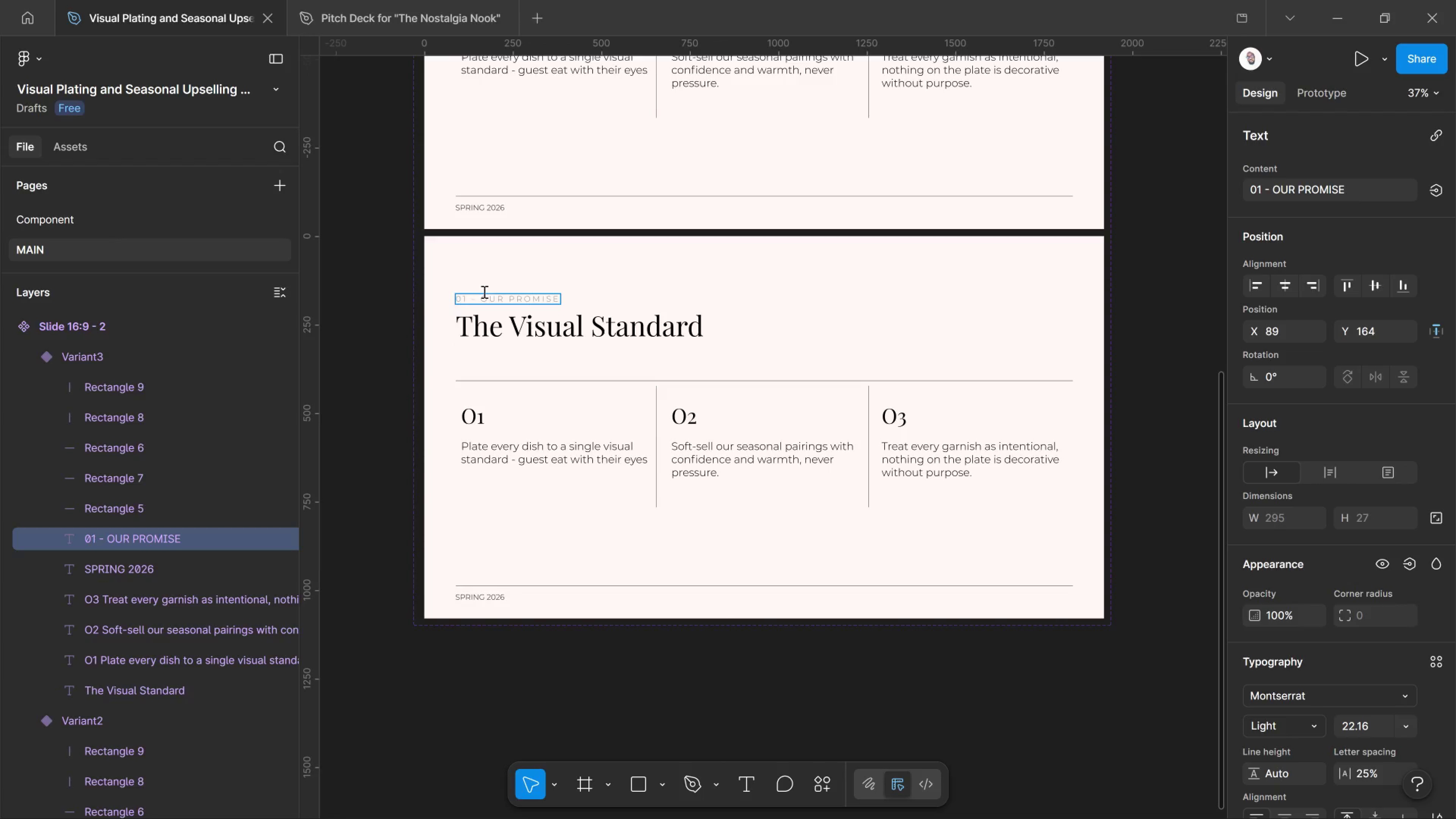 
left_click_drag(start_coordinate=[485, 295], to_coordinate=[561, 297])
 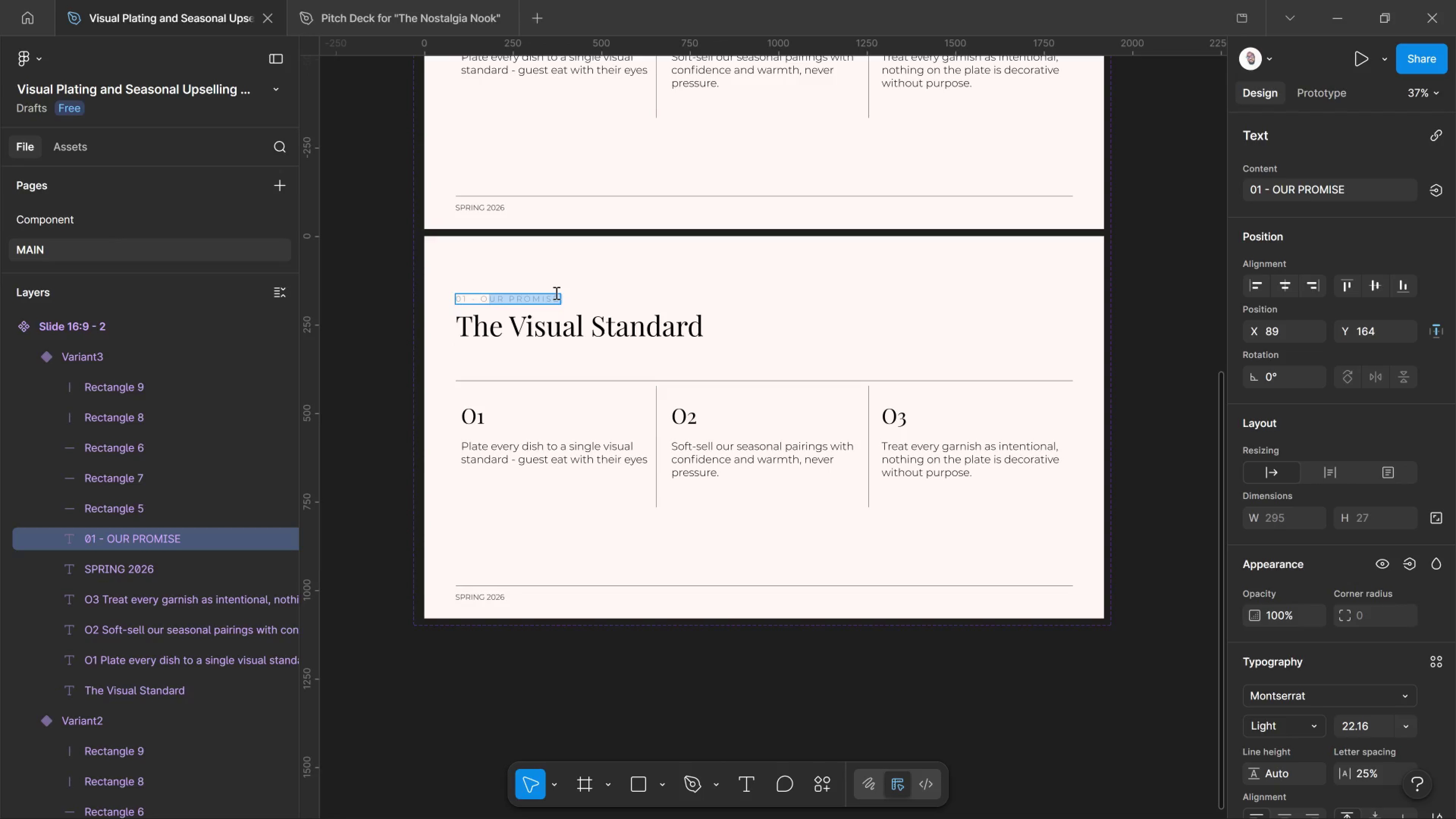 
key(Backspace)
key(Backspace)
key(Backspace)
type(THIRDS)
key(Backspace)
key(Backspace)
key(Backspace)
key(Backspace)
key(Backspace)
key(Backspace)
type(RULE OF T)
 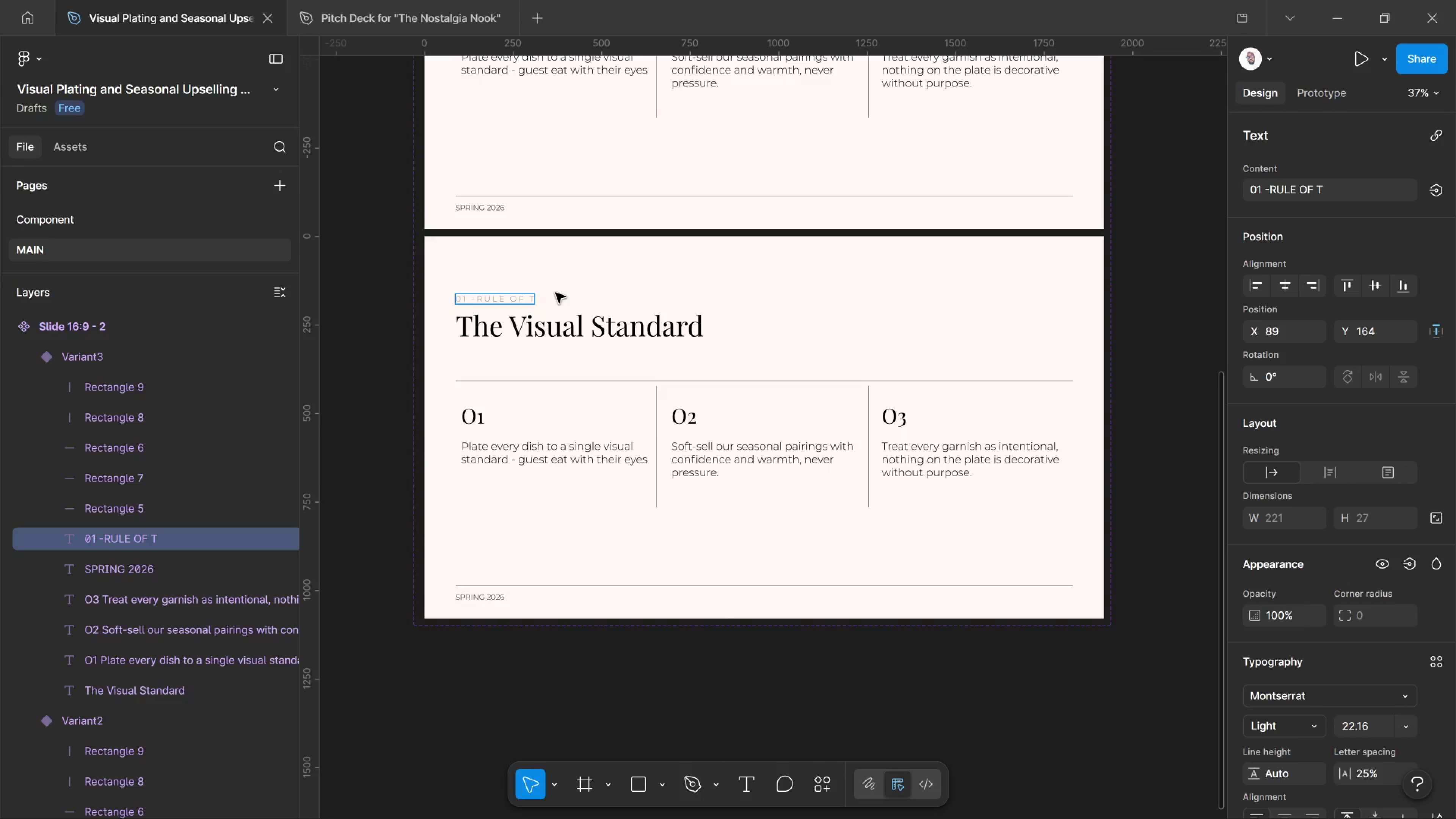 
type(HIRDS)
 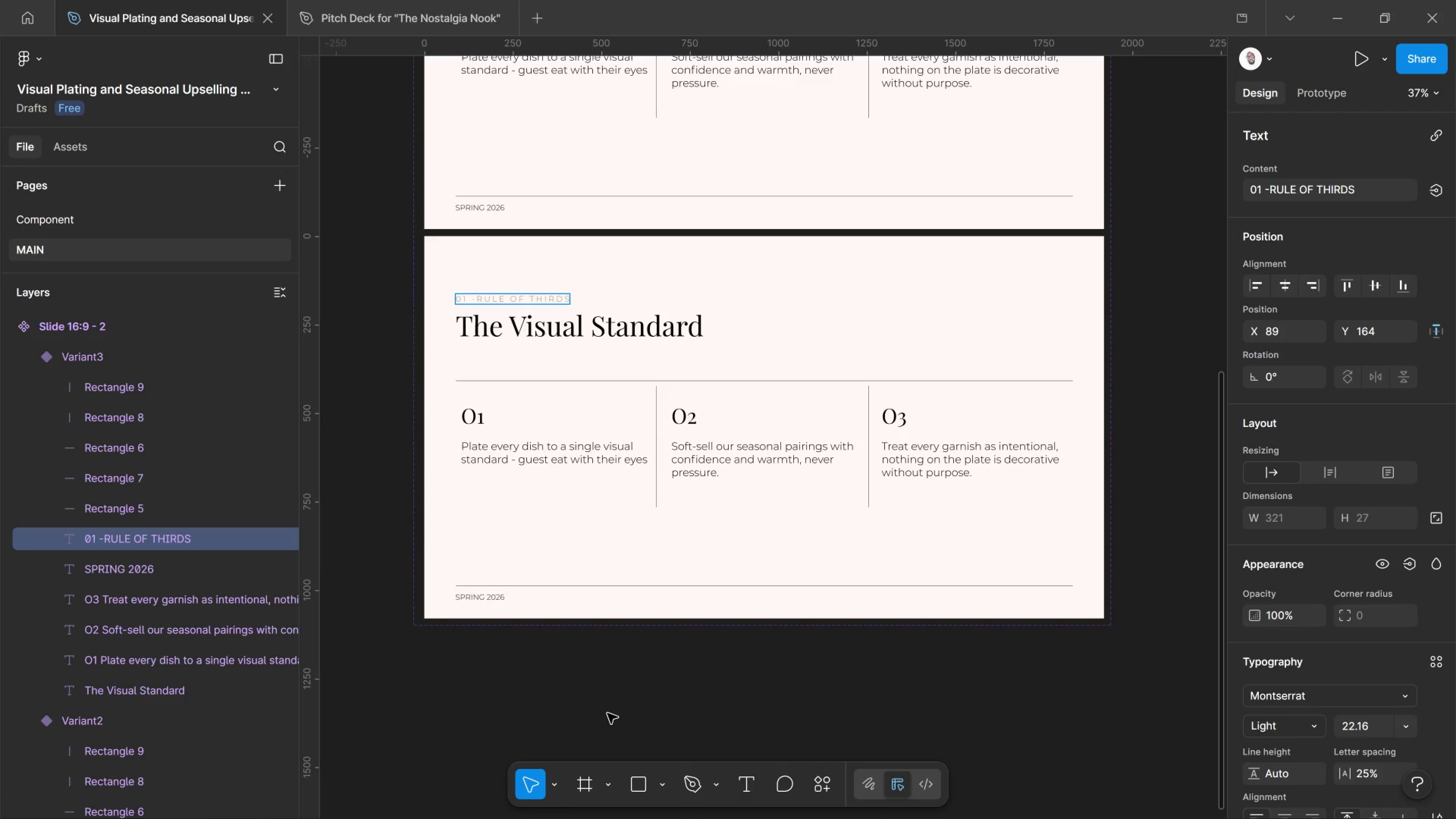 
left_click([553, 676])
 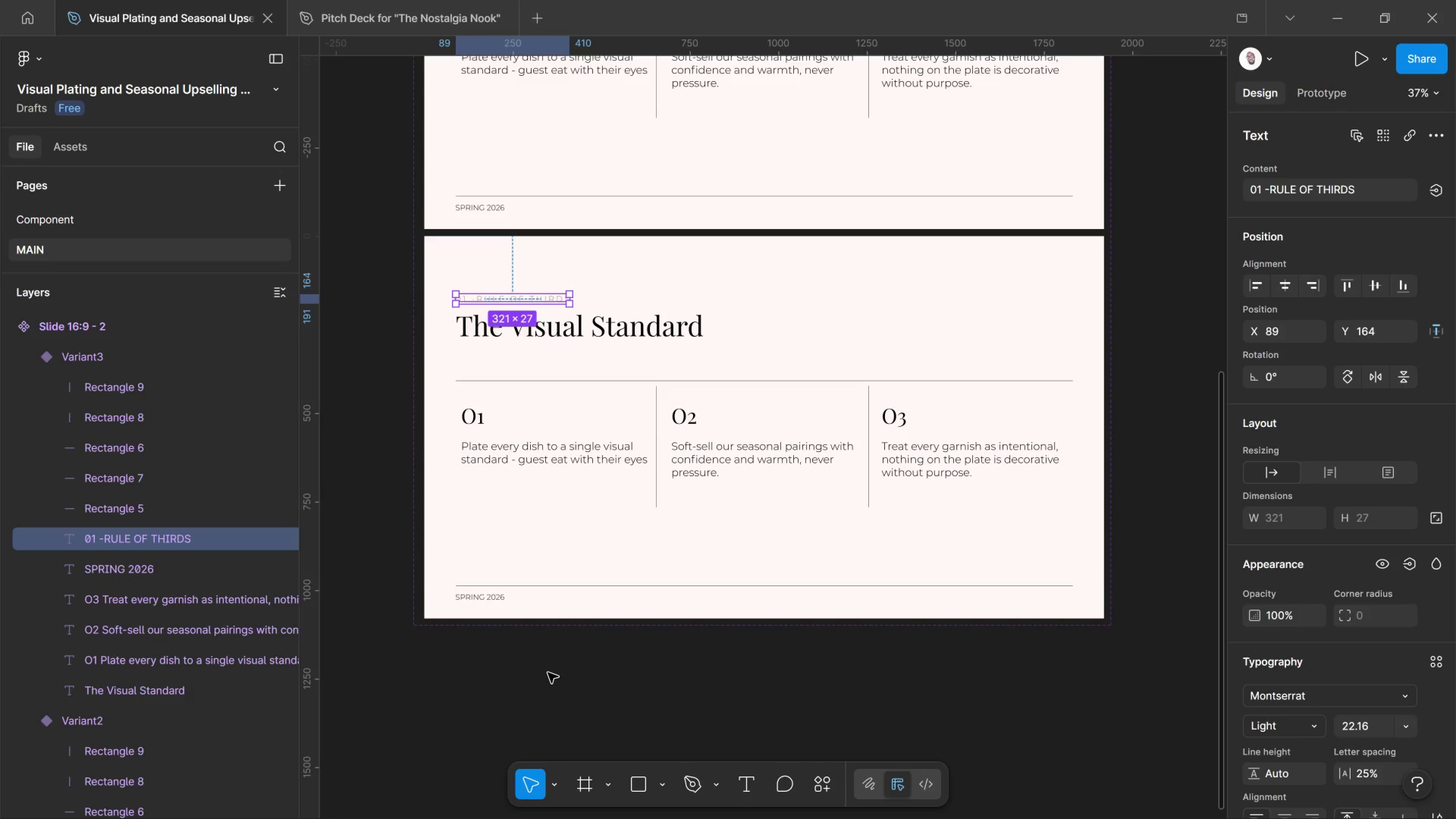 
left_click([548, 673])
 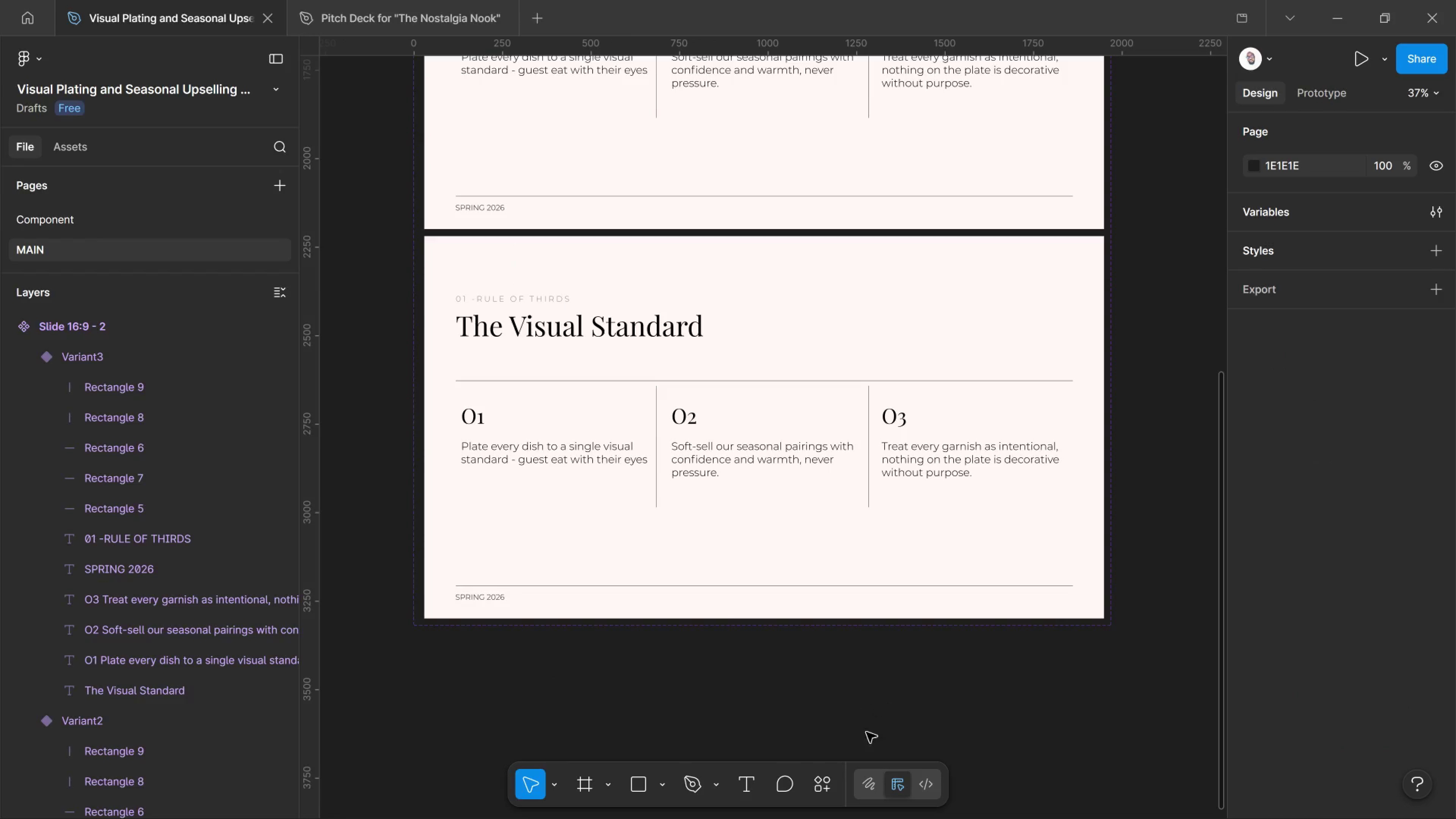 
mouse_move([824, 764])
 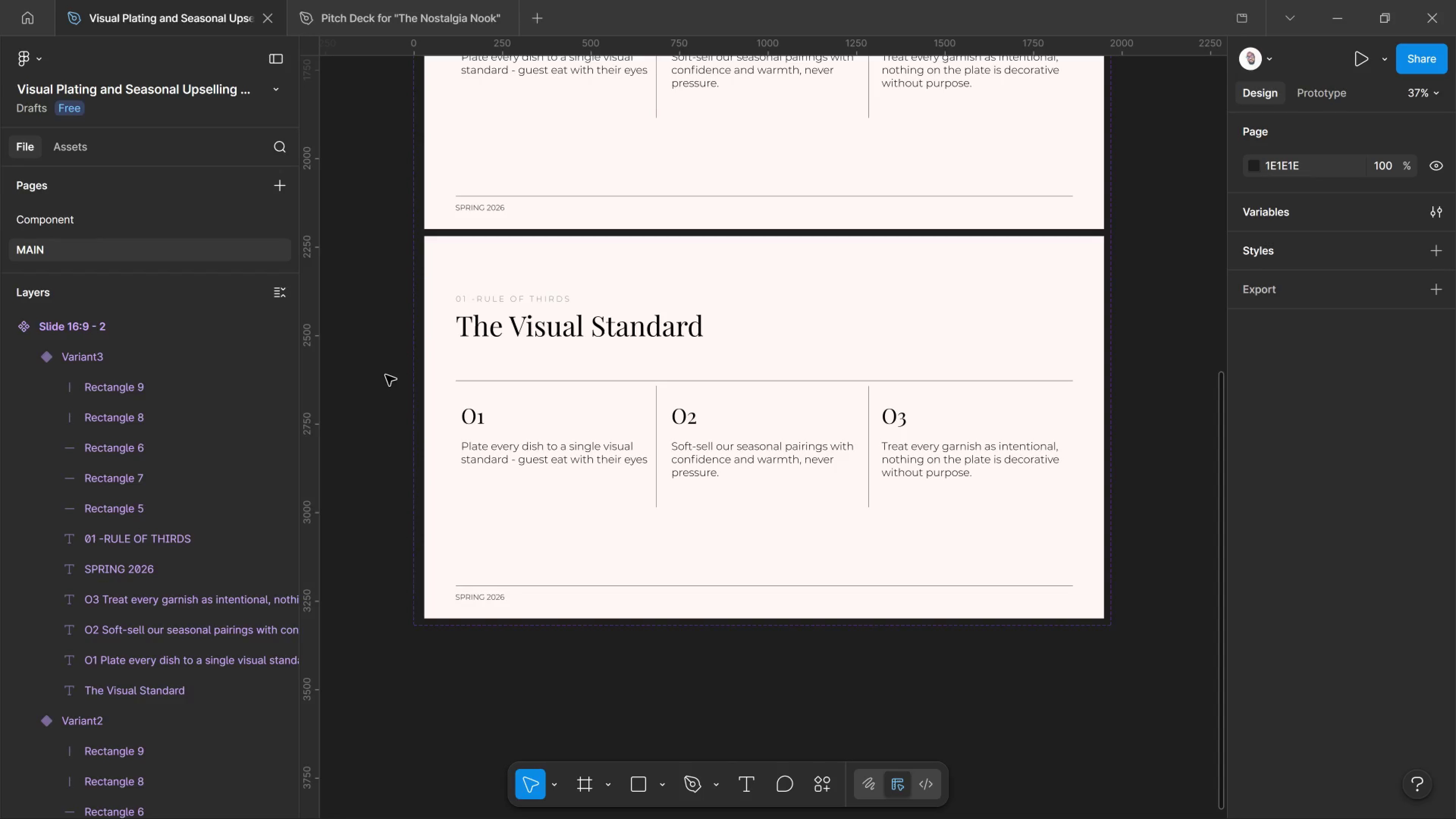 
left_click([527, 459])
 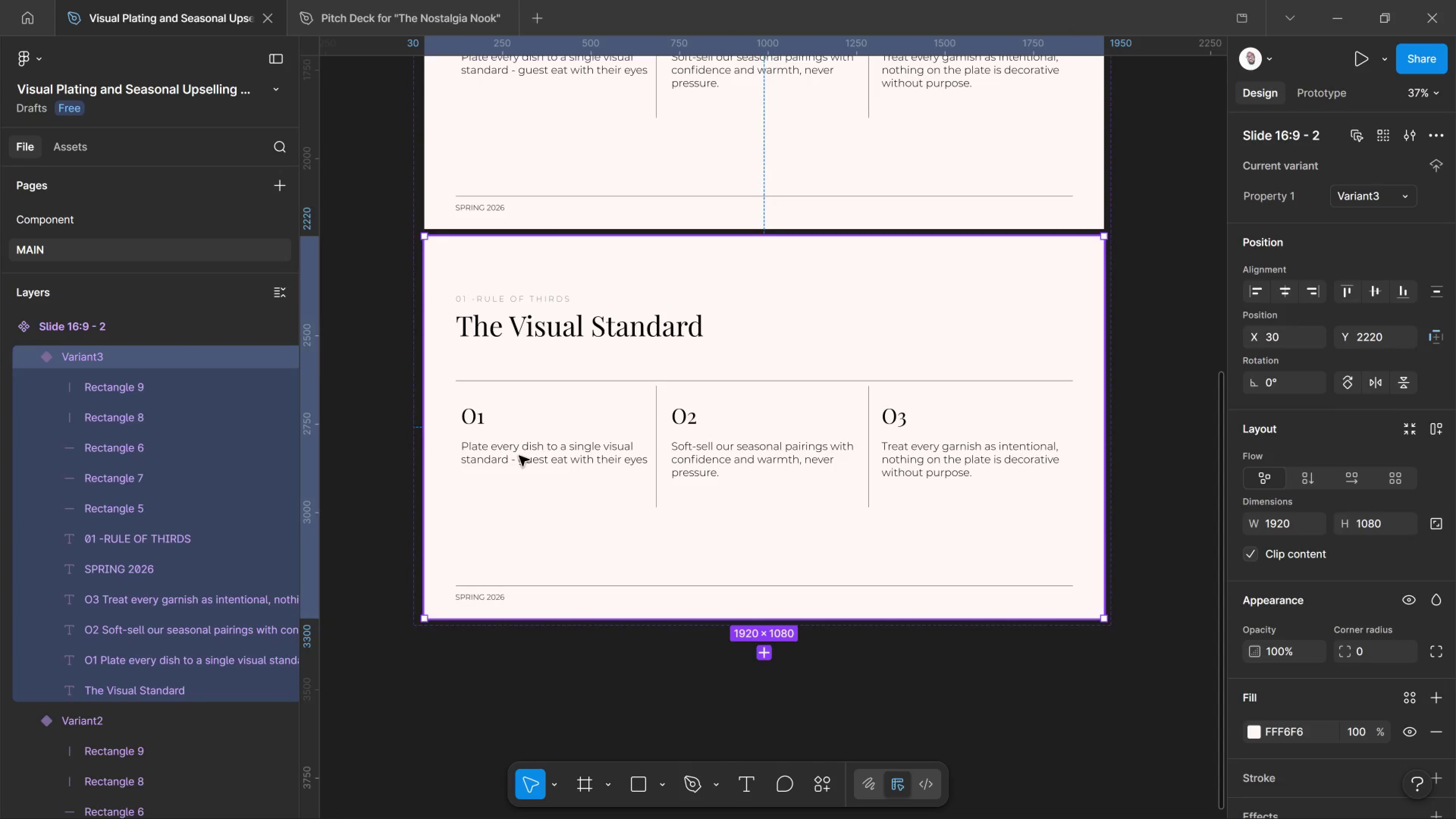 
double_click([519, 456])
 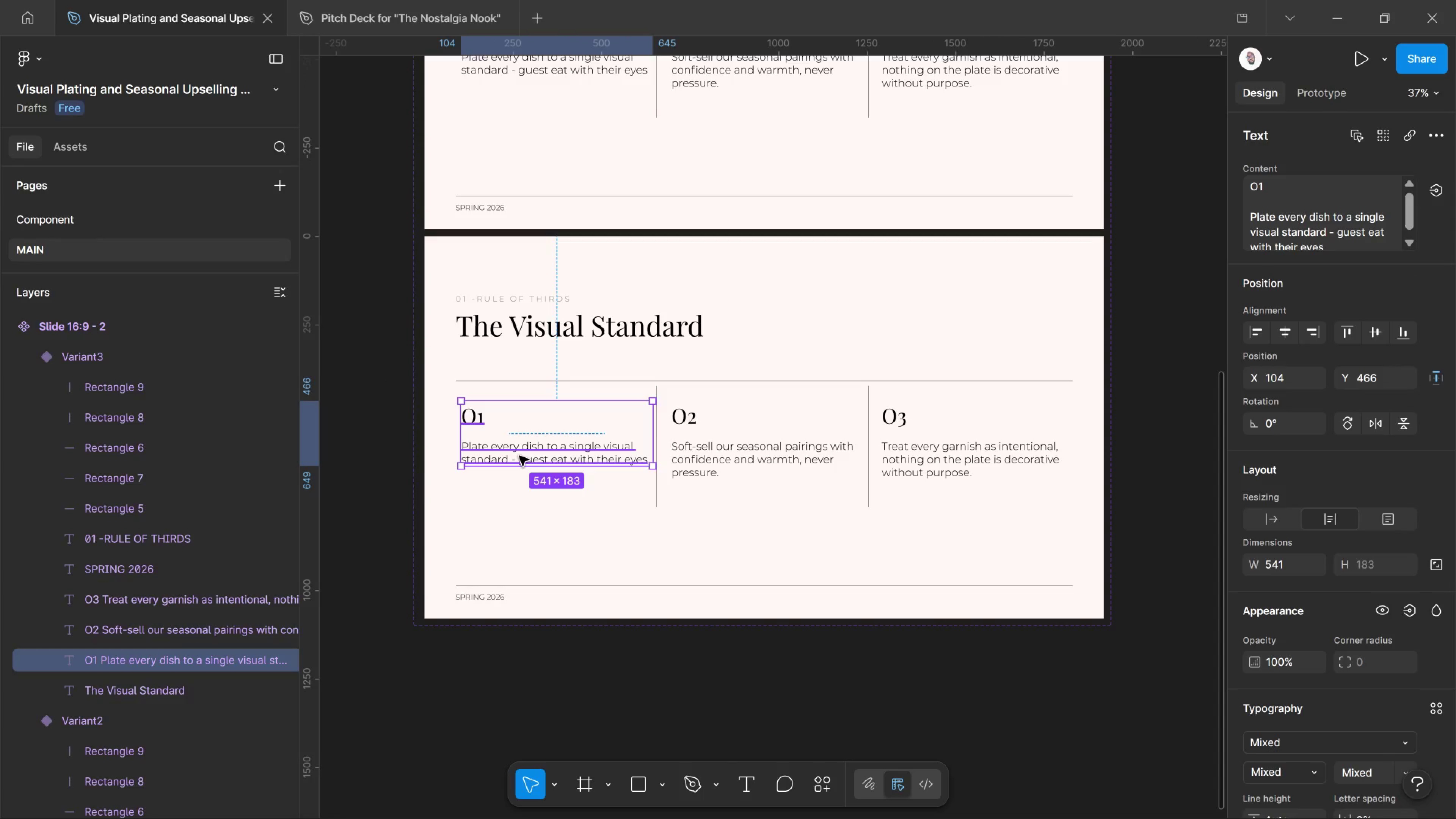 
left_click([519, 456])
 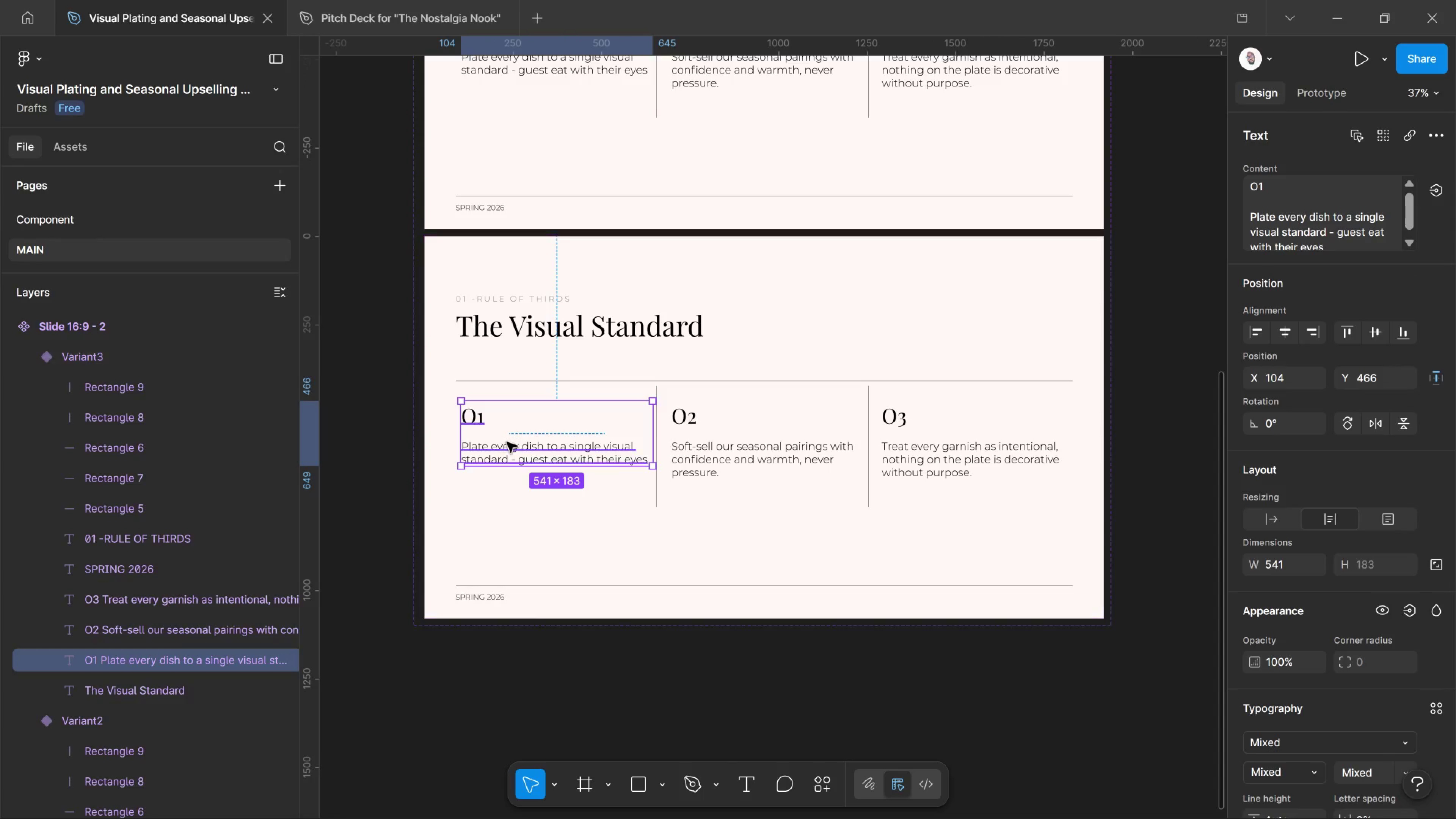 
double_click([507, 442])
 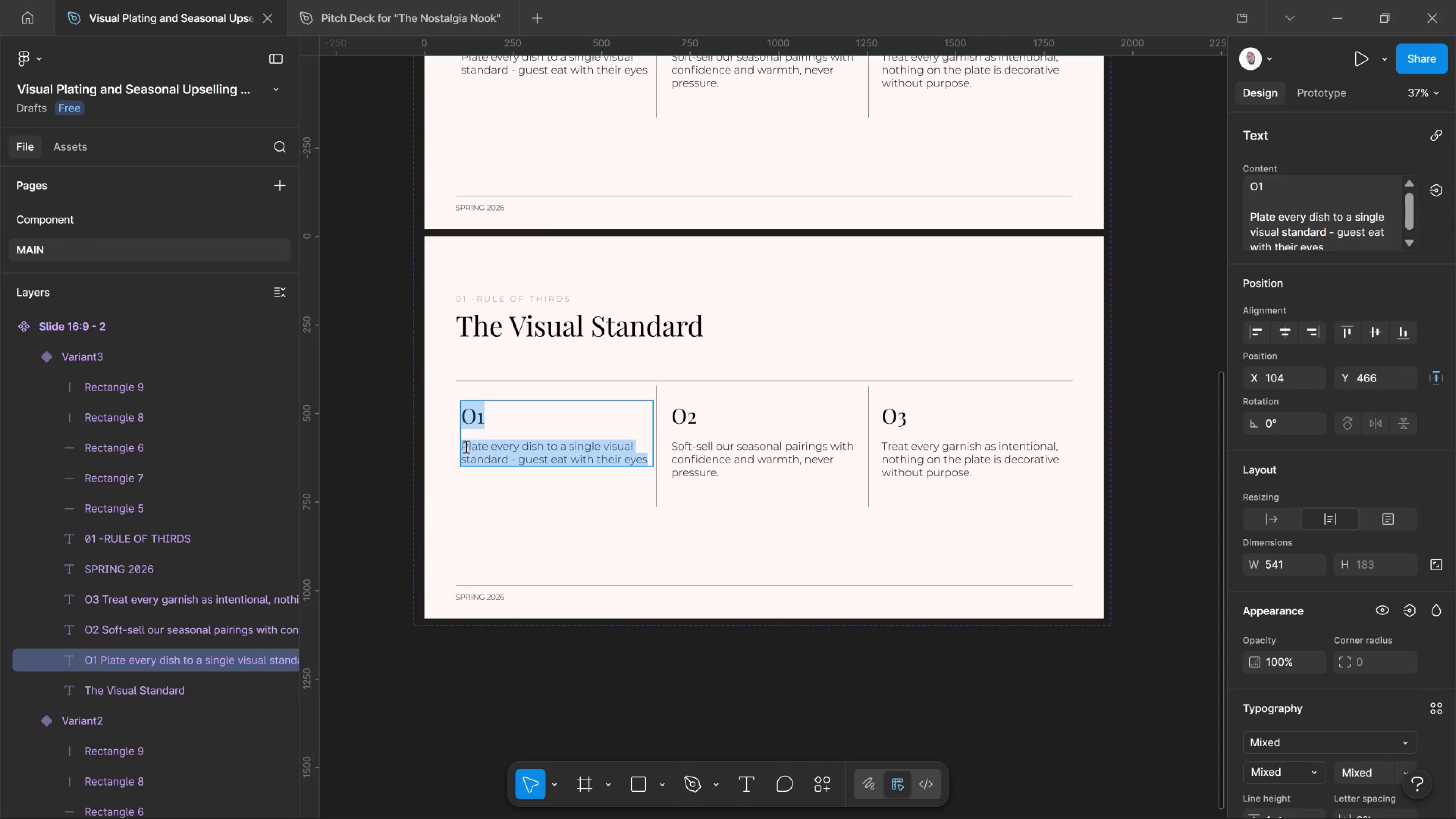 
left_click([465, 446])
 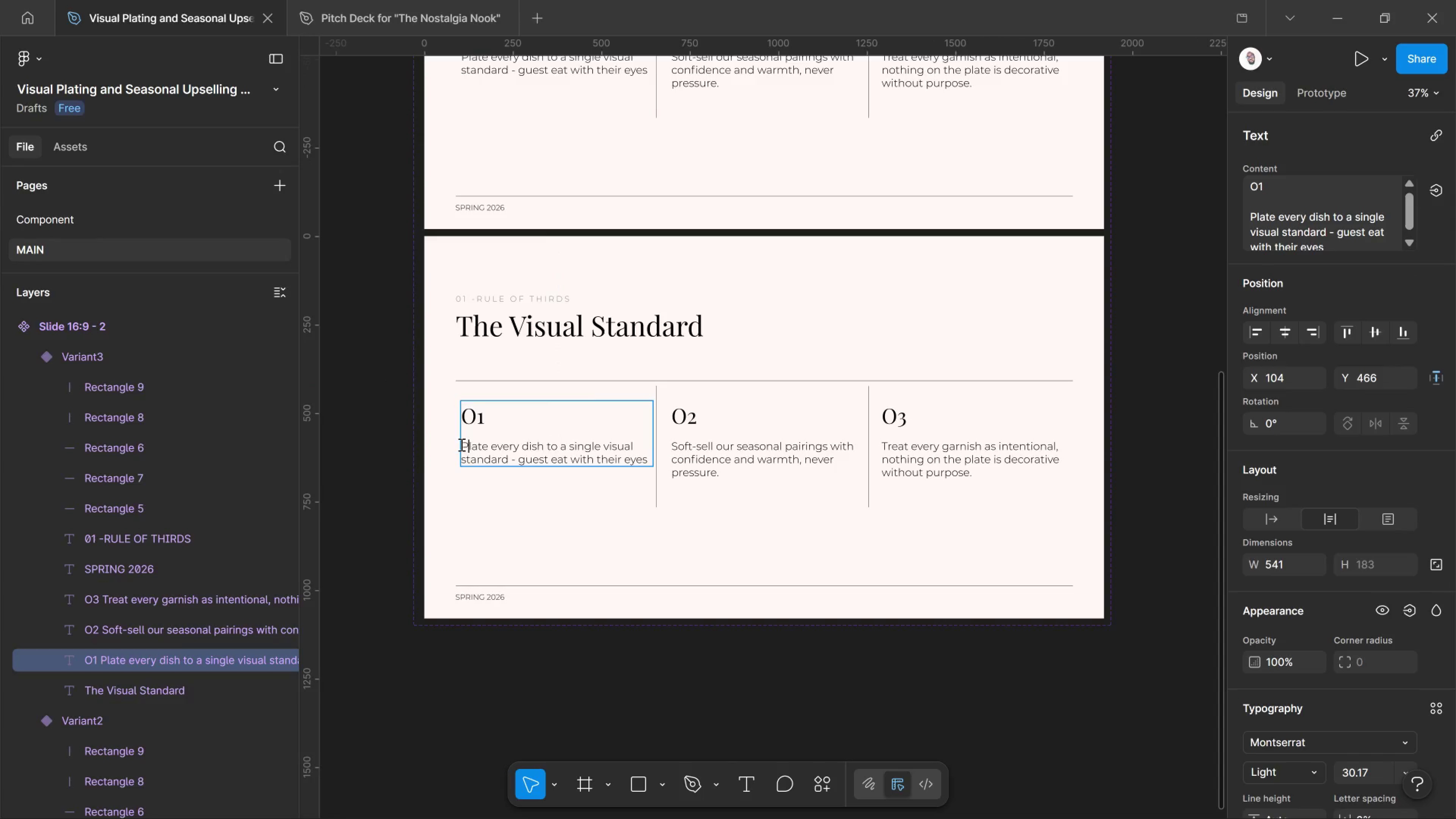 
left_click_drag(start_coordinate=[461, 444], to_coordinate=[510, 452])
 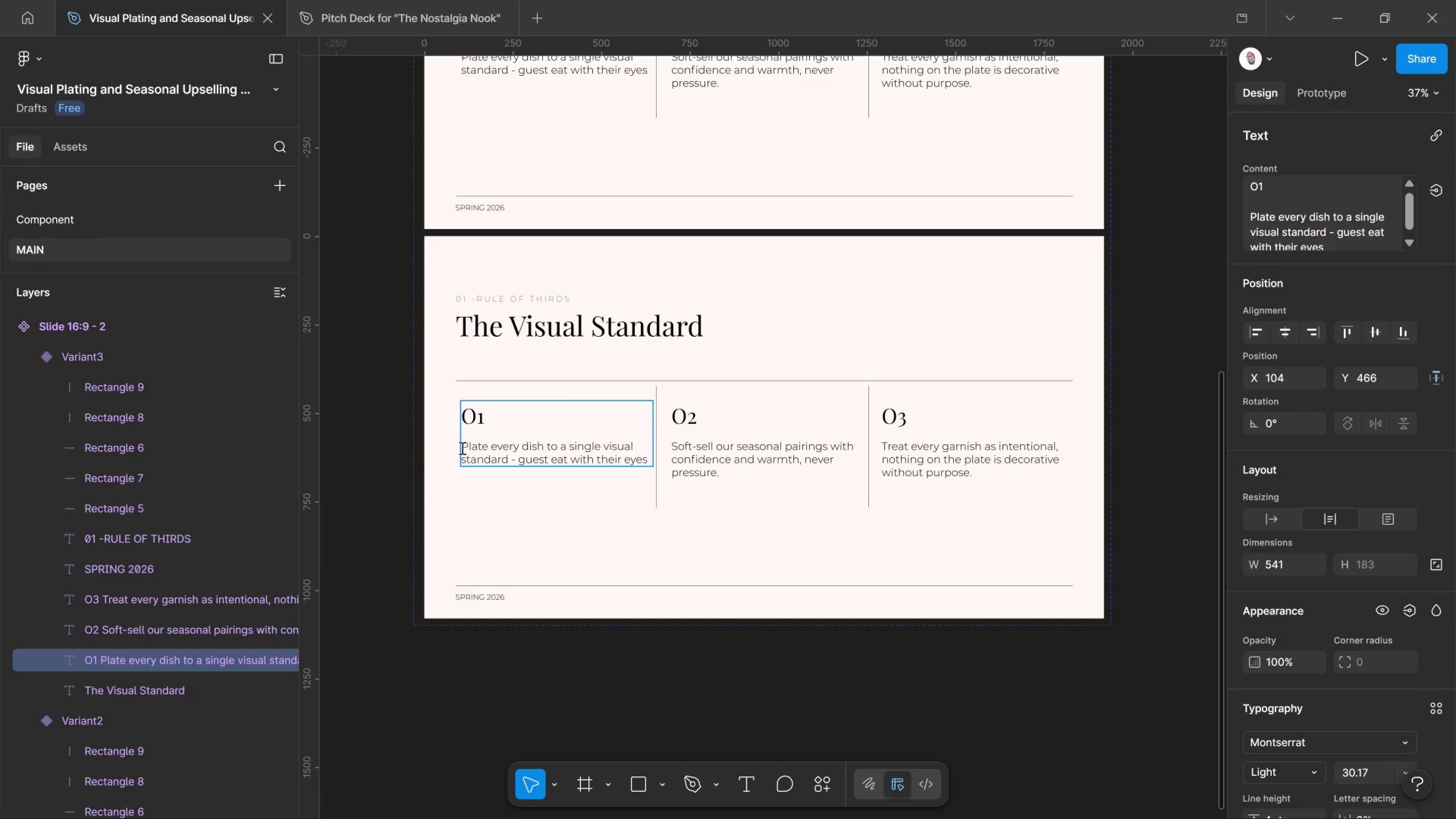 
left_click_drag(start_coordinate=[461, 448], to_coordinate=[693, 479])
 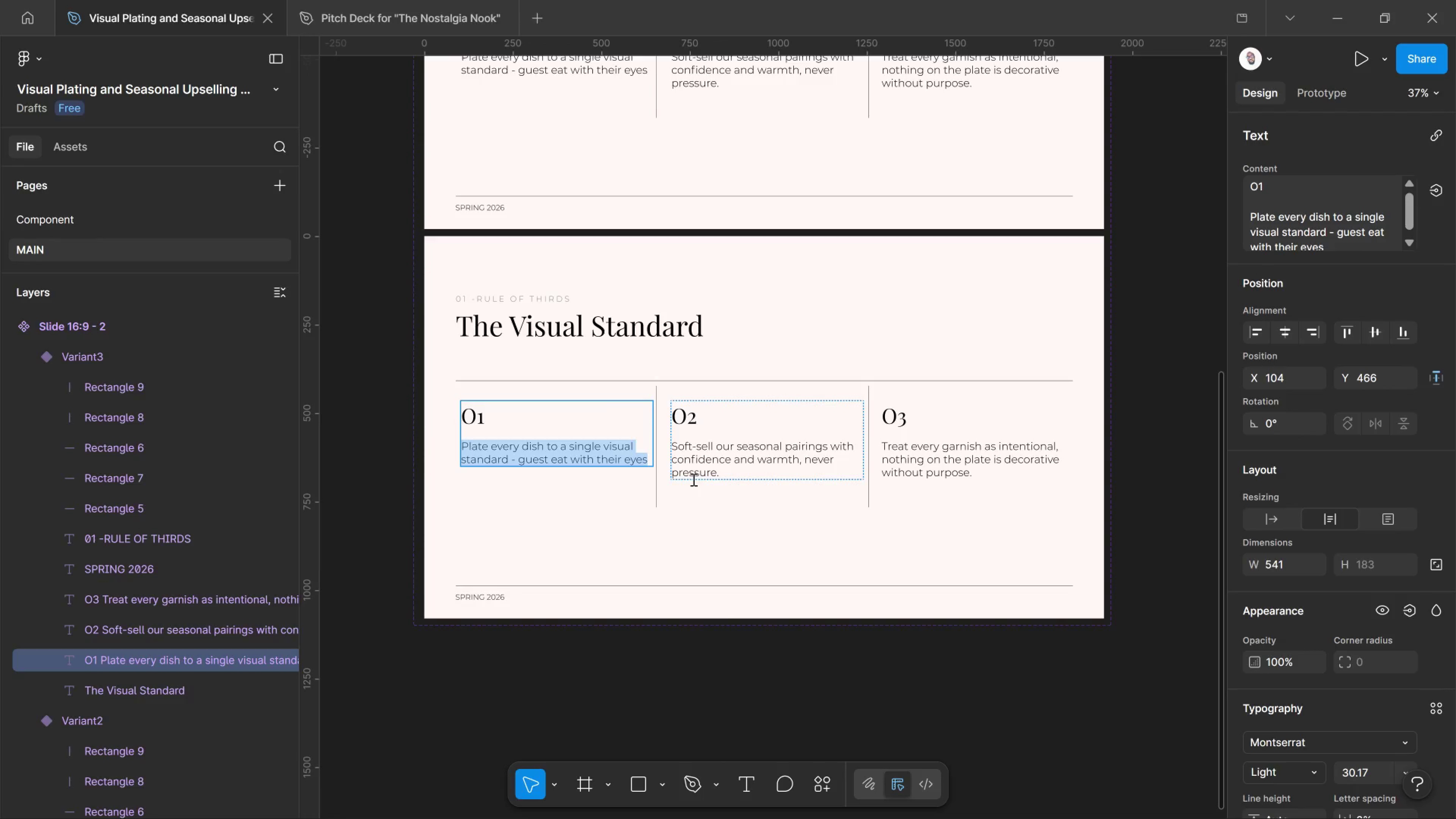 
type(Our plating philosophy relies on the classis)
key(Backspace)
type(c re)
key(Backspace)
type(ule of thirds)
 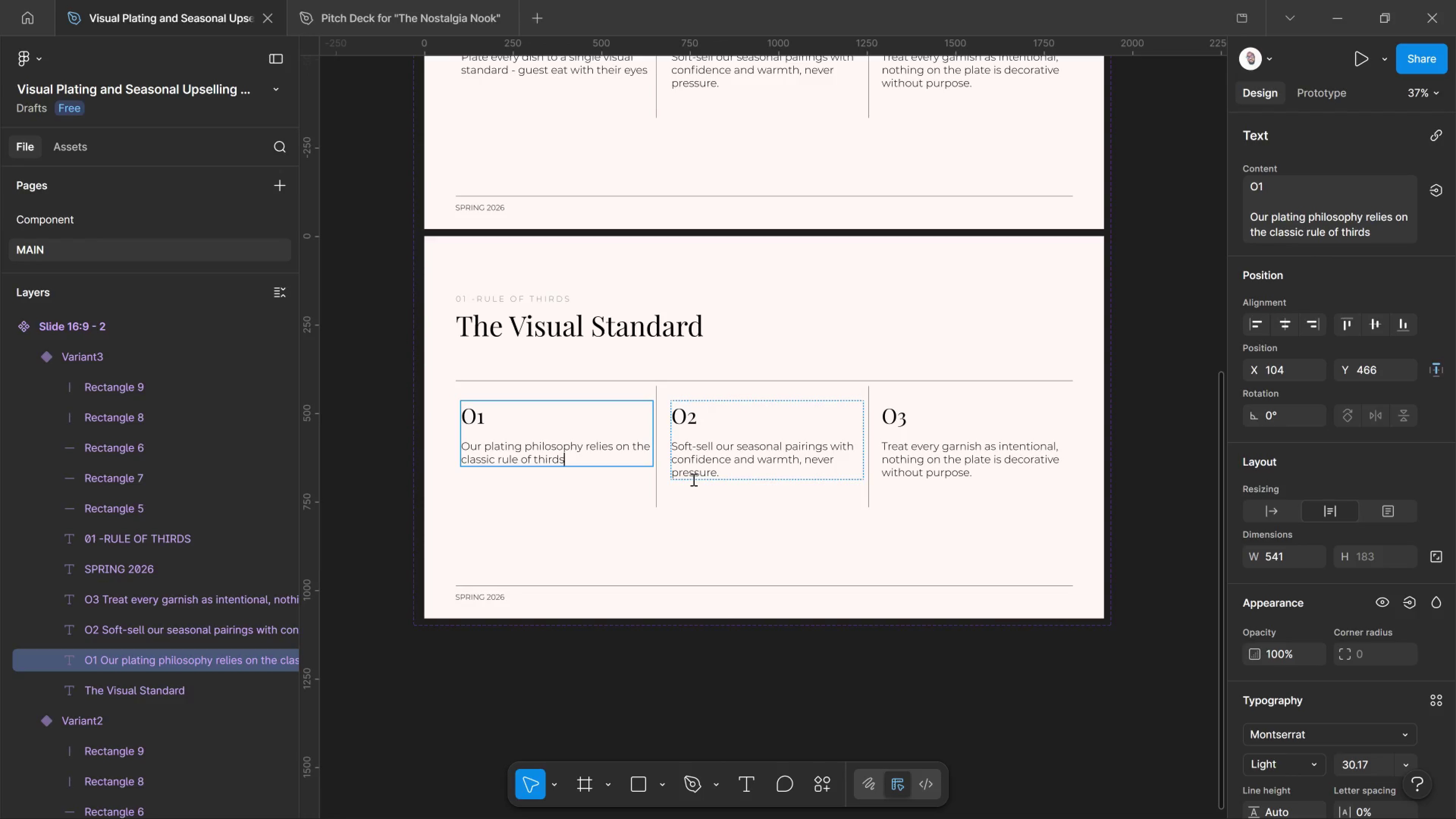 
type(. Imagine a 3x 3)
key(Backspace)
key(Backspace)
type(3 grid overlaying the plate.)
 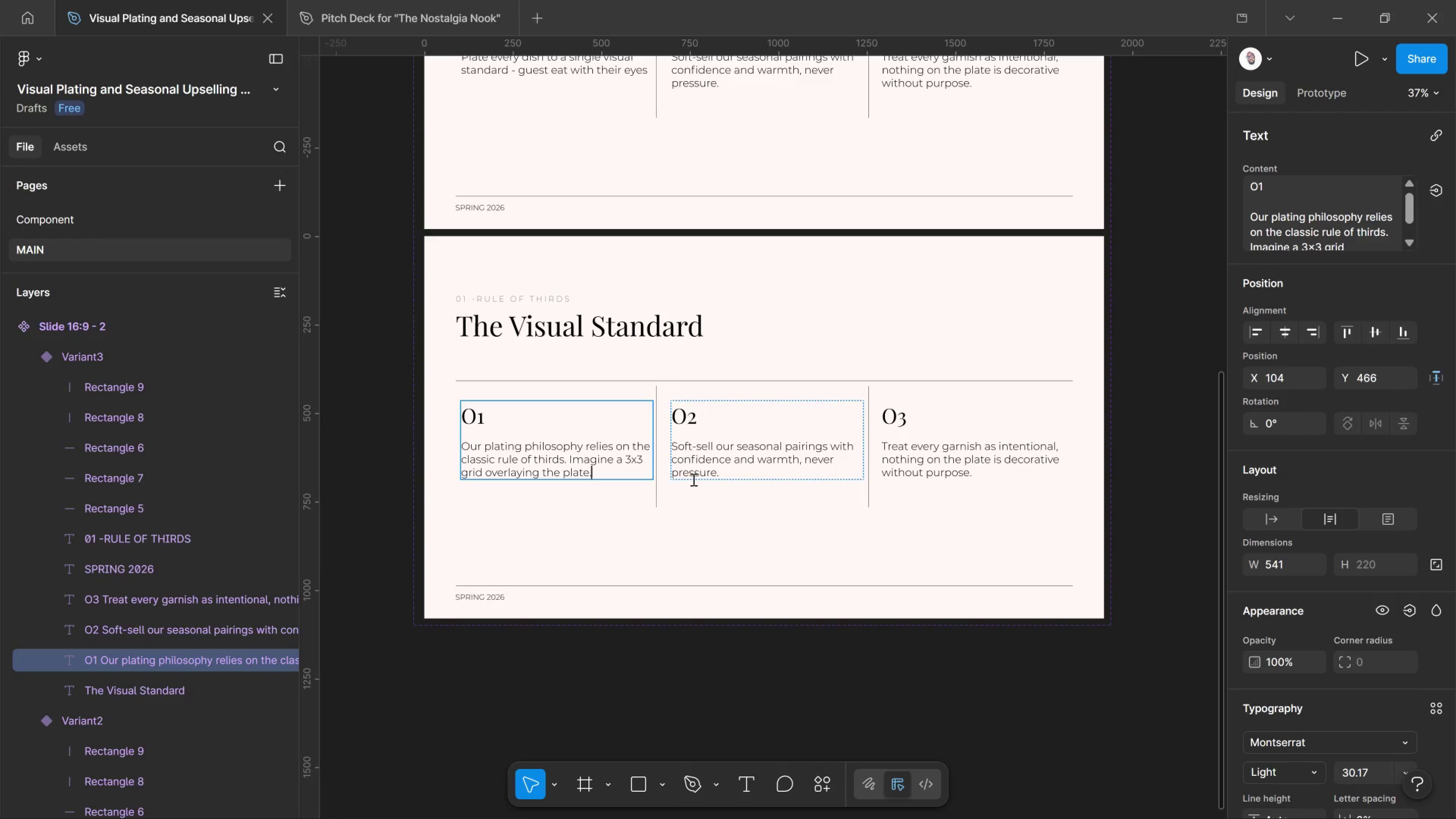 
wait(5.61)
 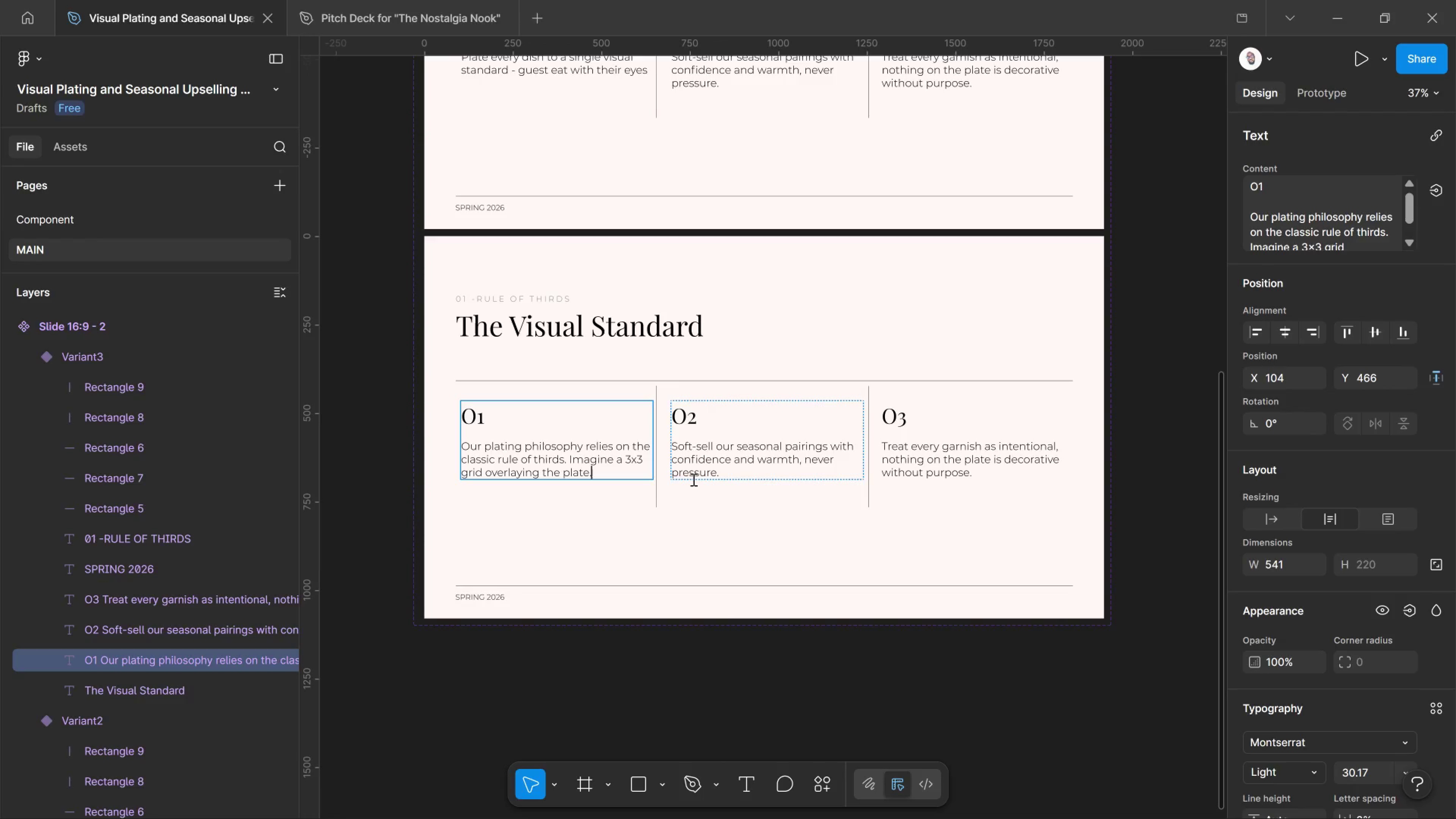 
key(Enter)
 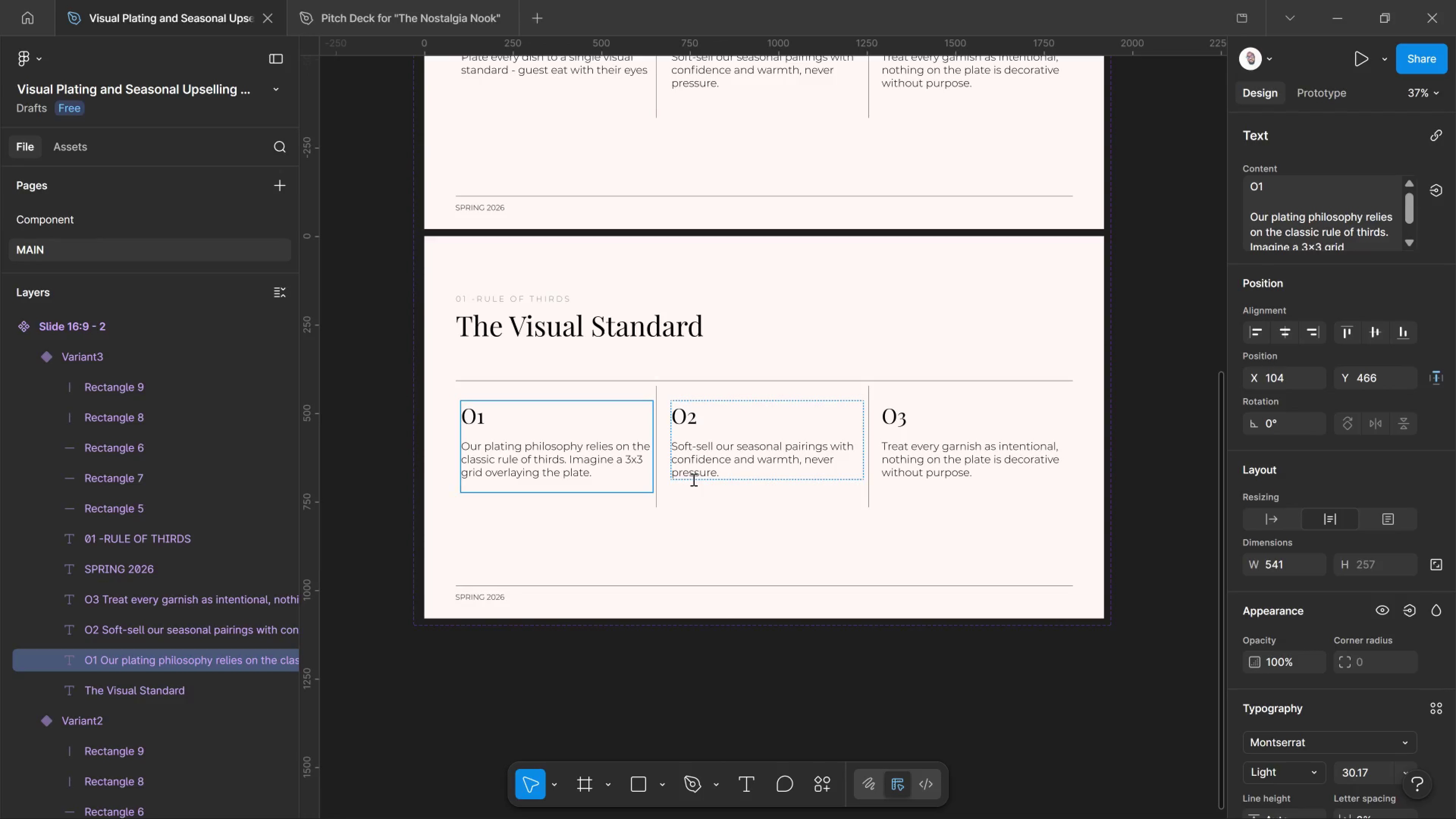 
key(Enter)
 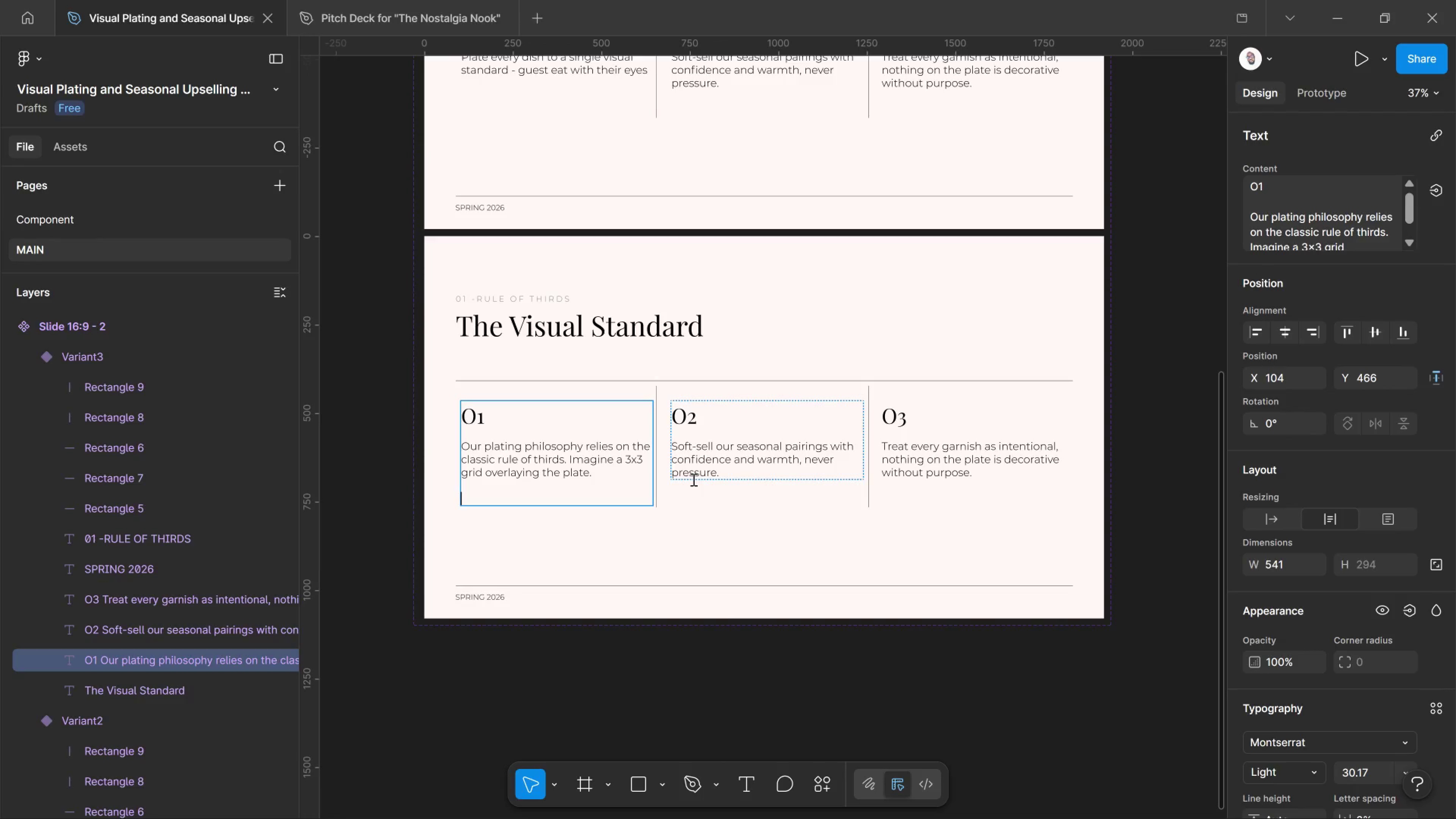 
type(Instead of centering )
 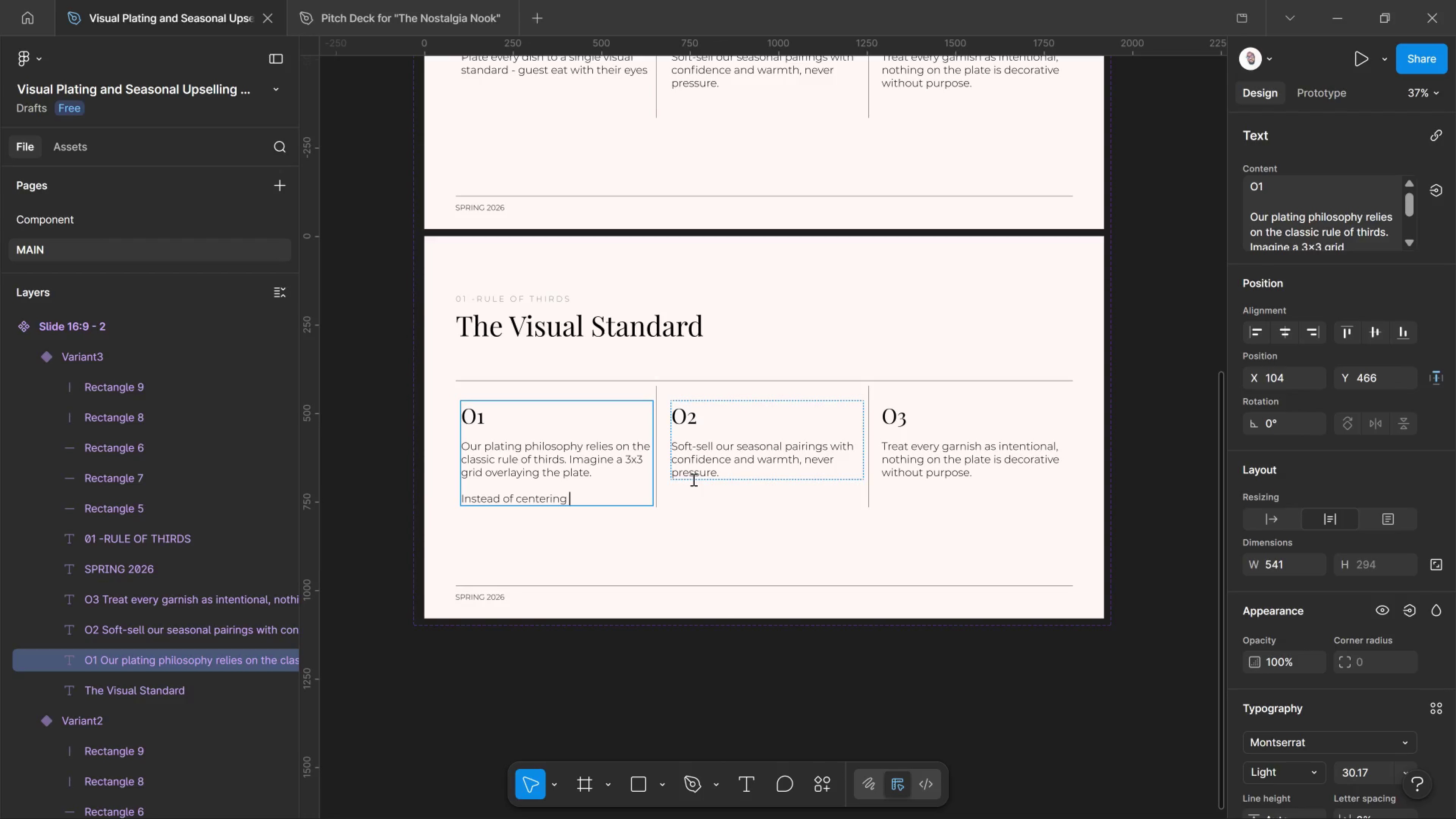 
type(the hero ingredient )
key(Backspace)
type(, place )
 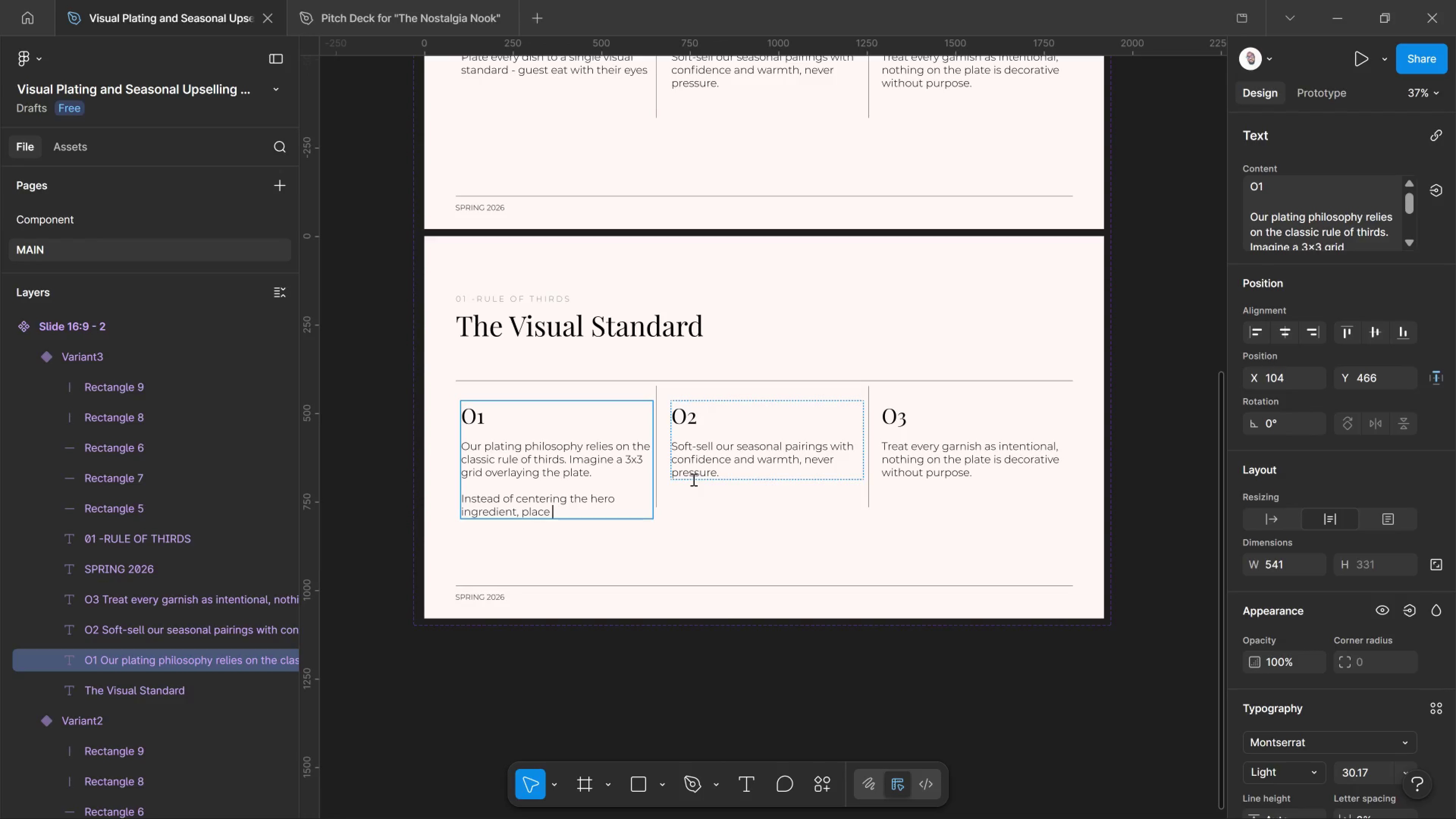 
type(it ay y)
key(Backspace)
key(Backspace)
key(Backspace)
type(t the four inye)
key(Backspace)
key(Backspace)
type(tersections where the grid lines)
 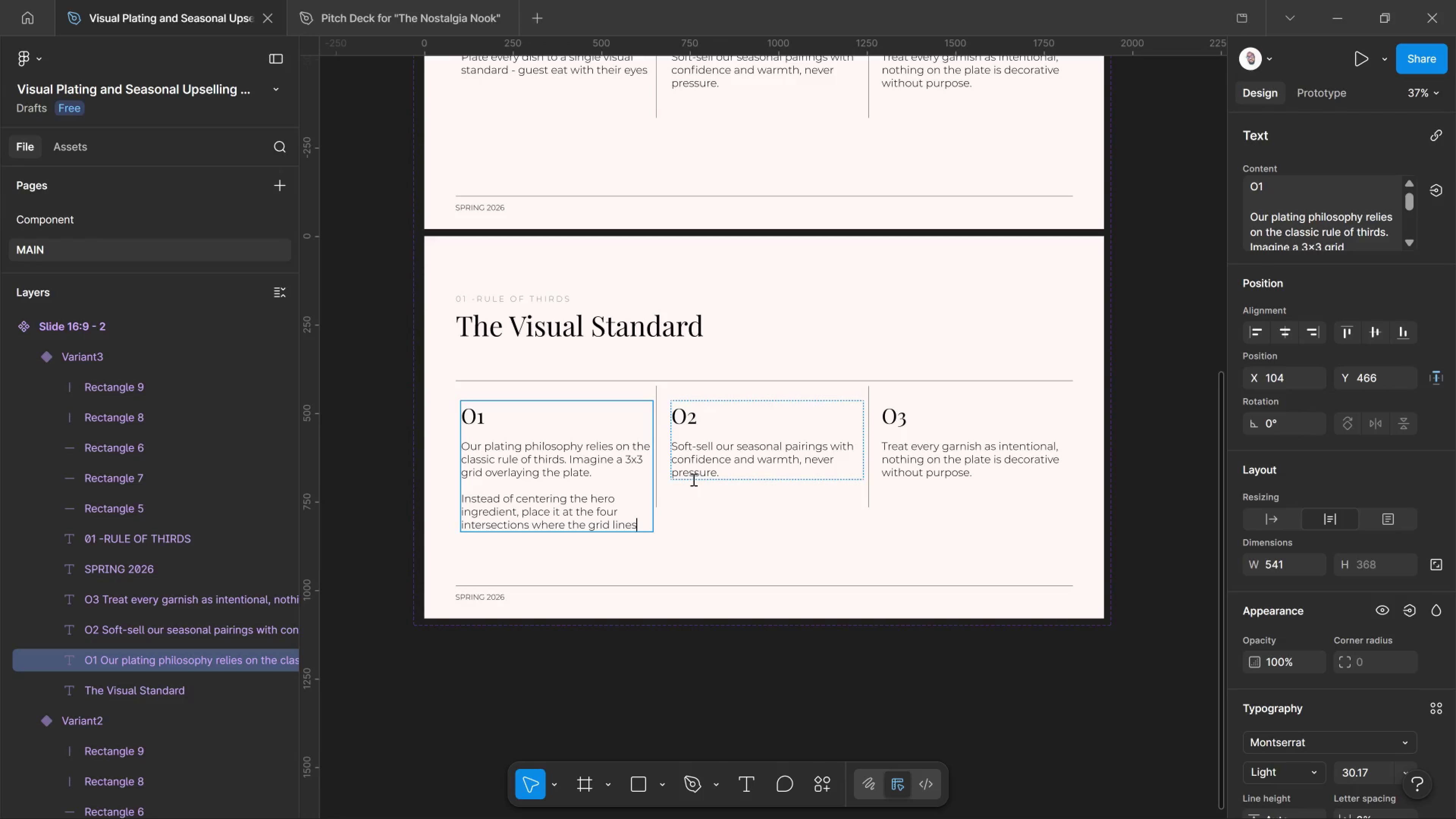 
wait(6.86)
 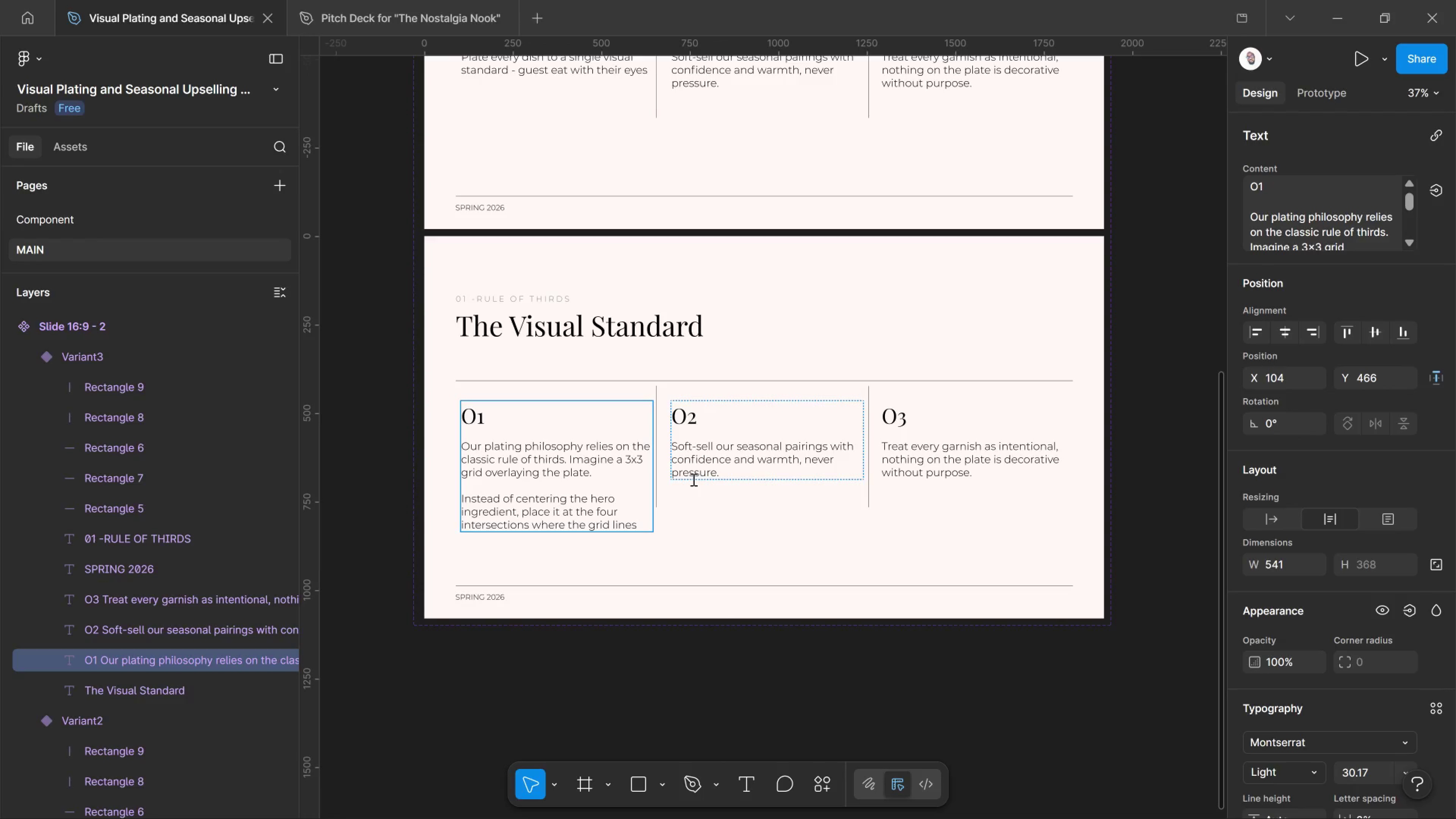 
type( meet.)
 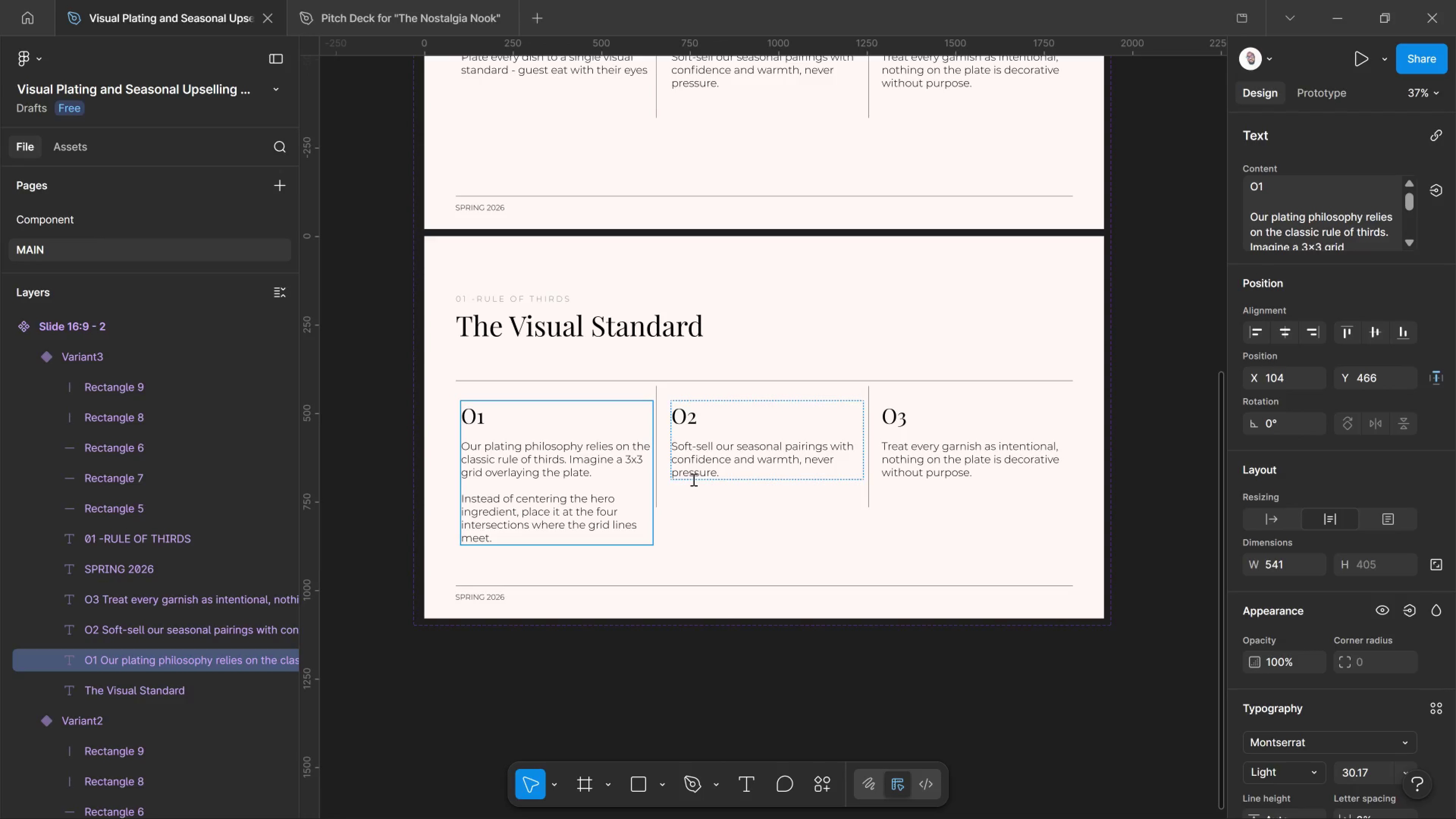 
key(Enter)
 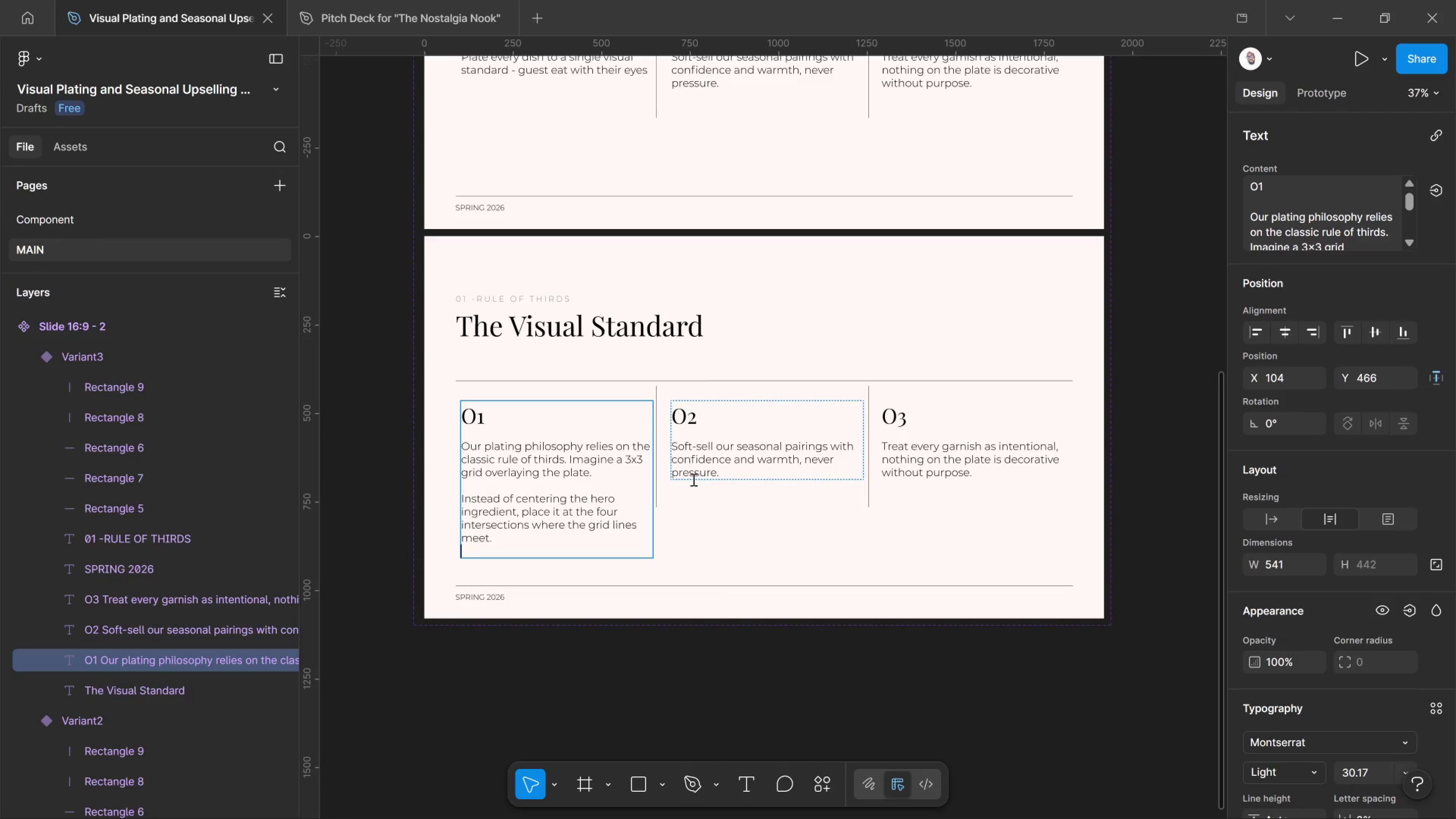 
key(Enter)
 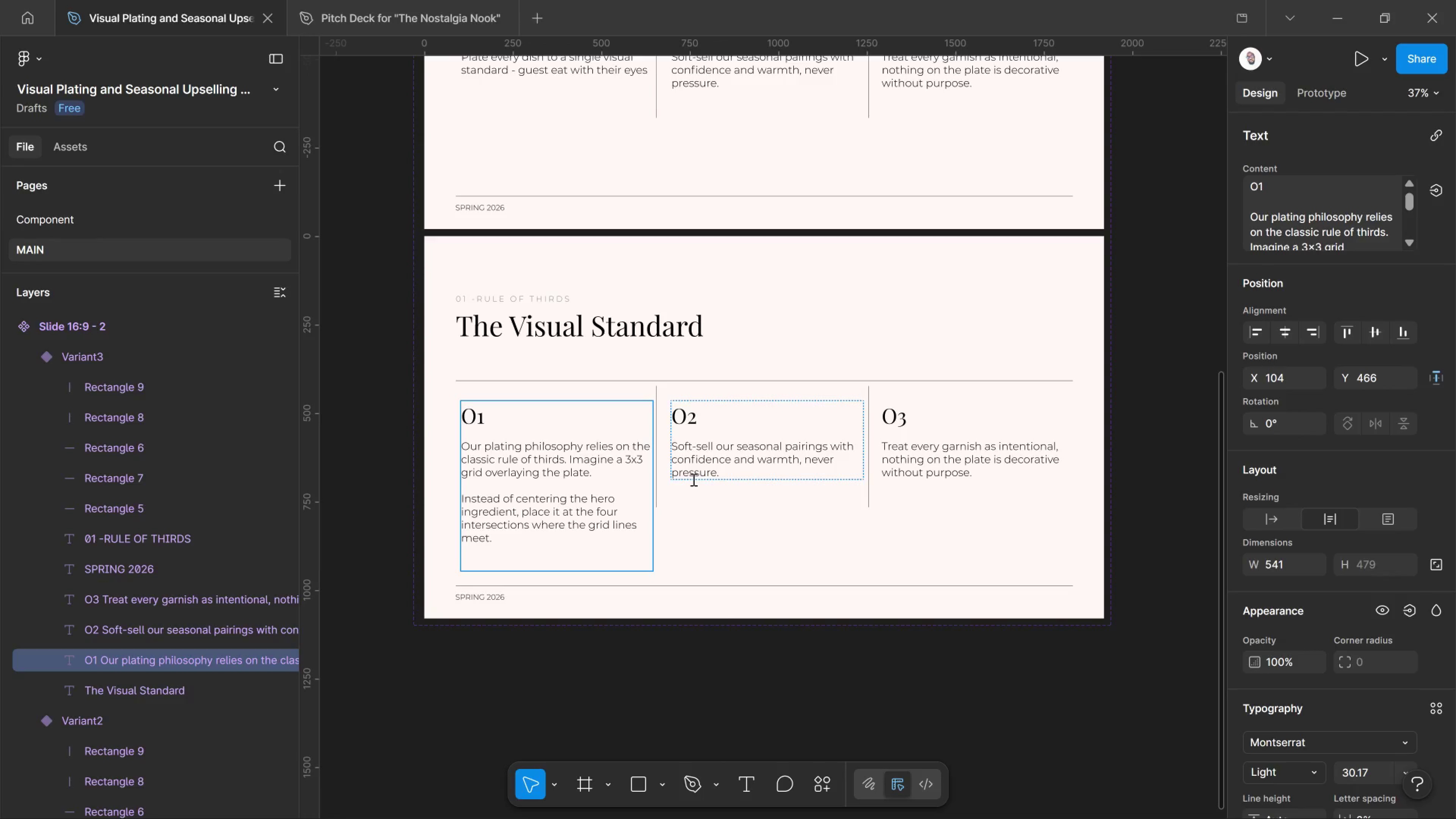 
type(This creates dynamic tension and allows the negative )
 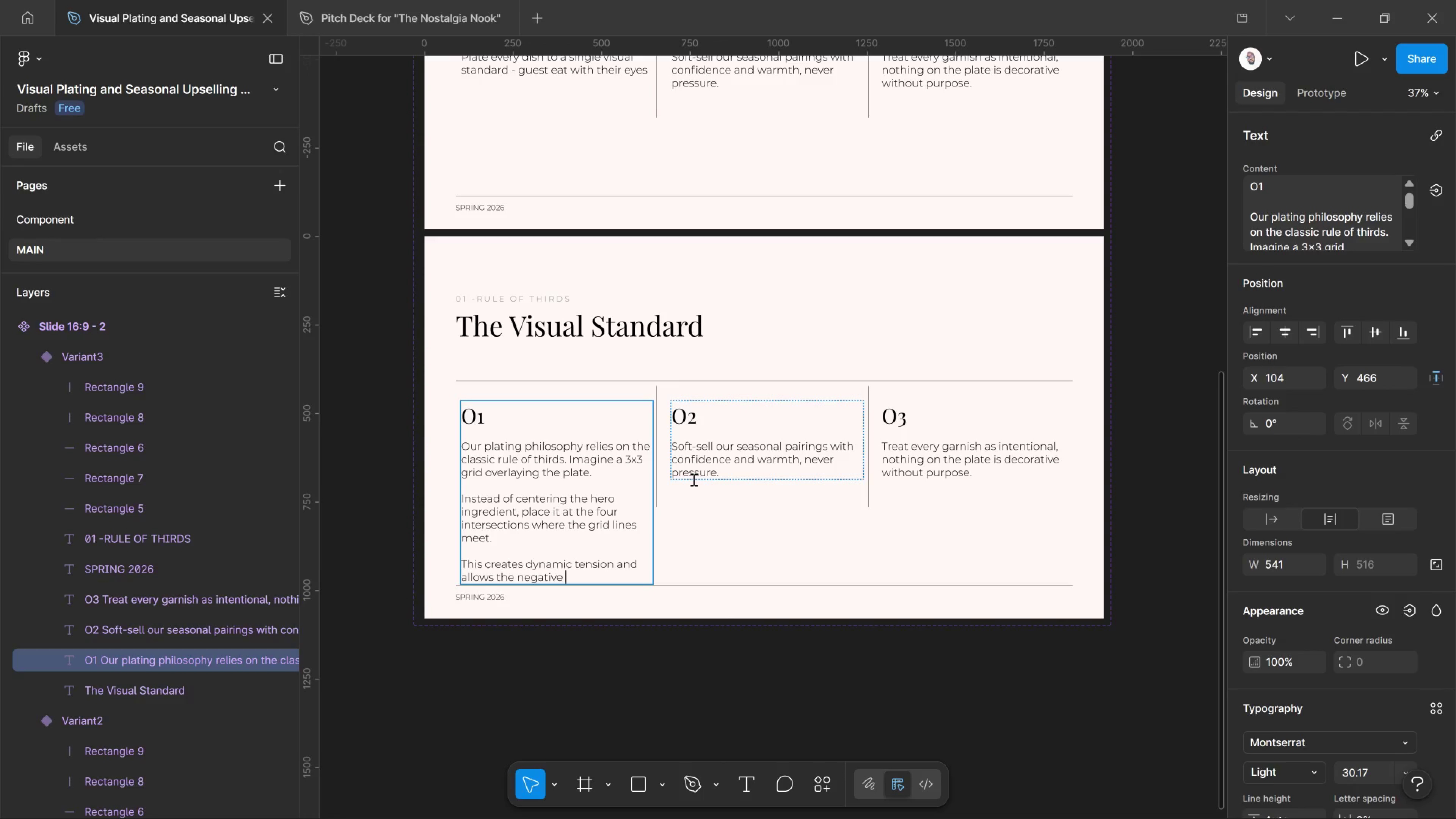 
type(space to breathe, farming )
 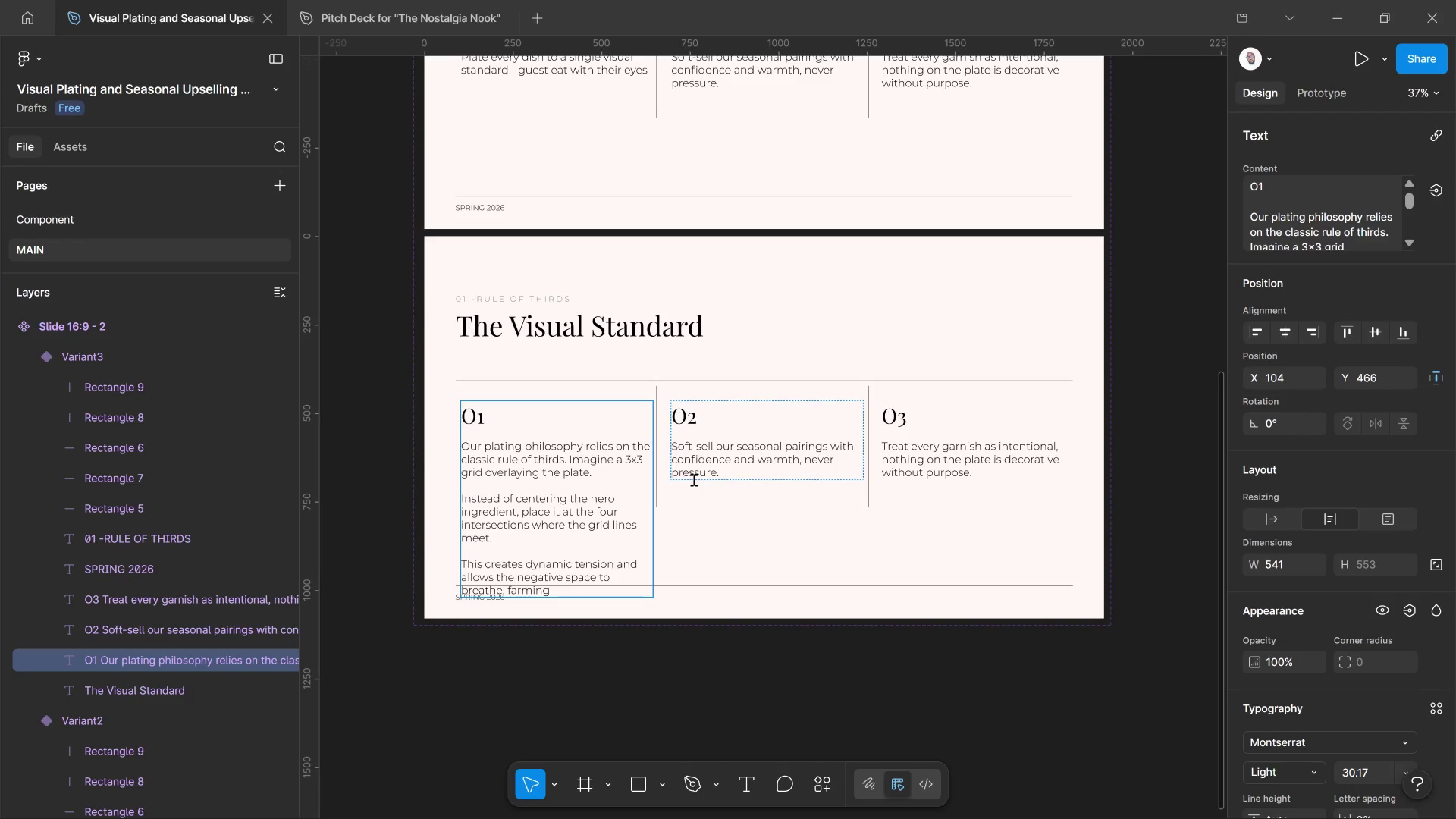 
type(the disj)
key(Backspace)
type(h )
 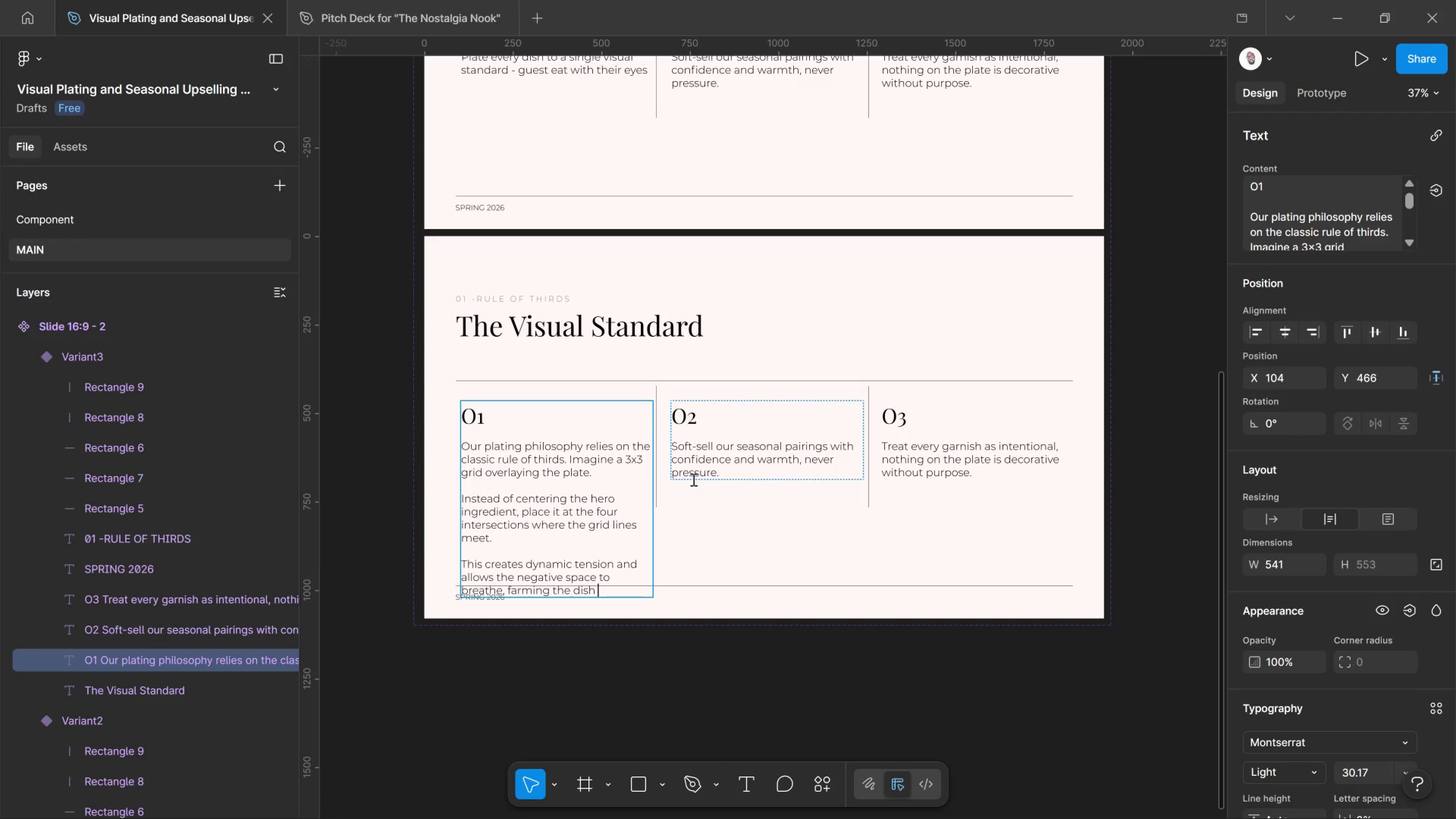 
type(with elegant )
 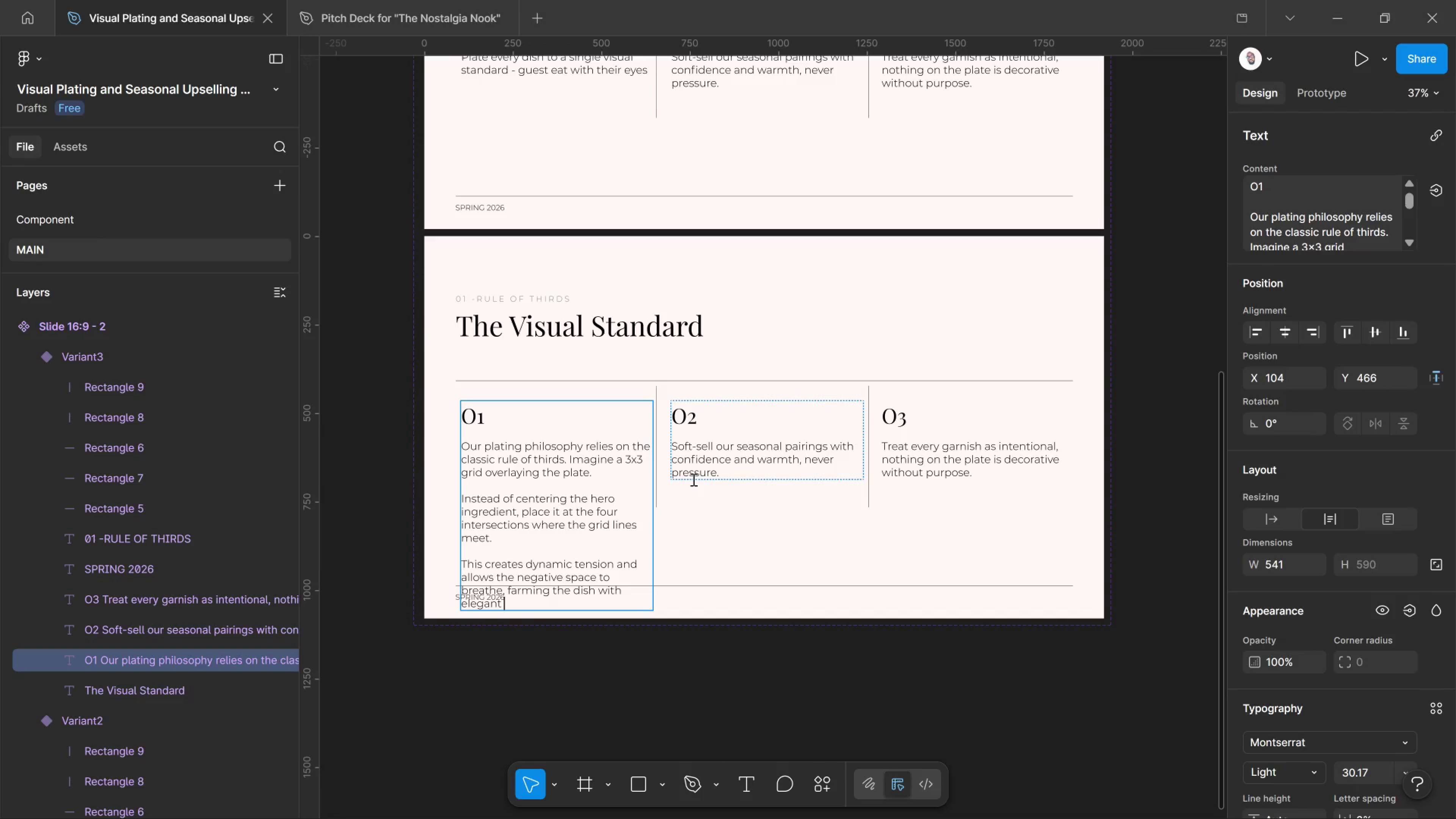 
type(asymmetry.)
 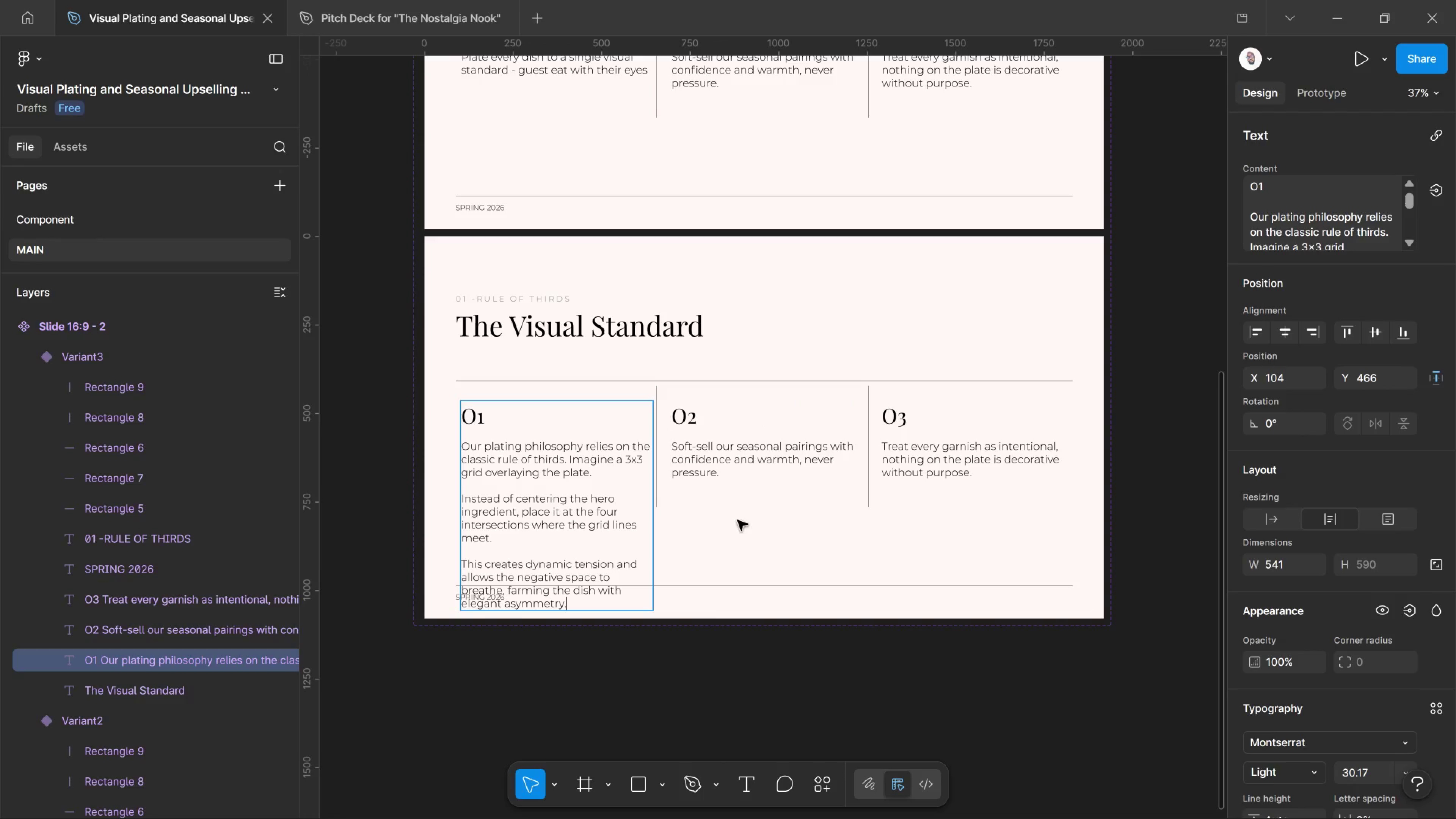 
left_click([738, 471])
 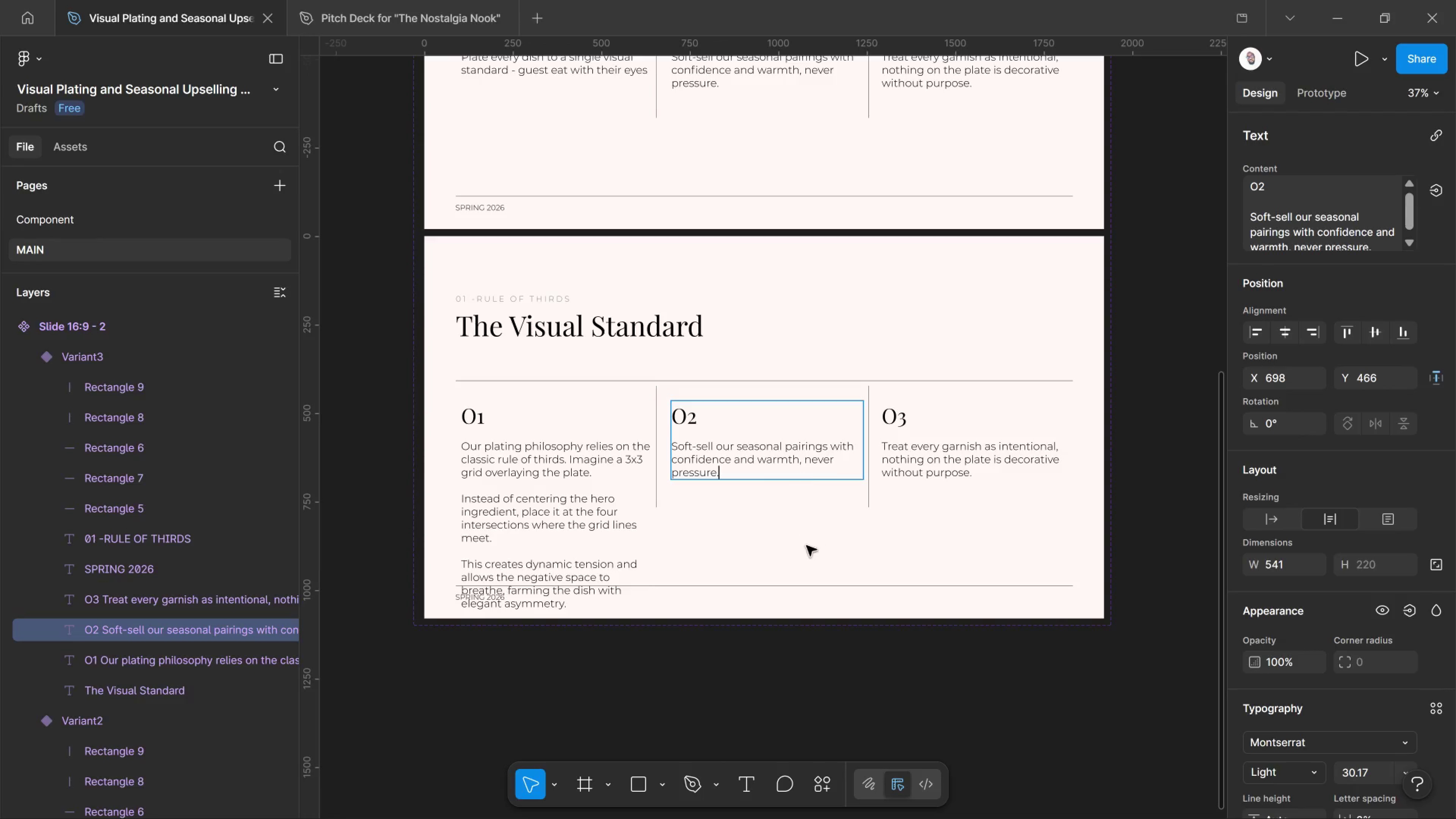 
left_click([808, 546])
 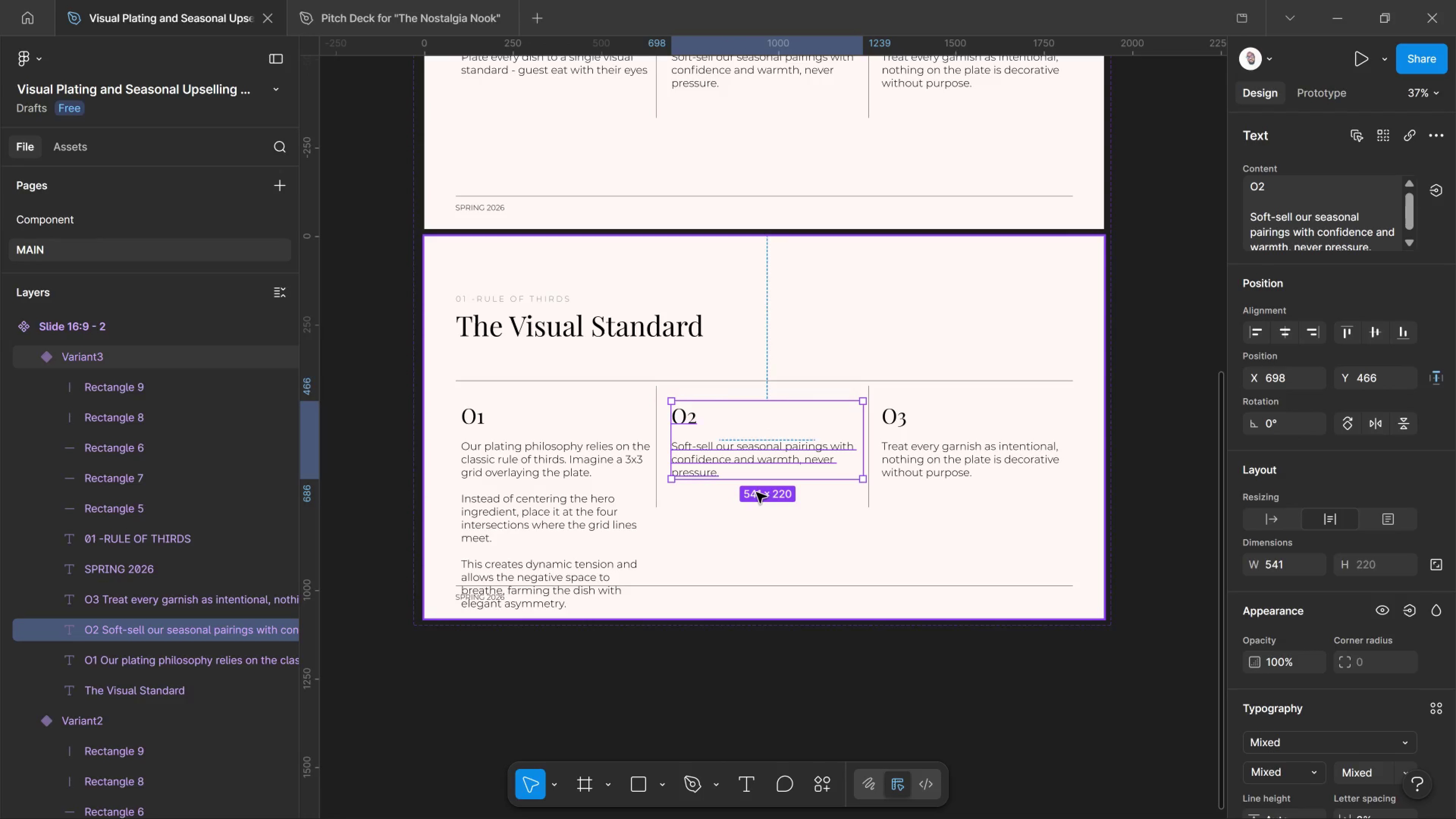 
key(Delete)
 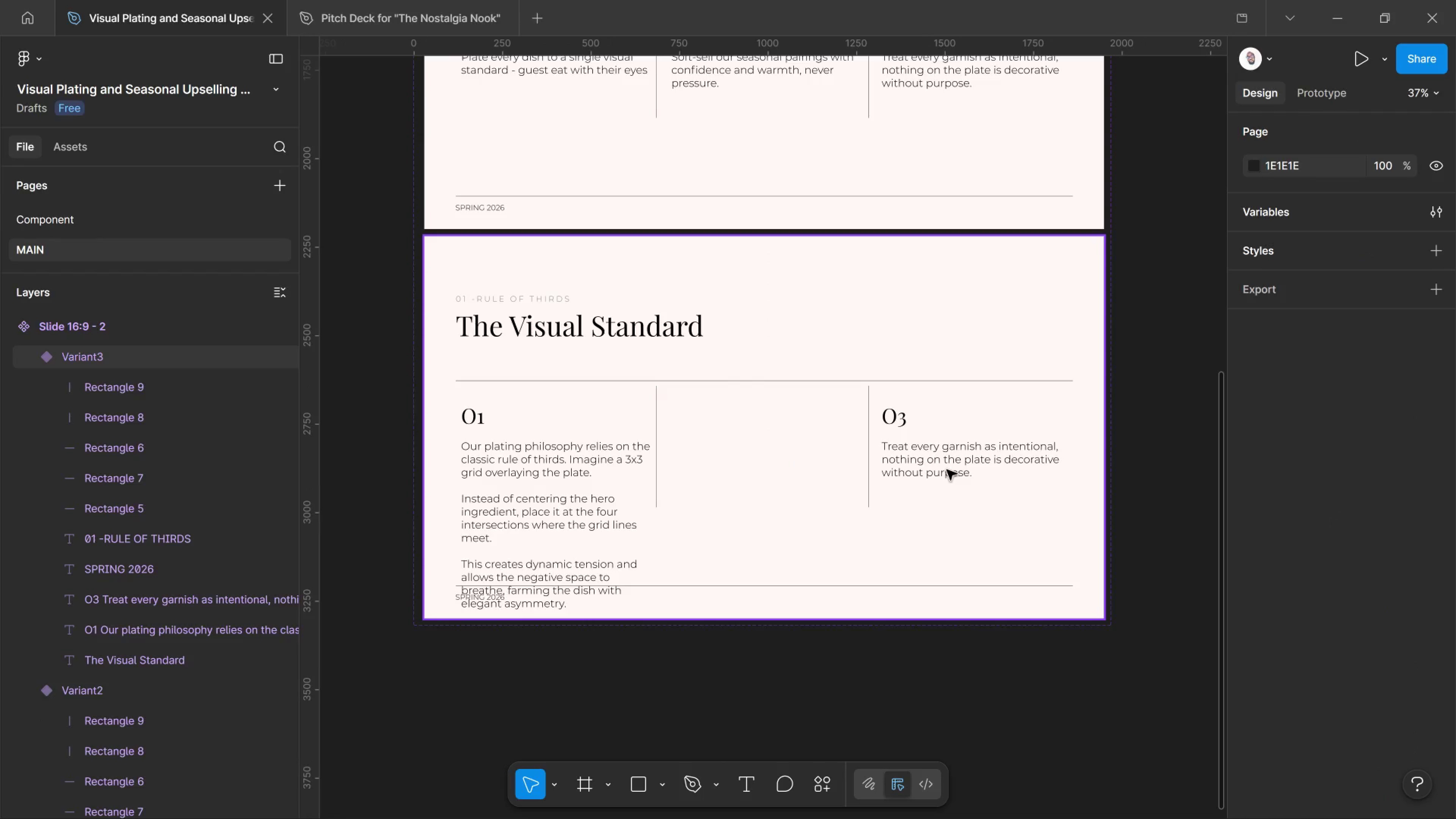 
hold_key(key=ControlLeft, duration=0.99)
left_click([947, 470])
 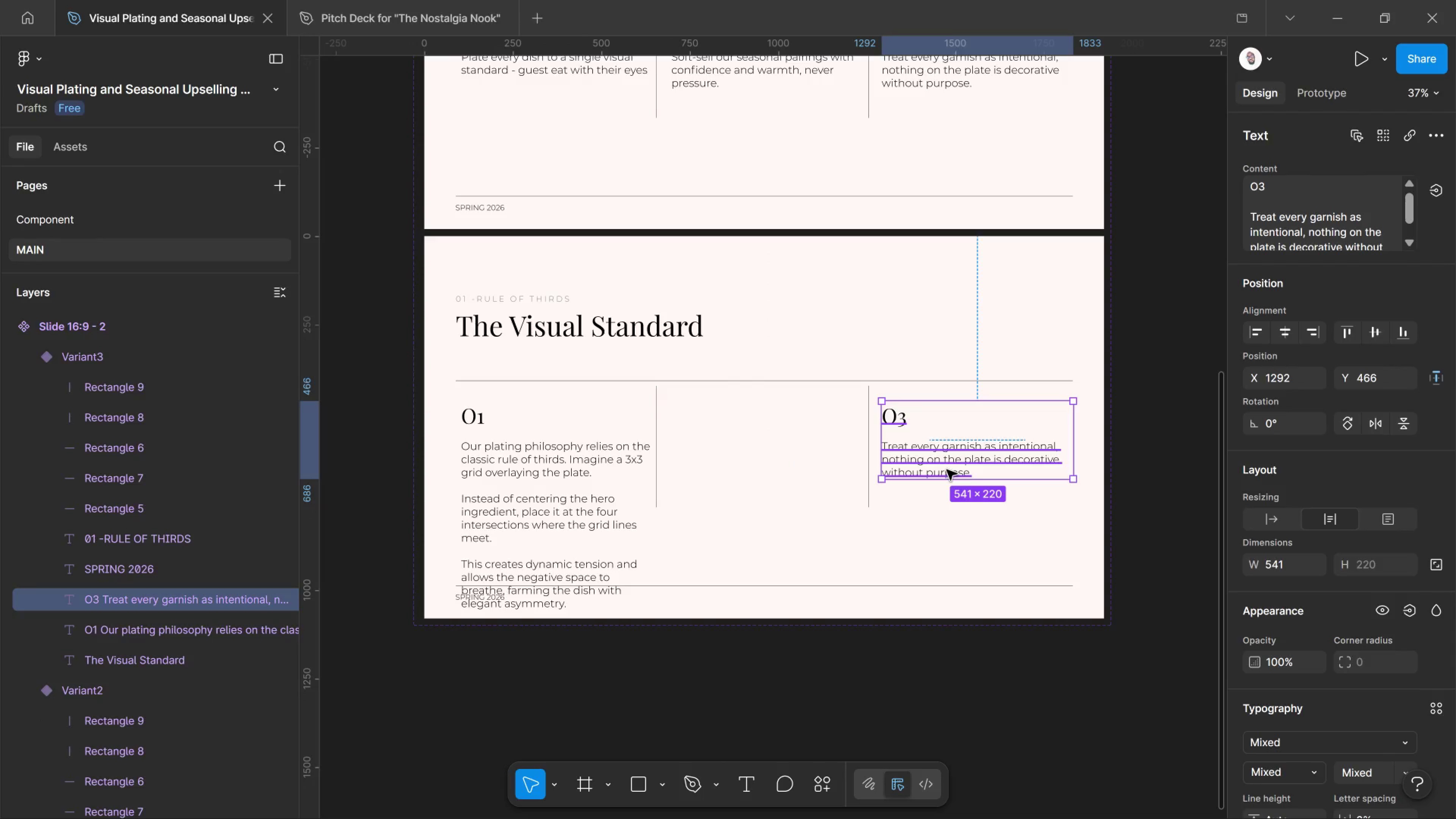 
key(Delete)
 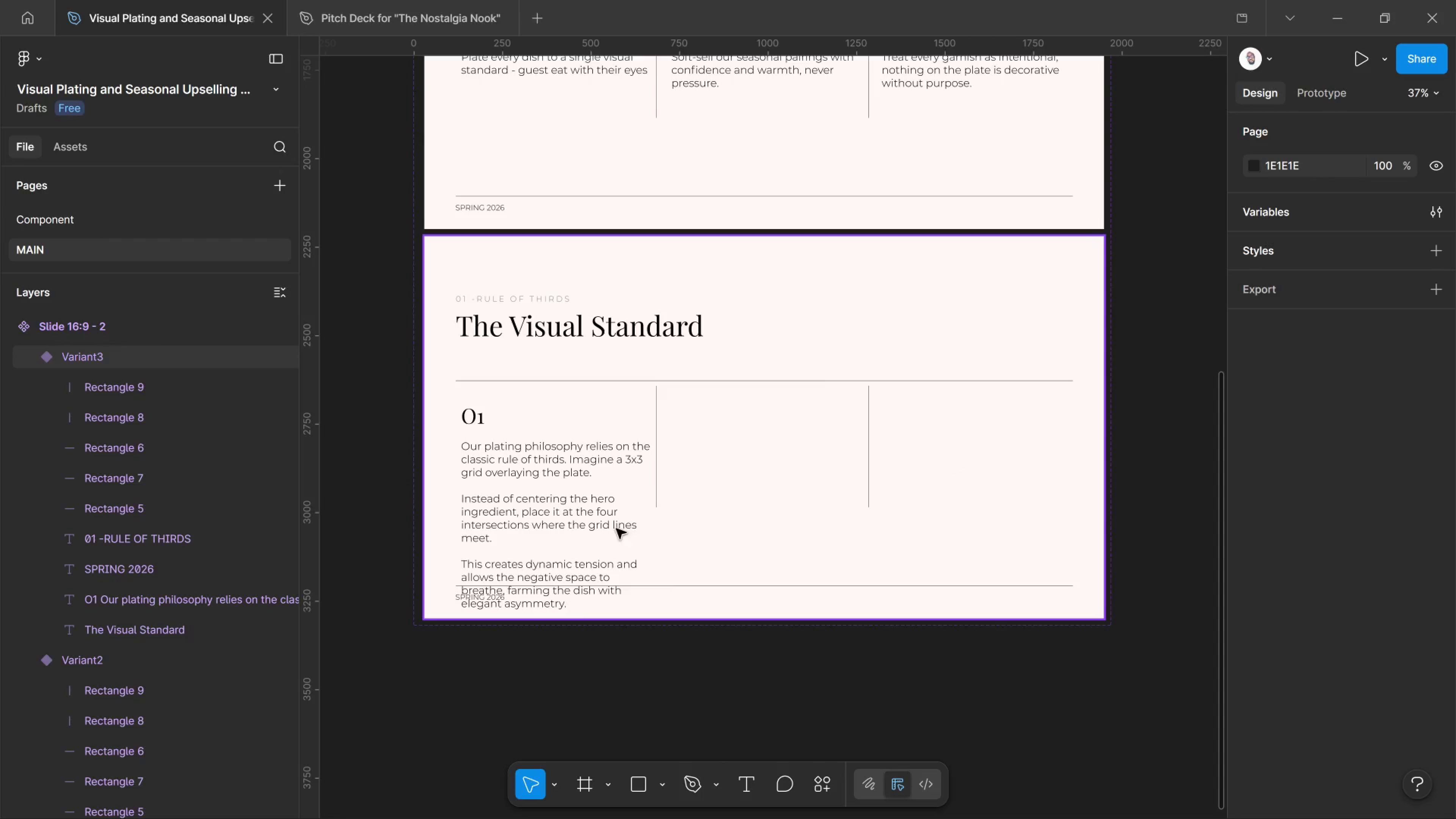 
left_click([616, 529])
 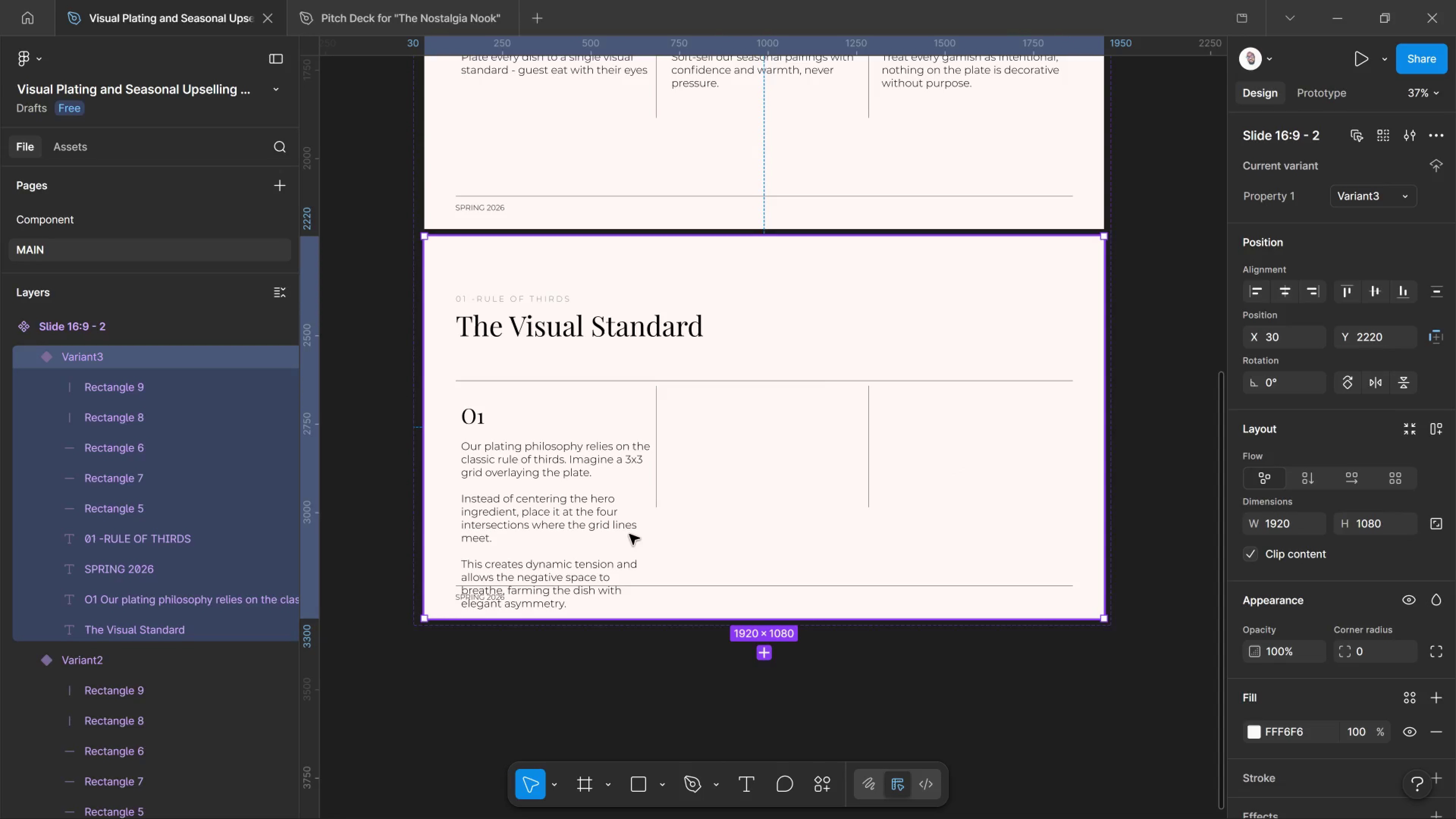 
hold_key(key=ControlLeft, duration=1.32)
left_click([565, 491])
 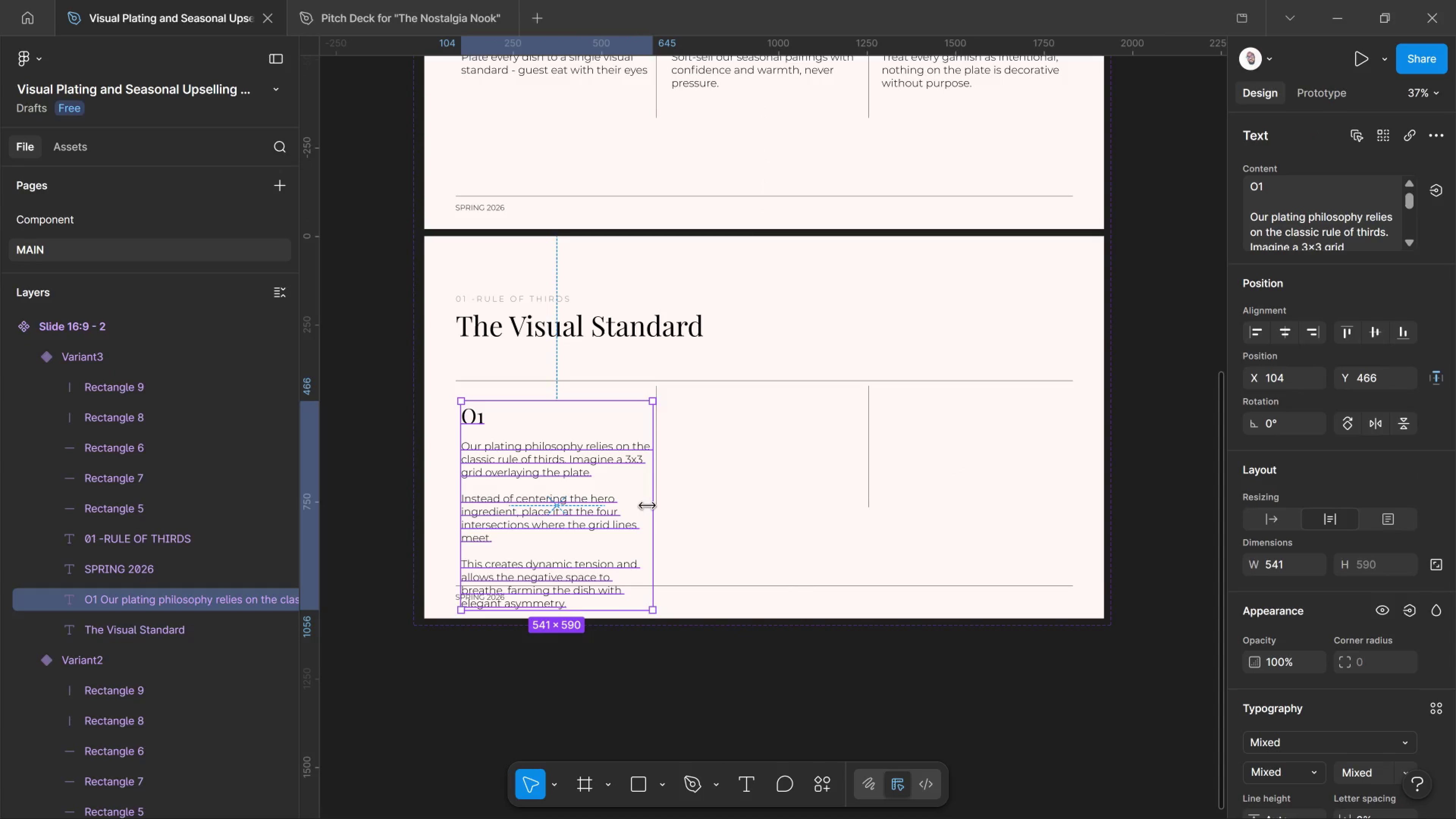 
left_click_drag(start_coordinate=[647, 506], to_coordinate=[911, 474])
 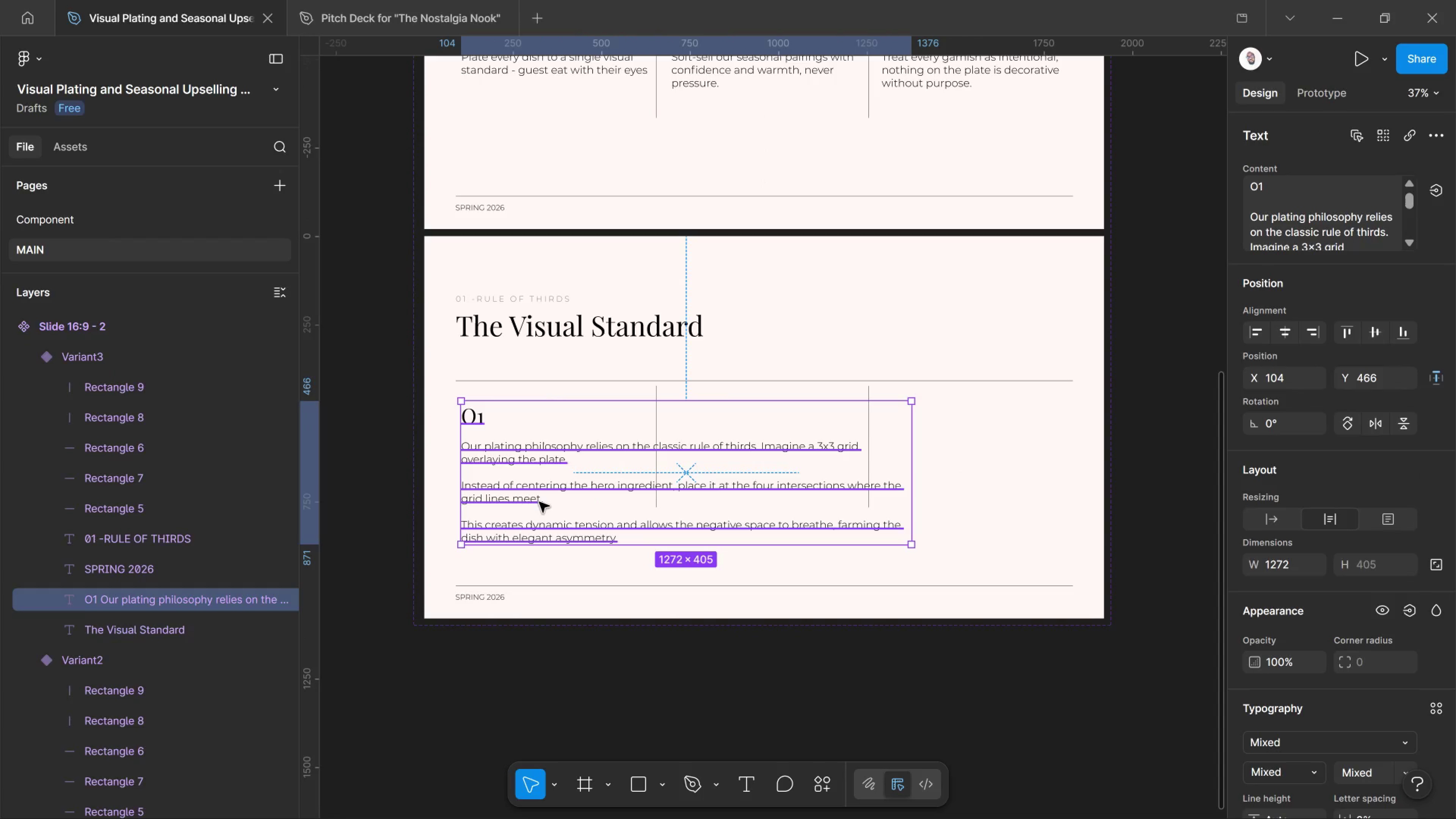 
key(T)
 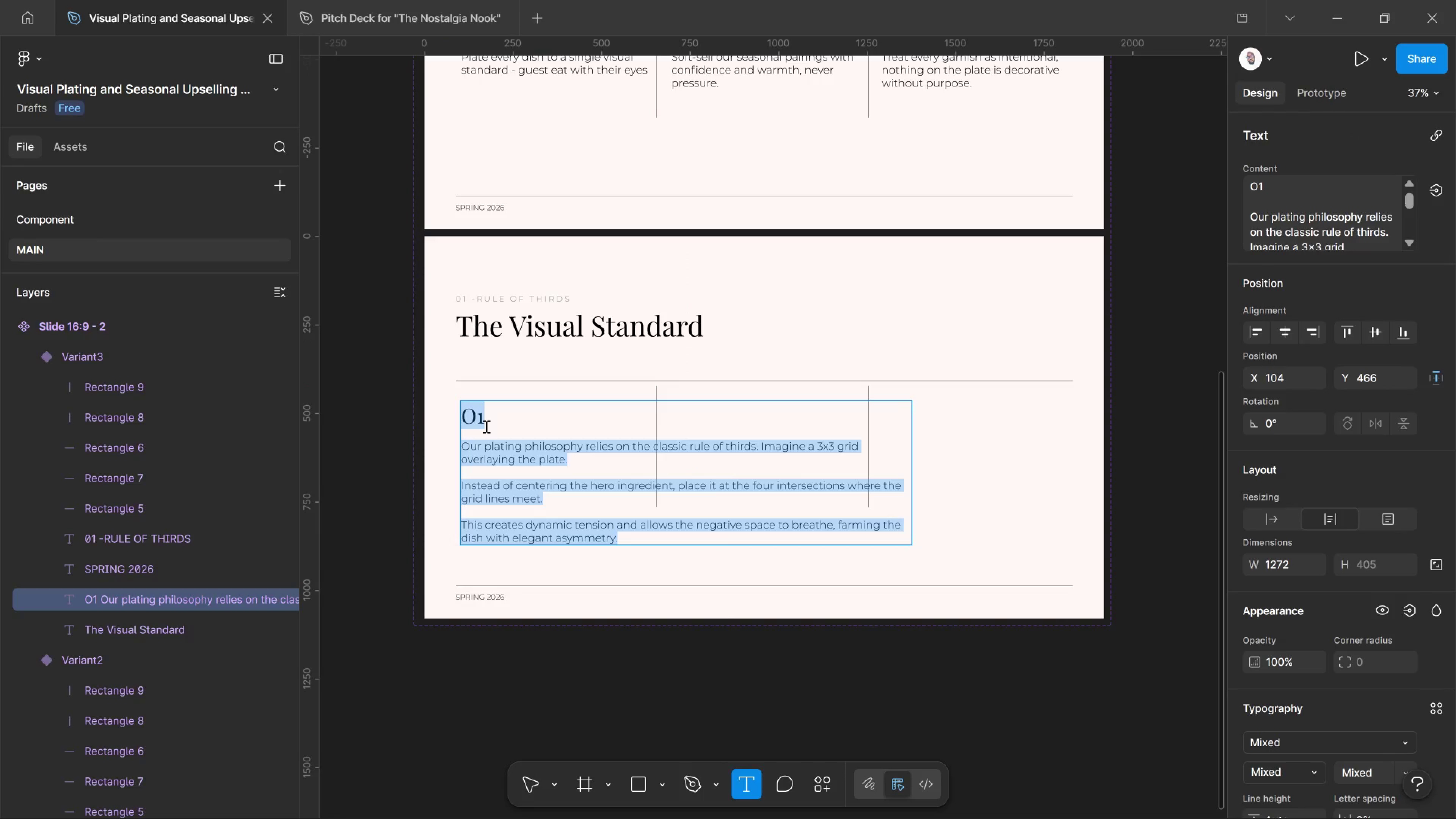 
left_click([485, 426])
 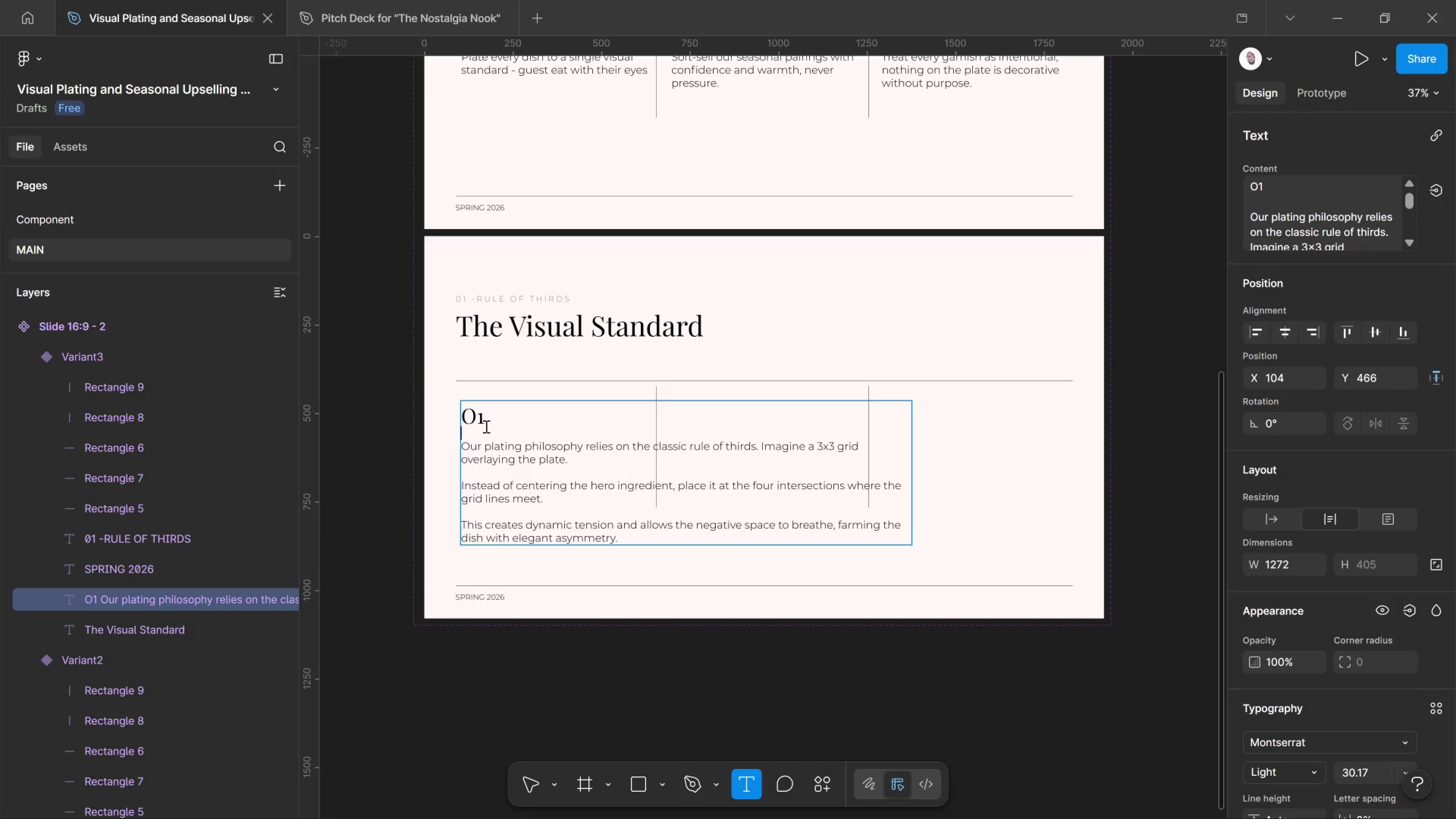 
left_click_drag(start_coordinate=[485, 426], to_coordinate=[449, 405])
 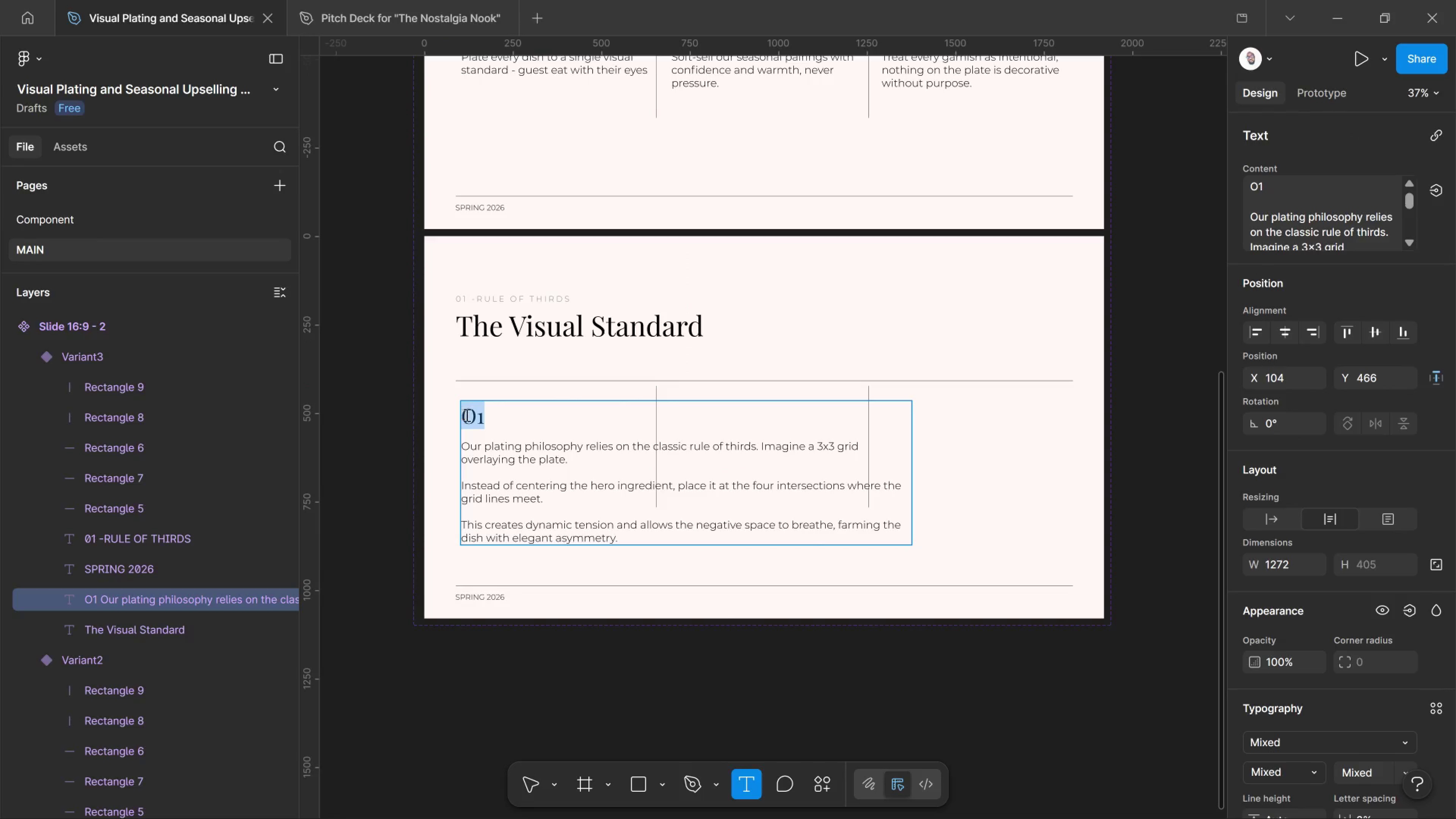 
key(Delete)
 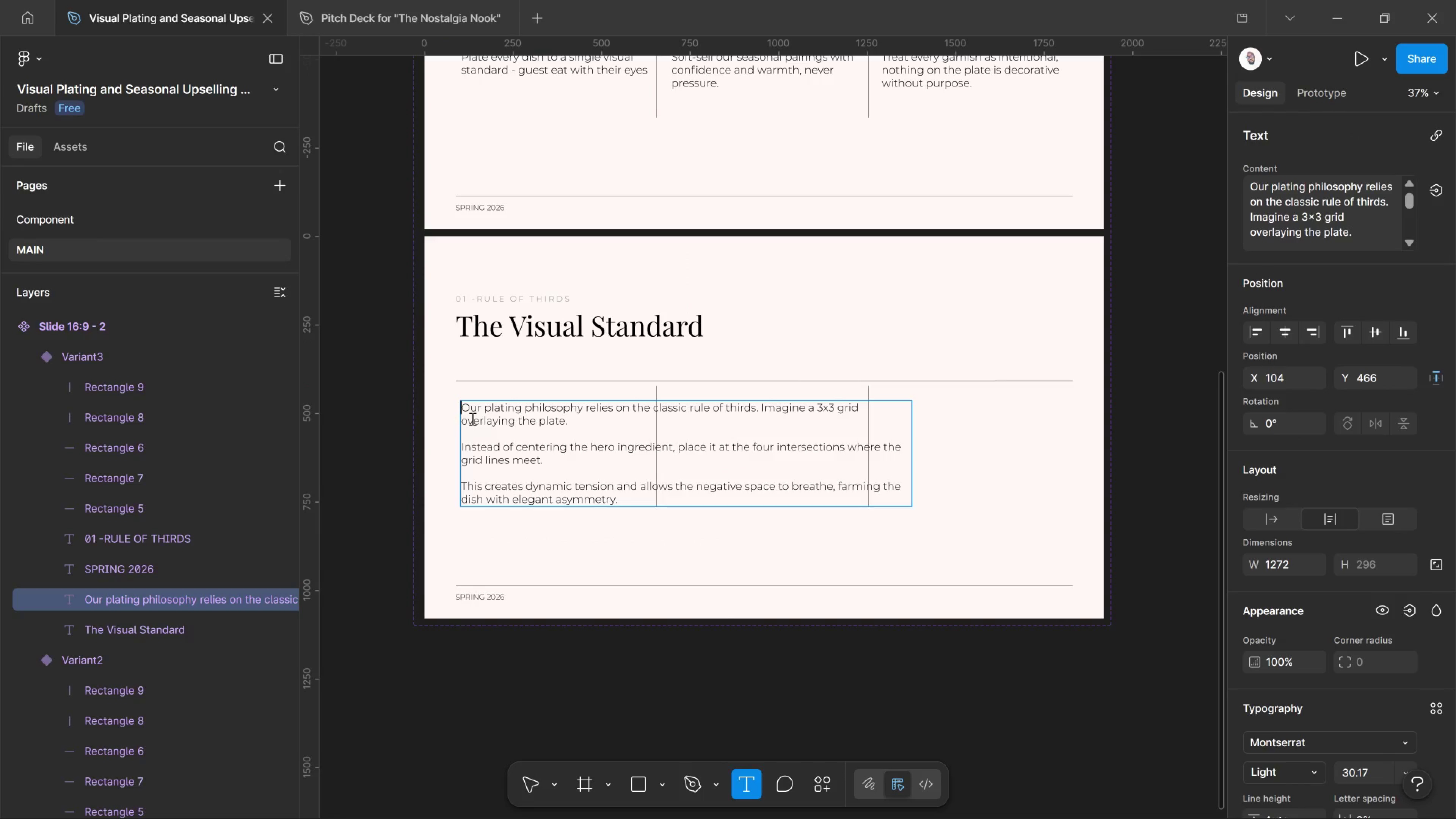 
key(Delete)
 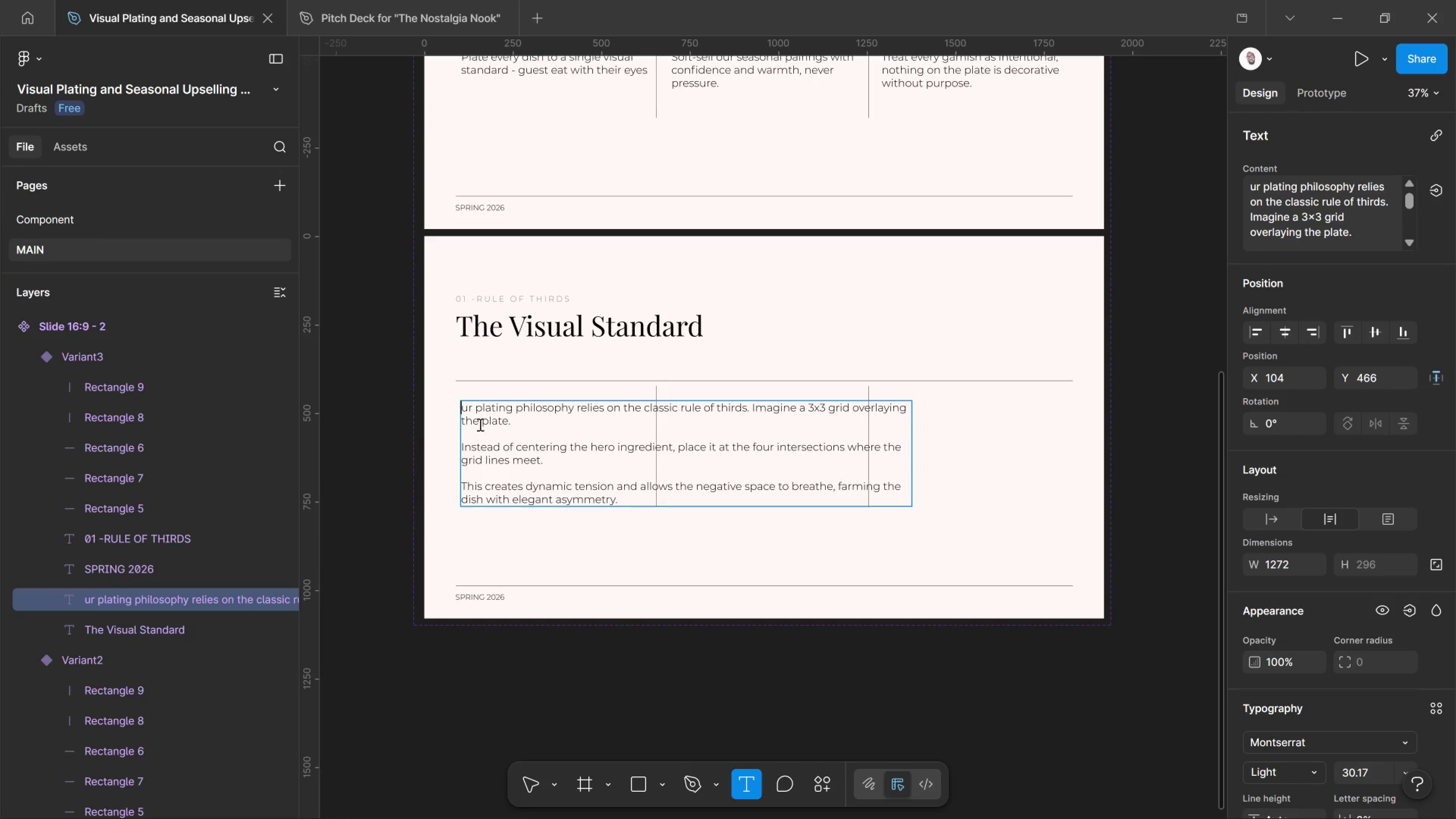 
key(CapsLock)
 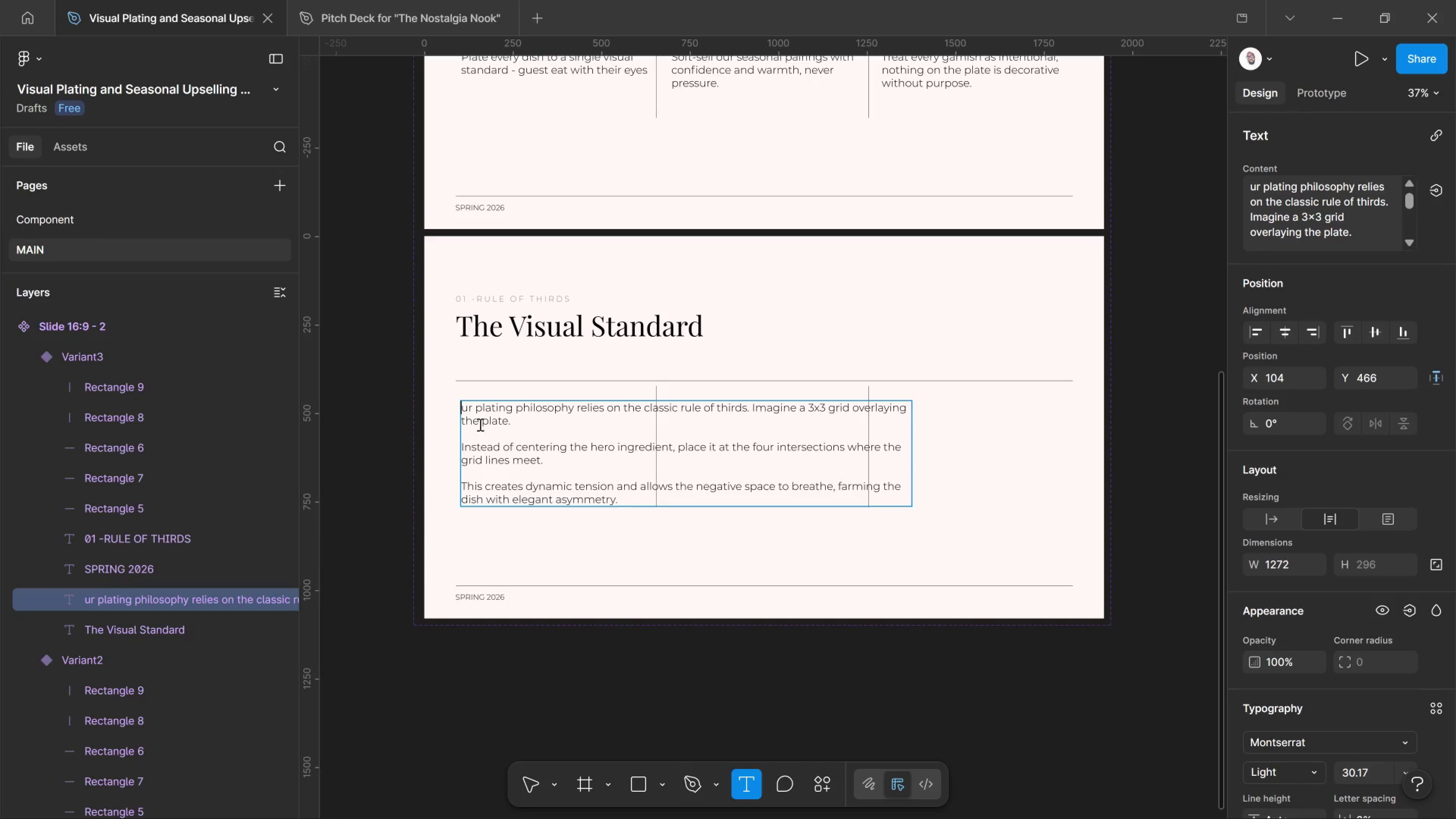 
key(O)
 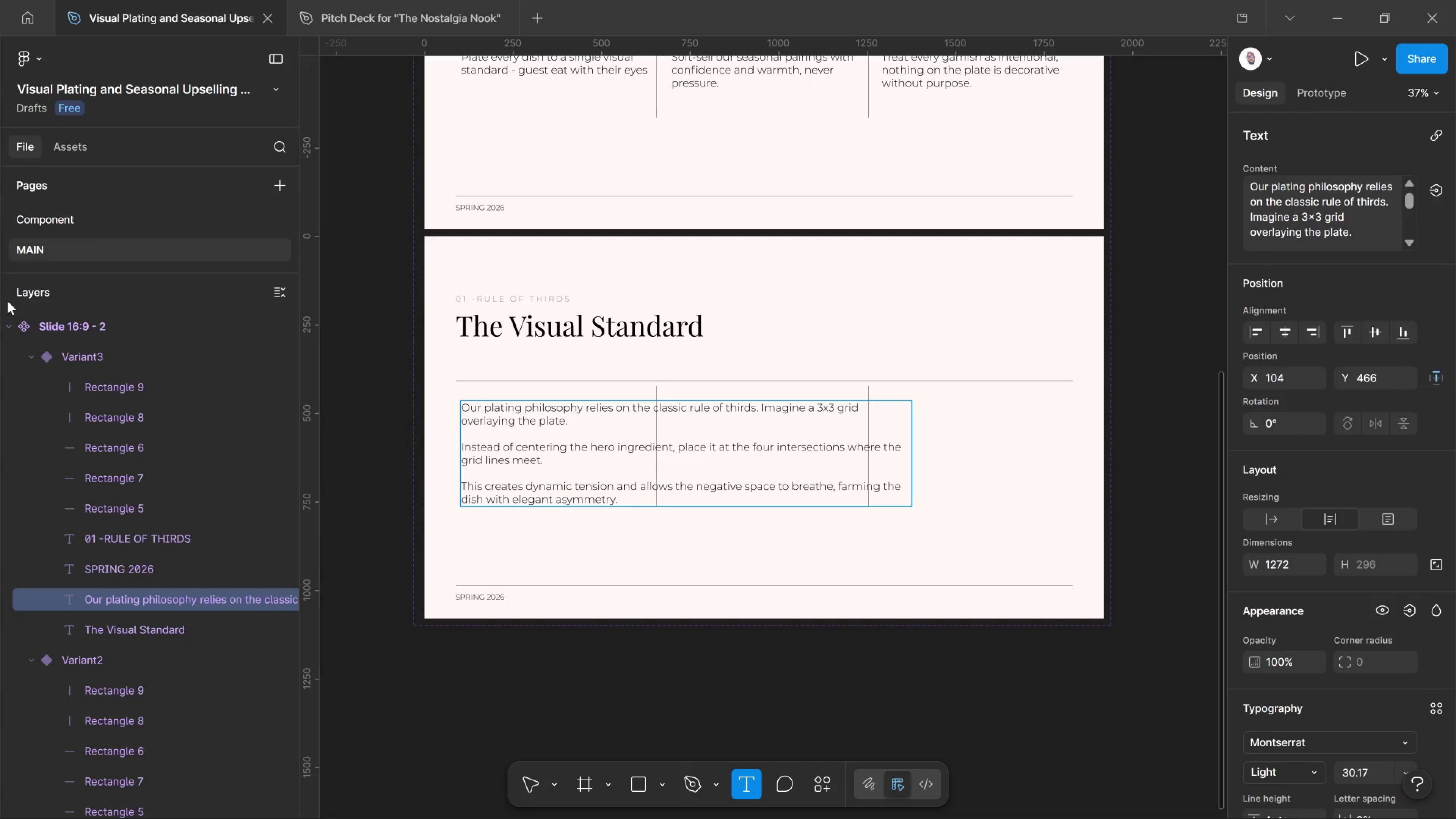 
left_click([522, 781])
 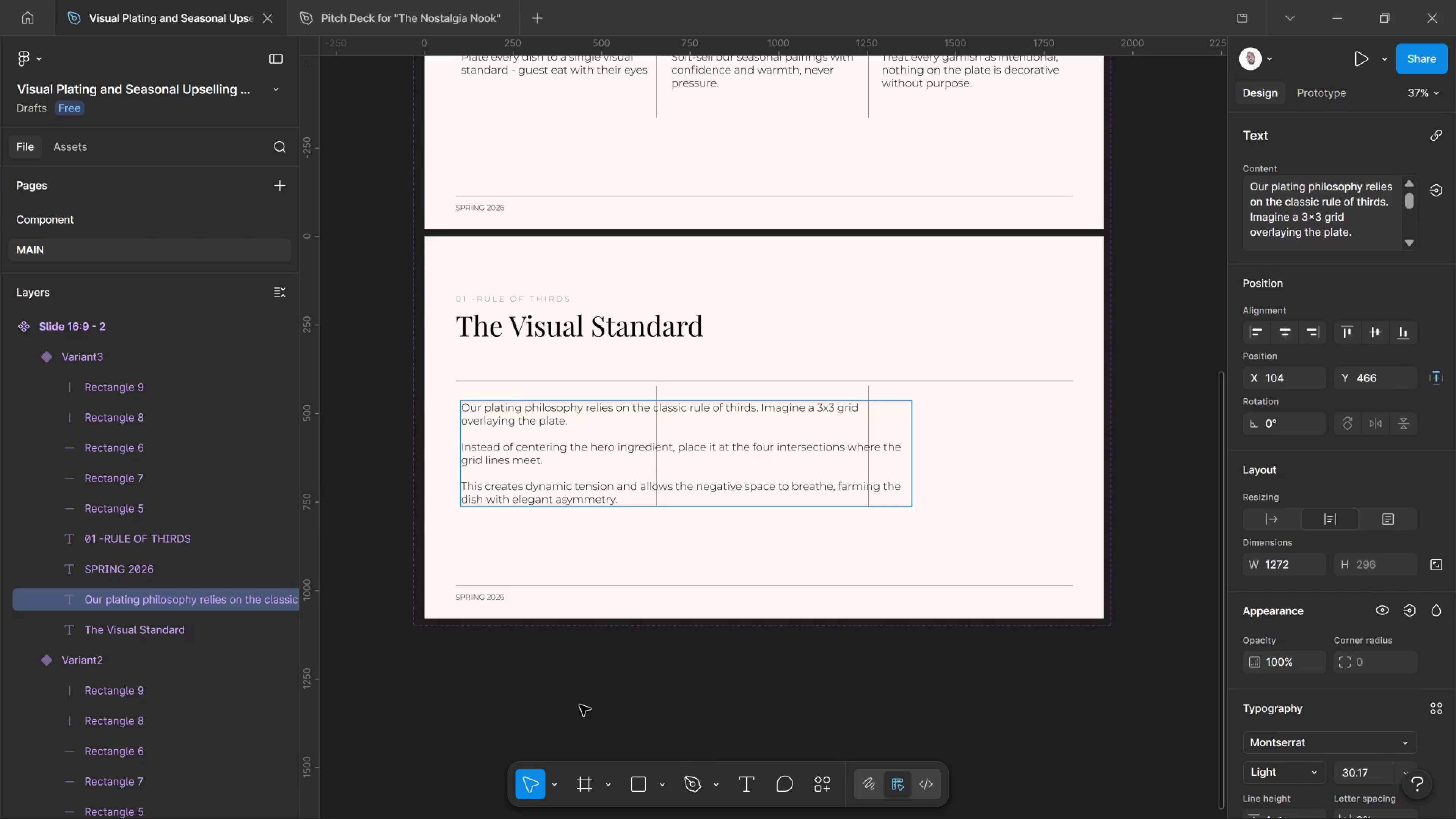 
left_click([582, 697])
 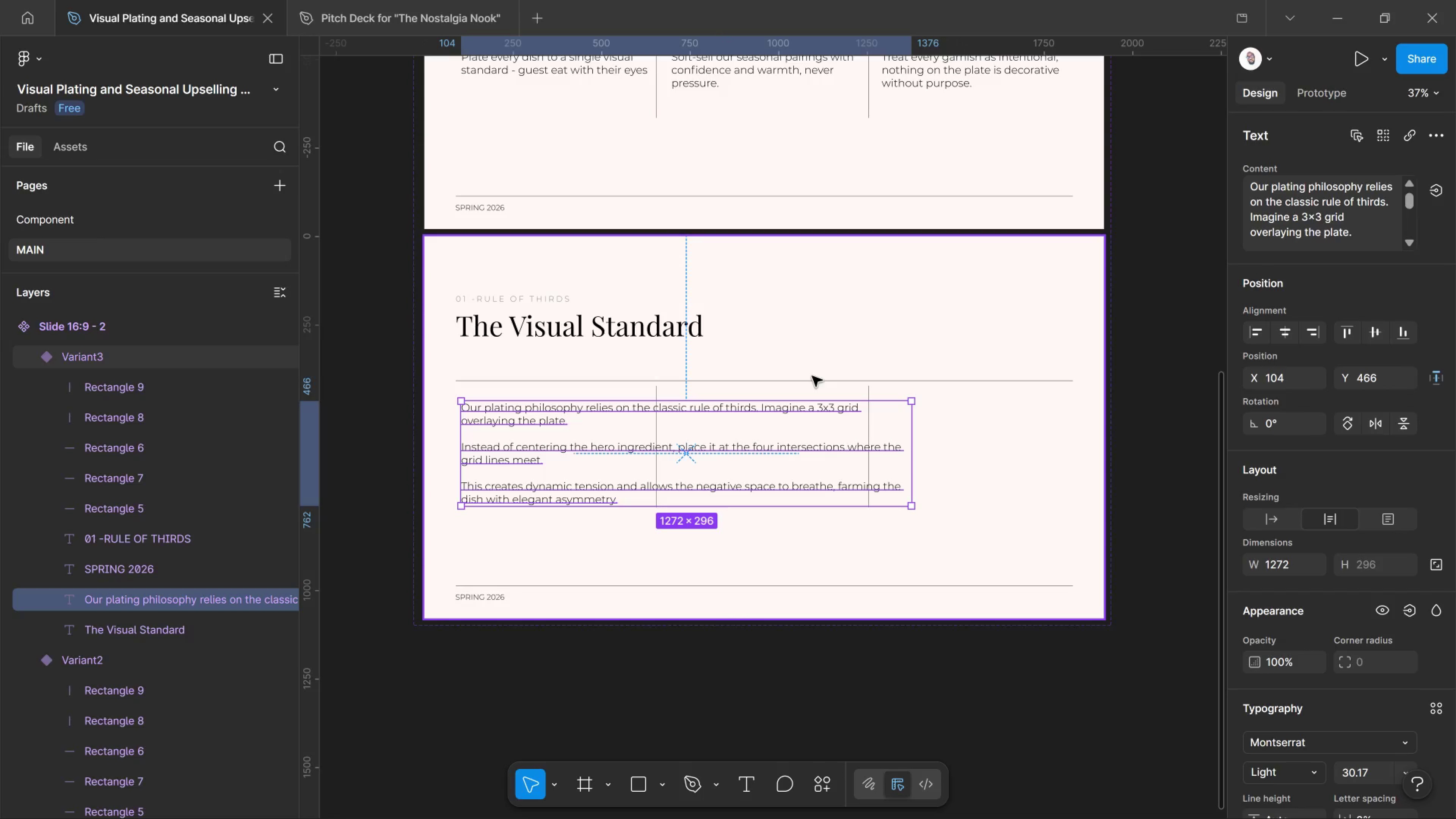 
left_click([814, 383])
 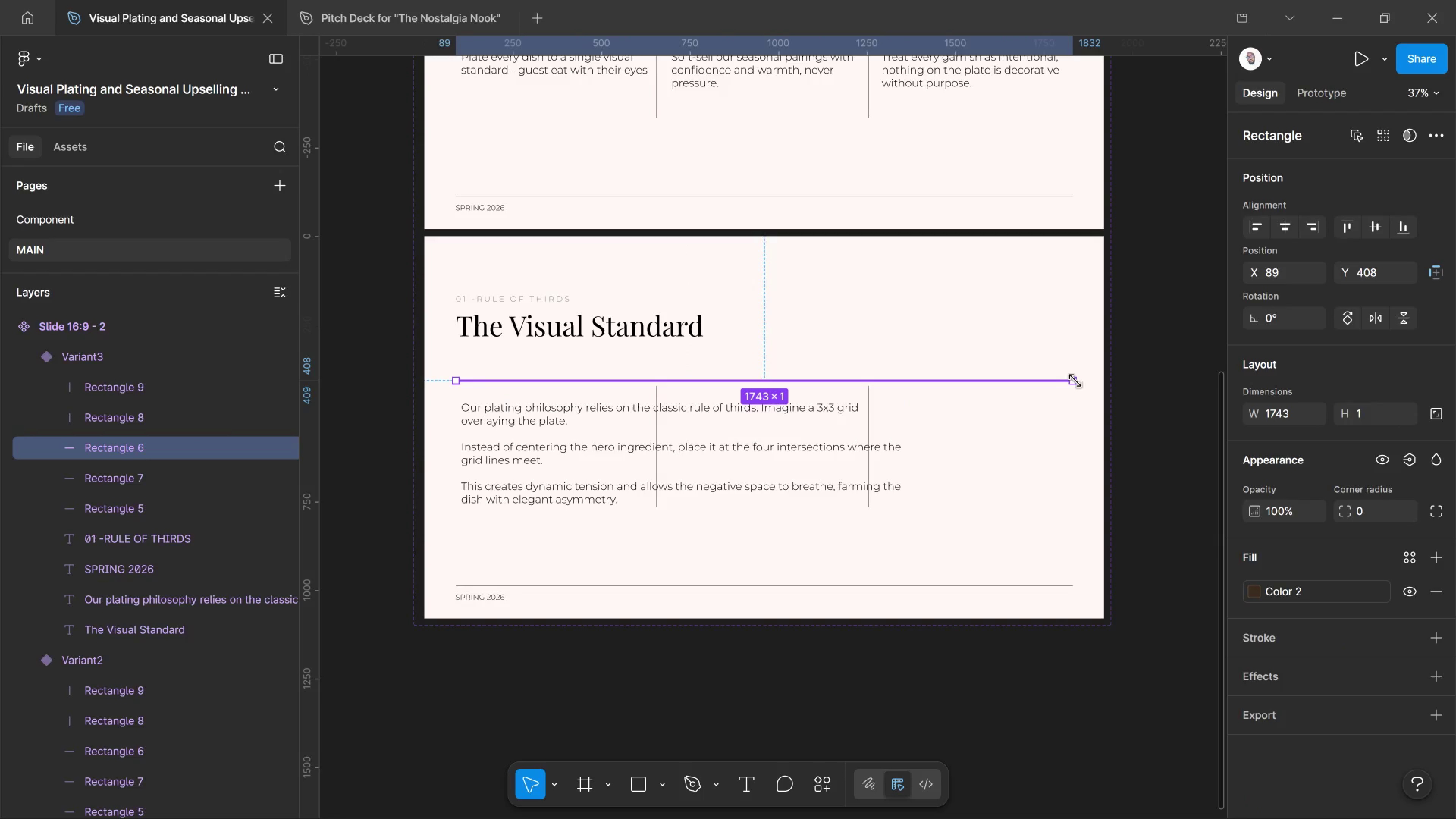 
left_click_drag(start_coordinate=[1075, 381], to_coordinate=[571, 381])
 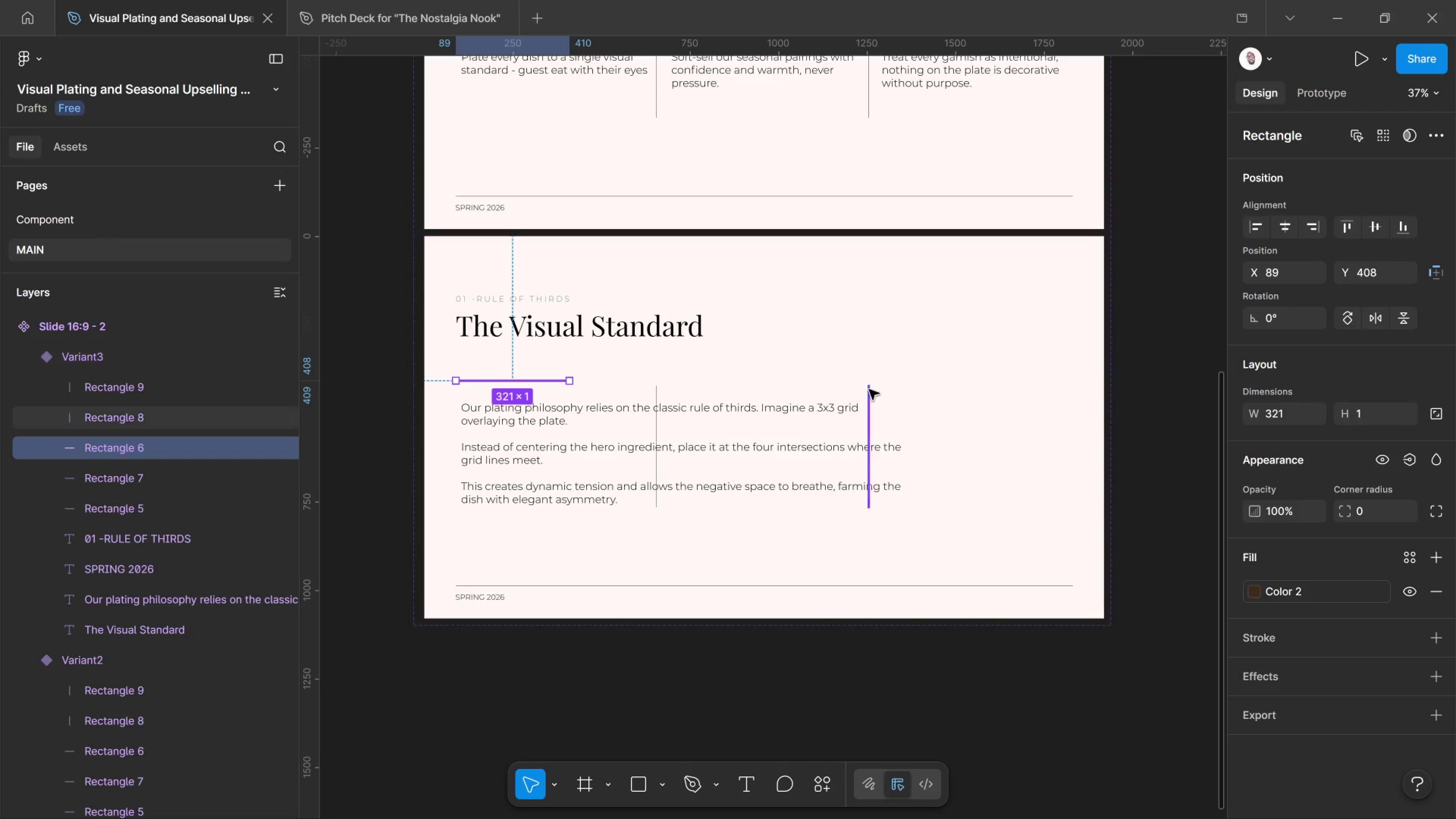 
left_click([869, 389])
 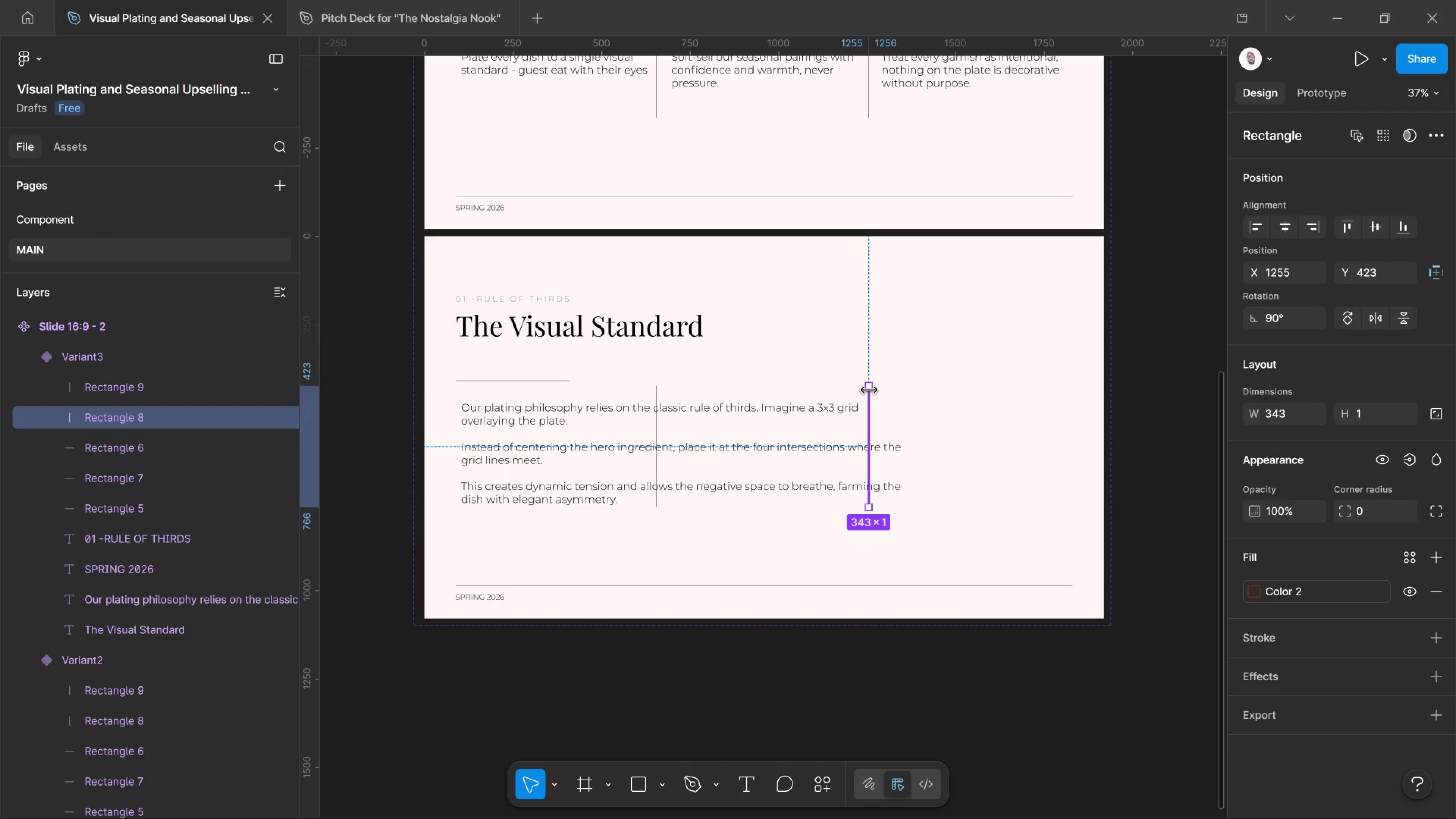 
key(Delete)
 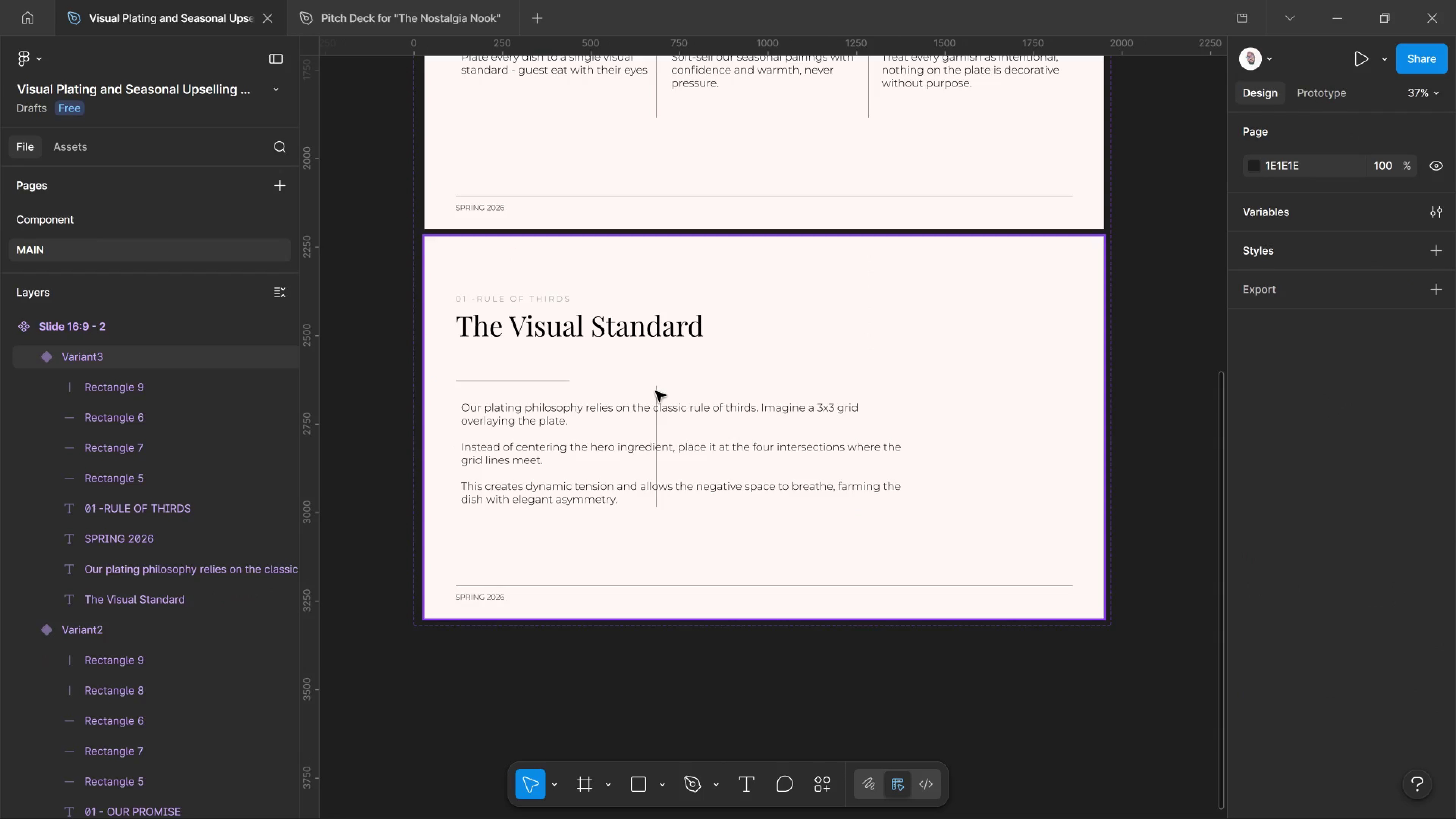 
hold_key(key=ControlLeft, duration=0.88)
left_click([656, 391])
 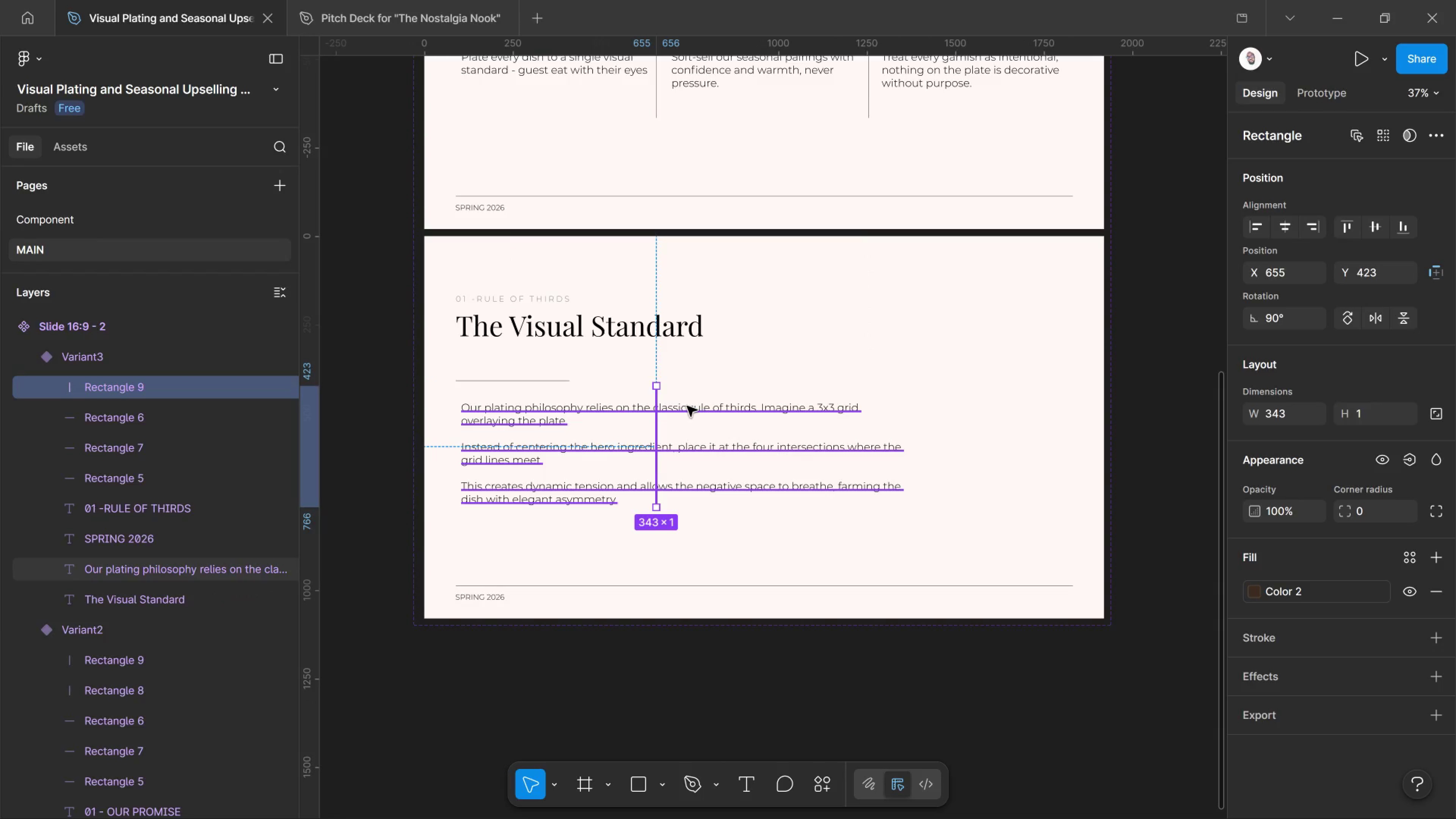 
key(Delete)
 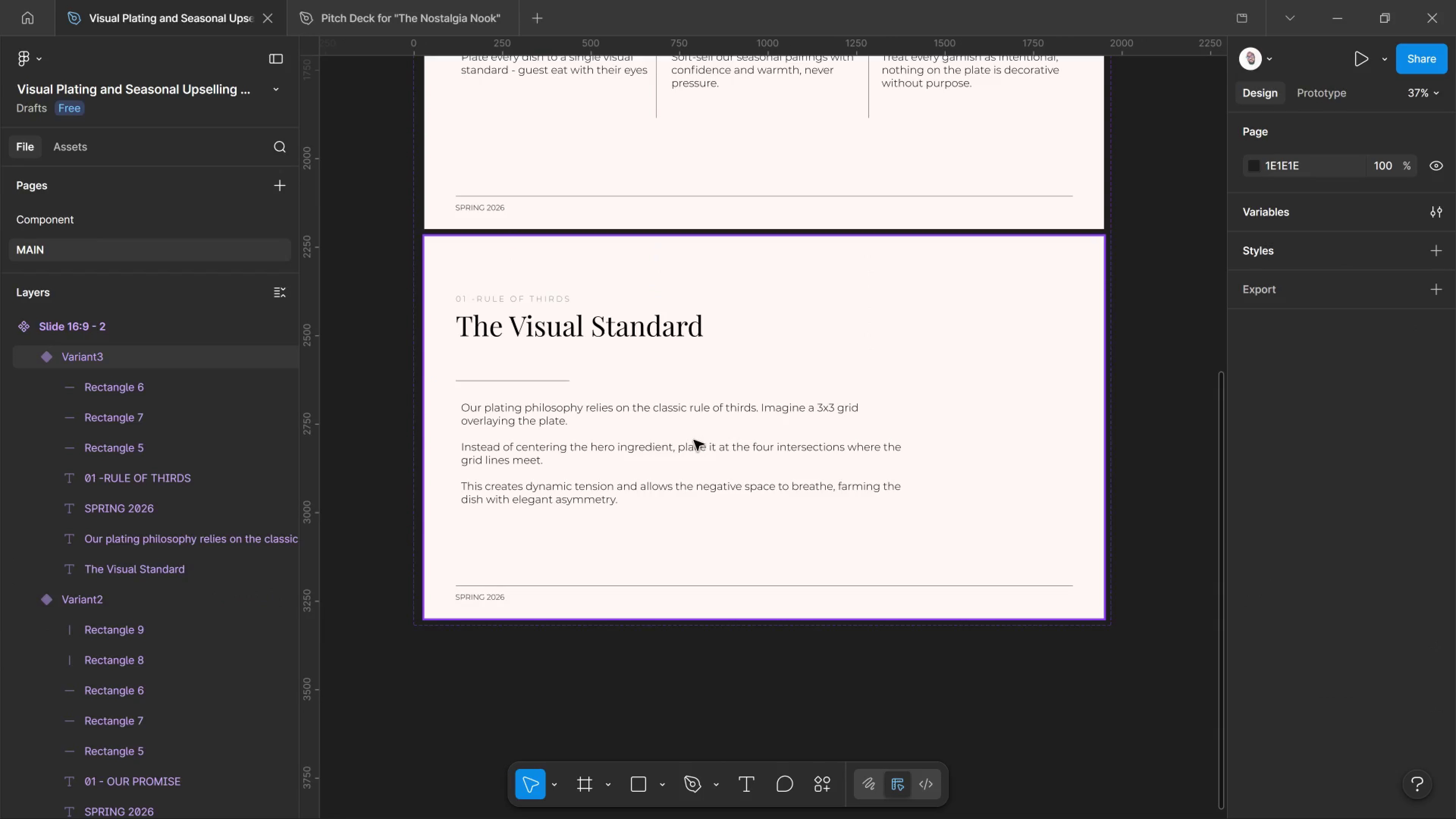 
wait(5.94)
 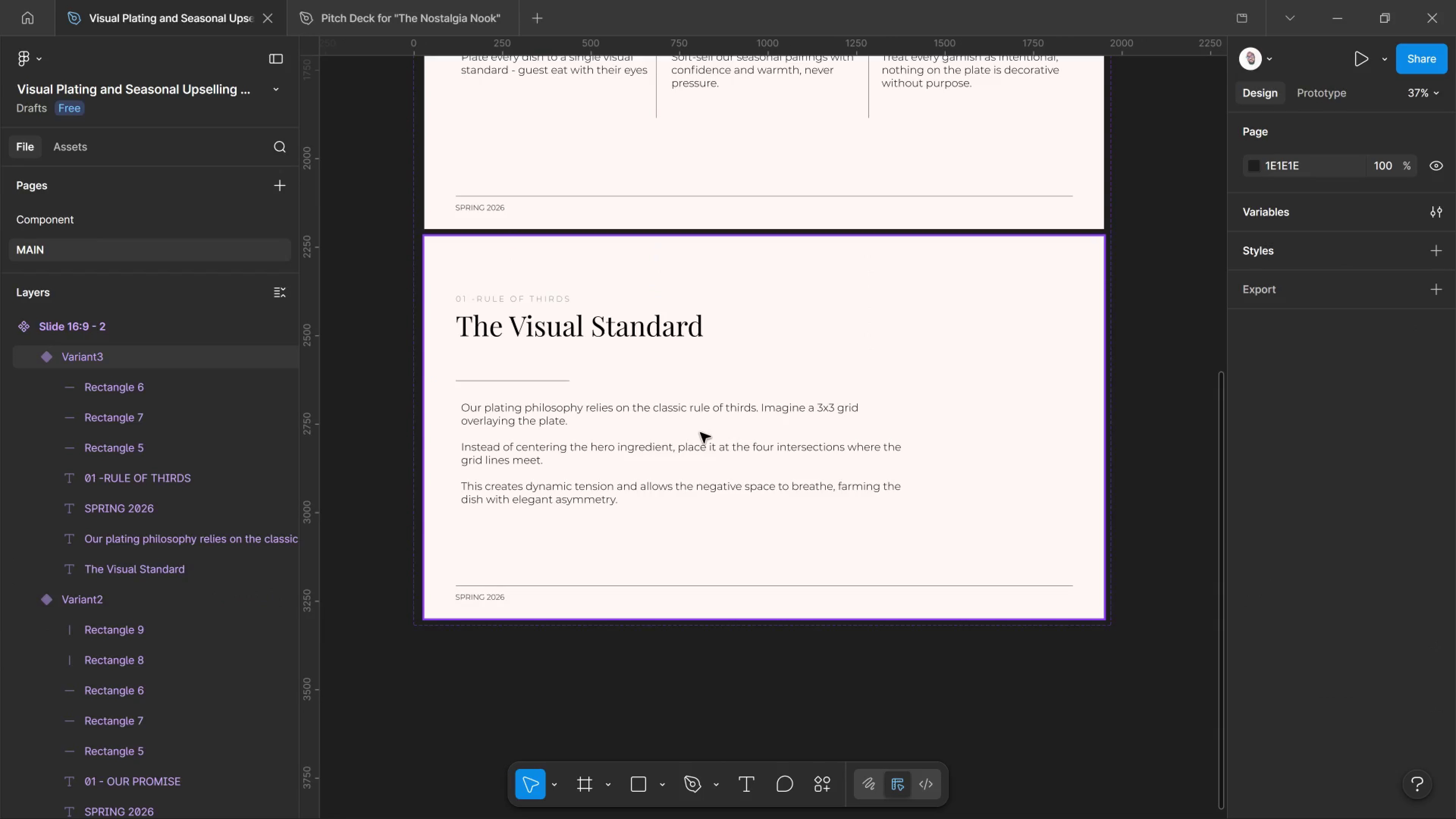 
left_click_drag(start_coordinate=[720, 445], to_coordinate=[722, 445])
 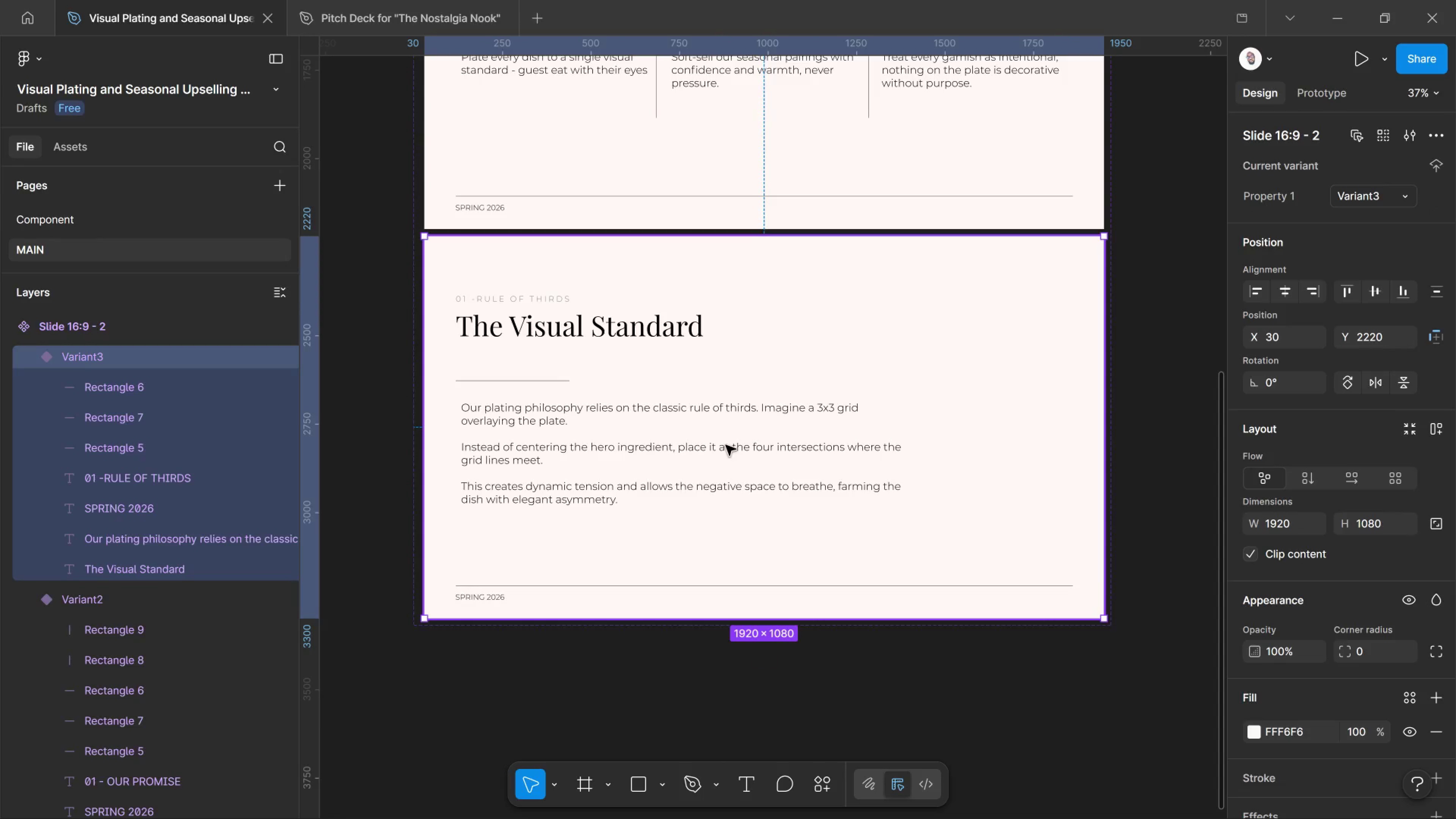 
double_click([726, 445])
 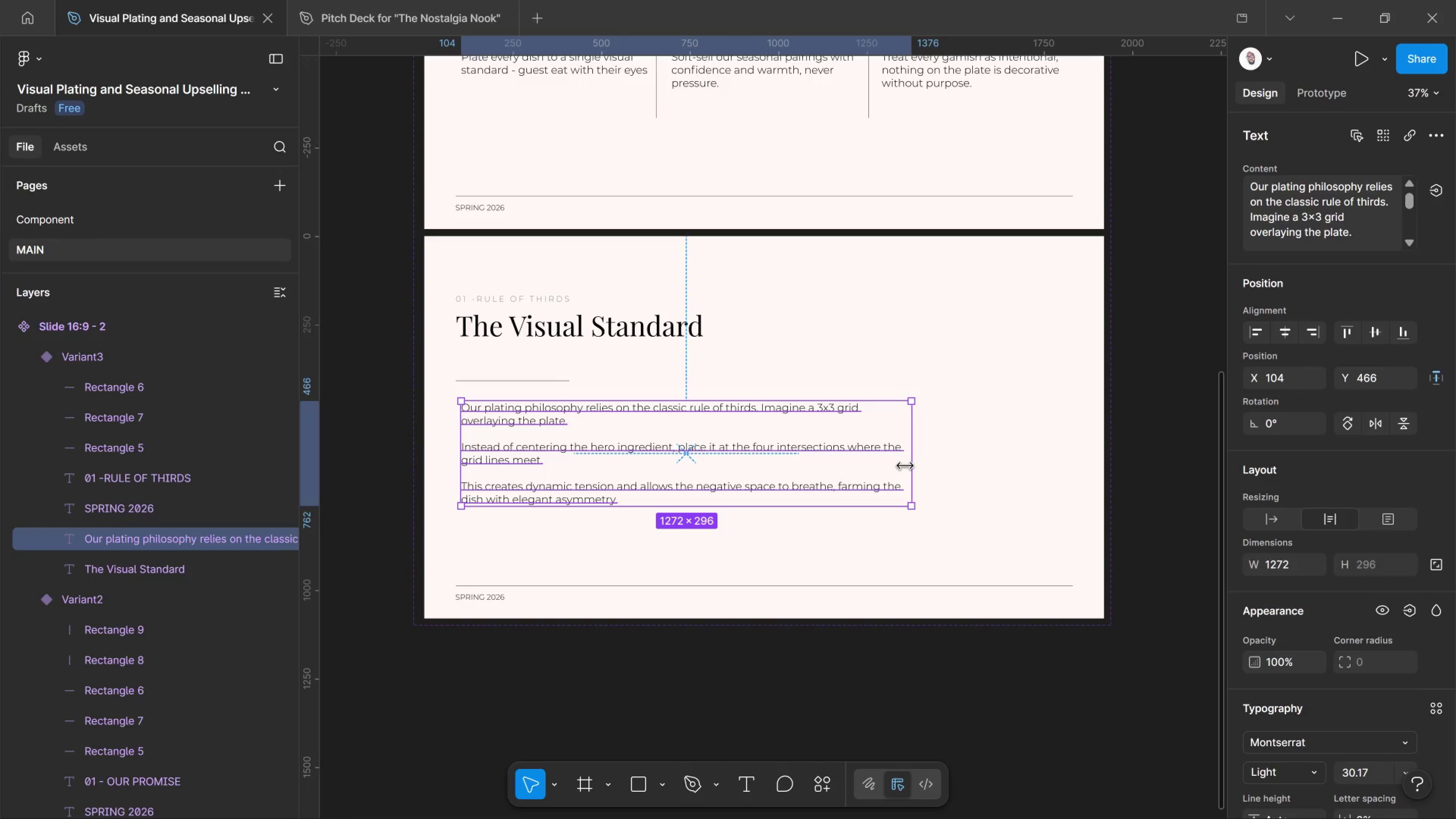 
left_click_drag(start_coordinate=[907, 458], to_coordinate=[858, 433])
 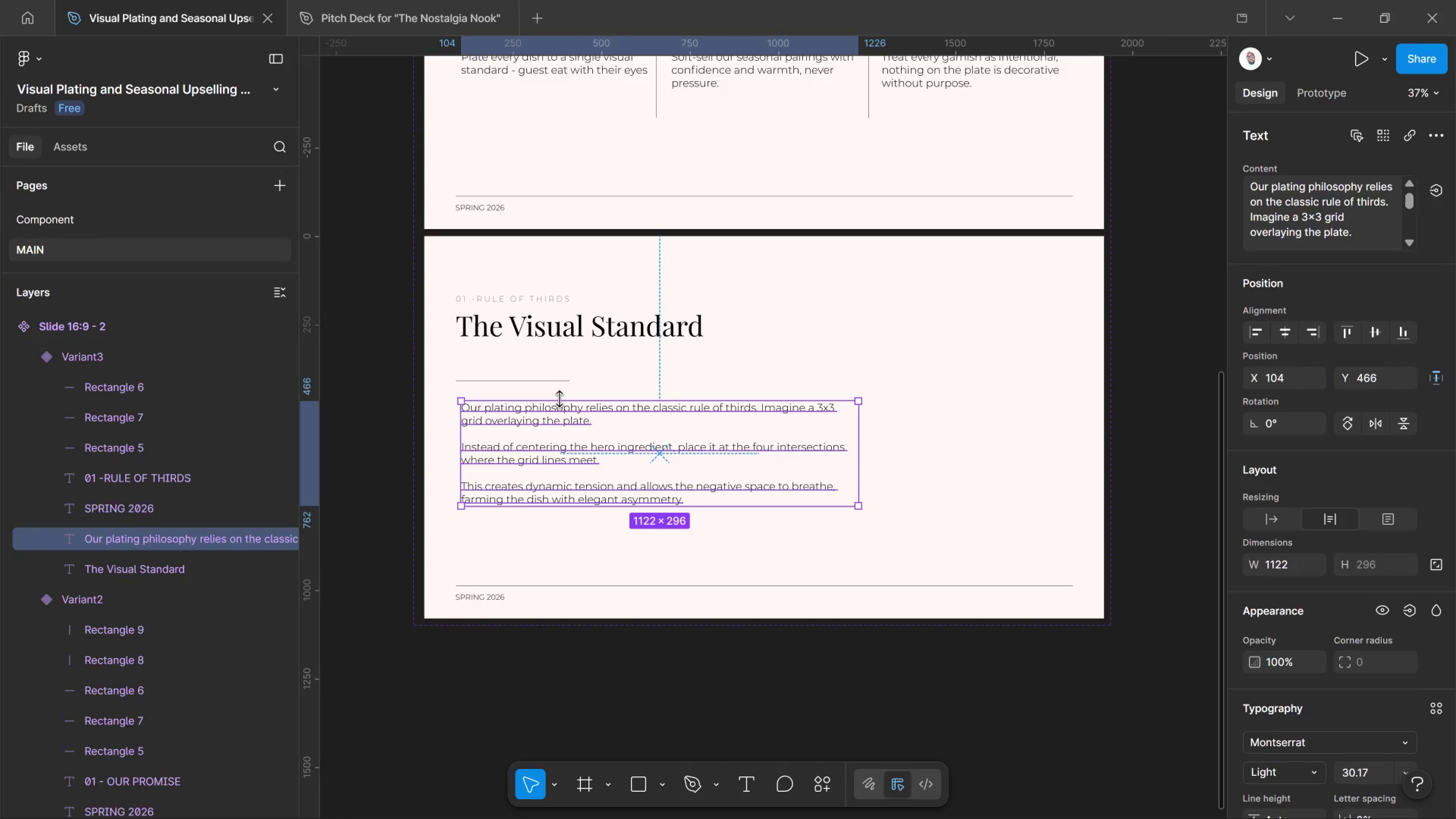 
left_click_drag(start_coordinate=[560, 399], to_coordinate=[556, 391])
 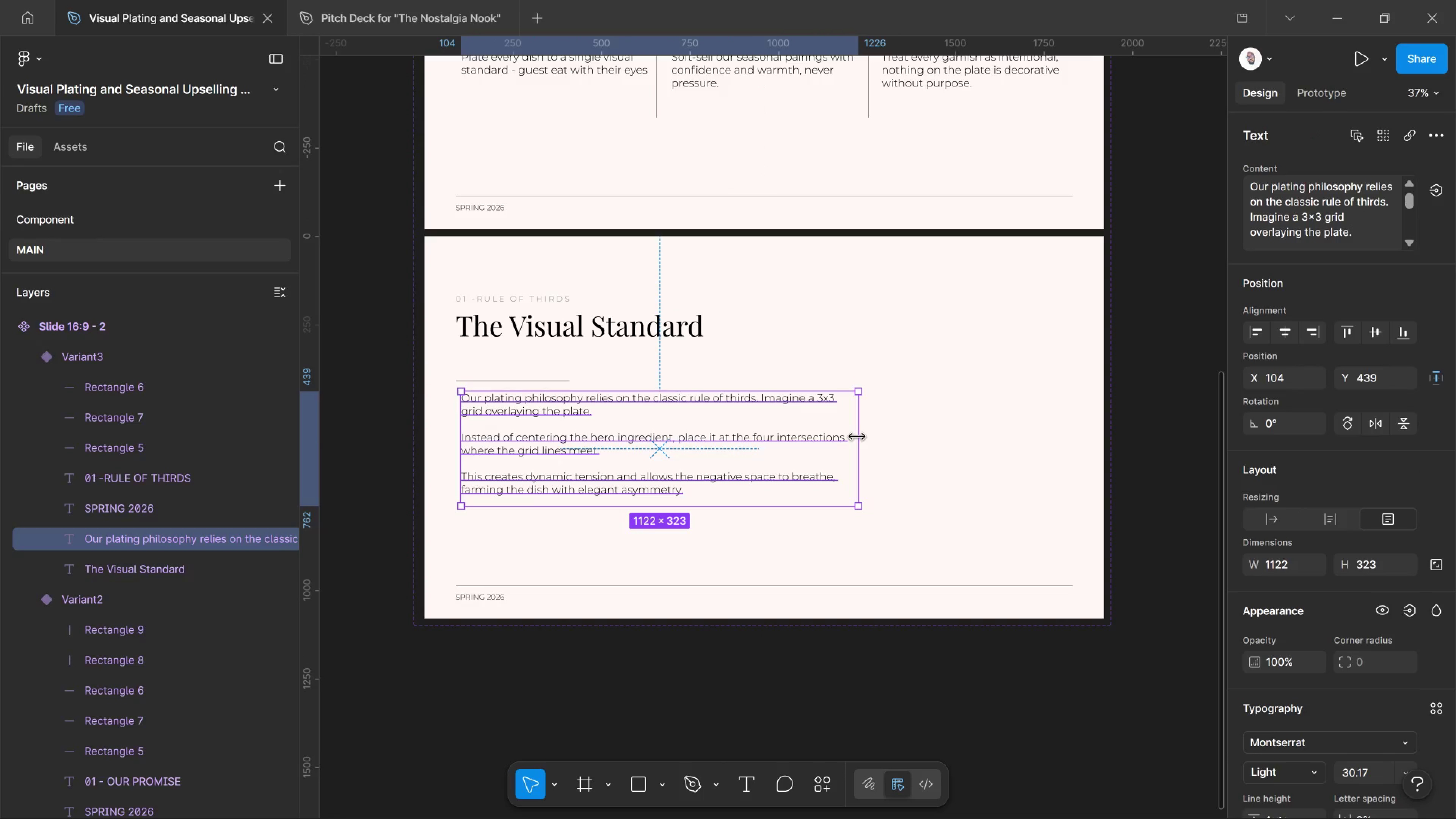 
left_click_drag(start_coordinate=[857, 437], to_coordinate=[797, 407])
 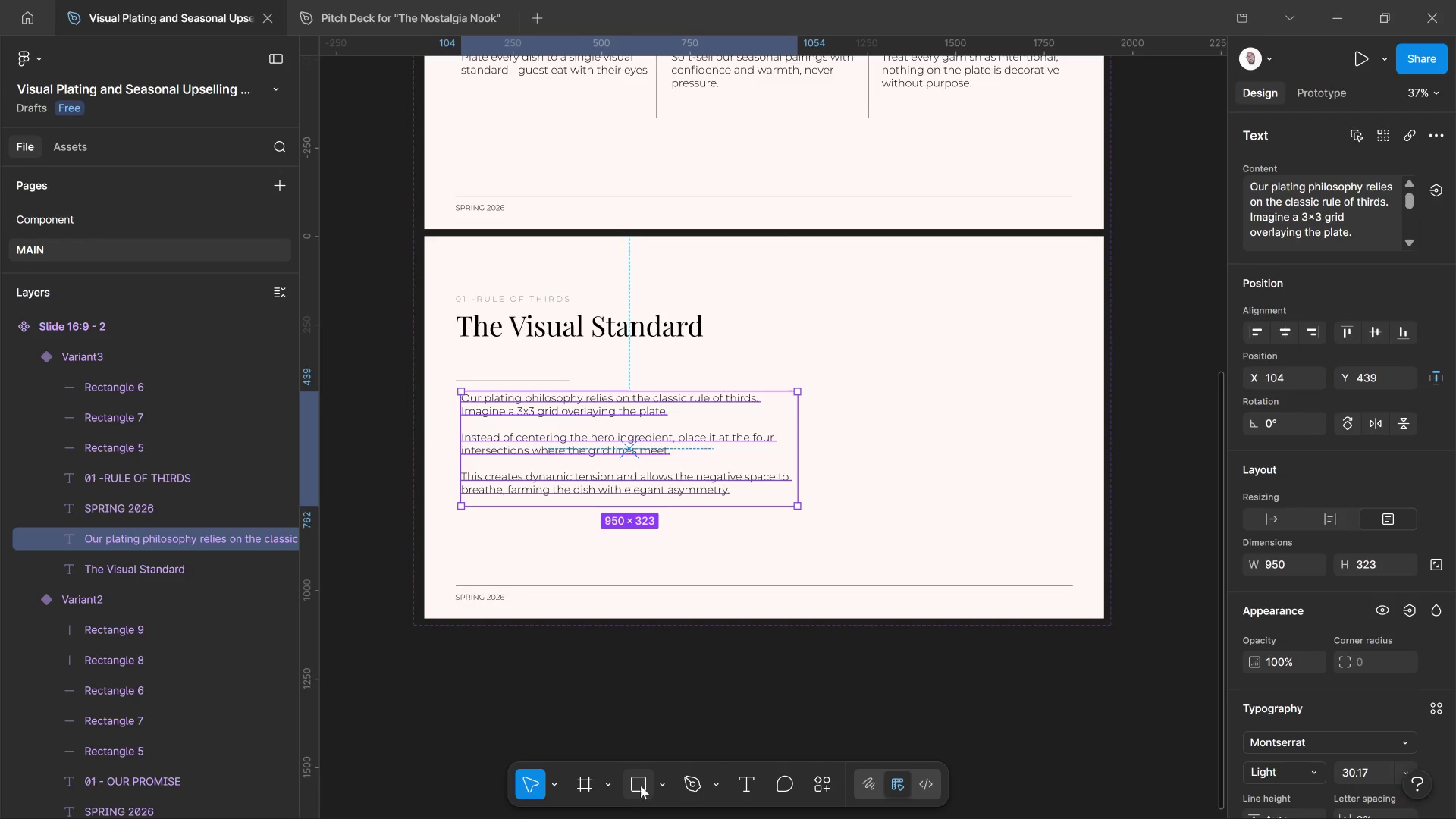 
left_click([659, 784])
 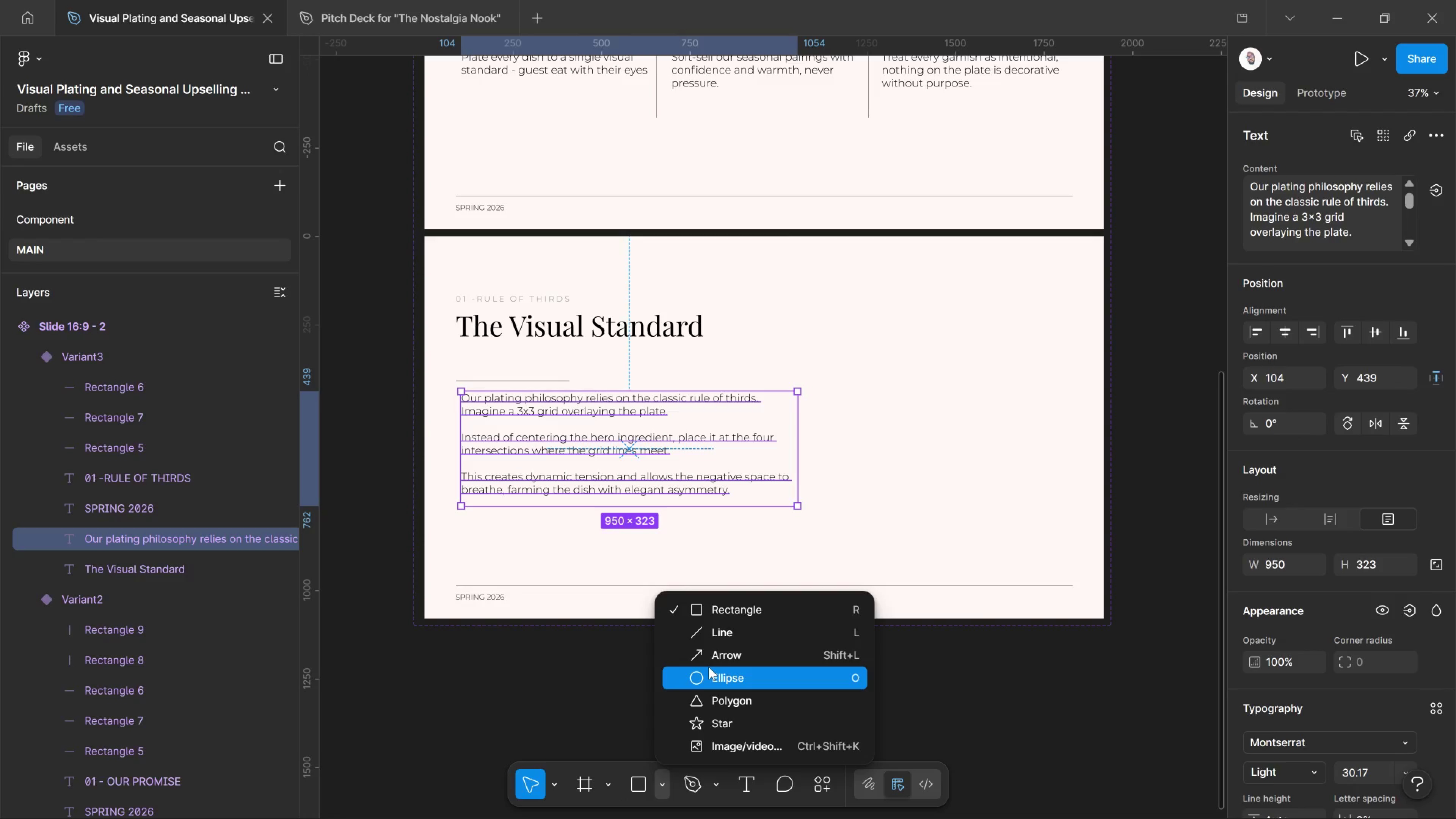 
left_click([710, 676])
 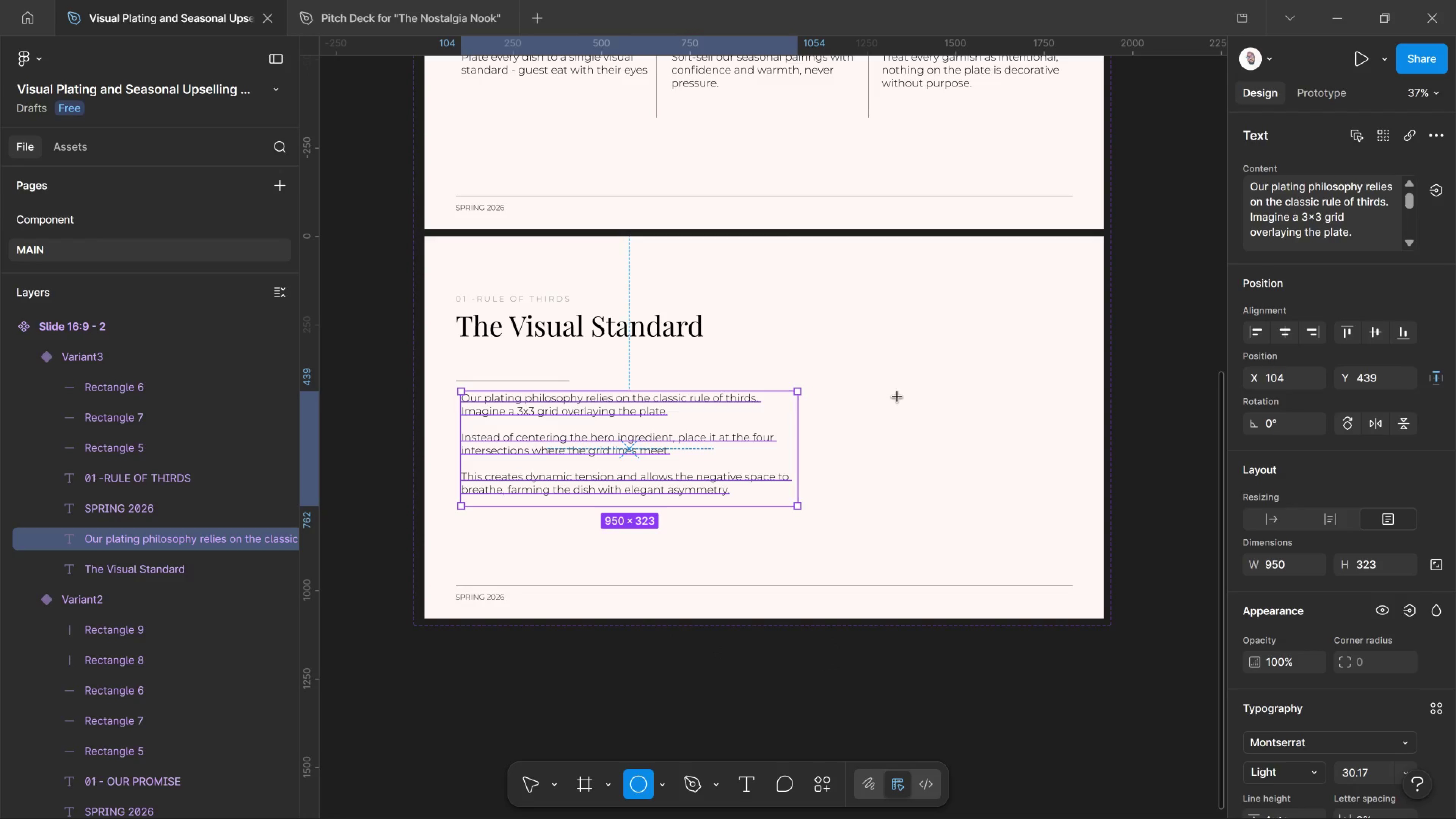 
hold_key(key=ShiftLeft, duration=2.64)
left_click_drag(start_coordinate=[897, 395], to_coordinate=[971, 493])
 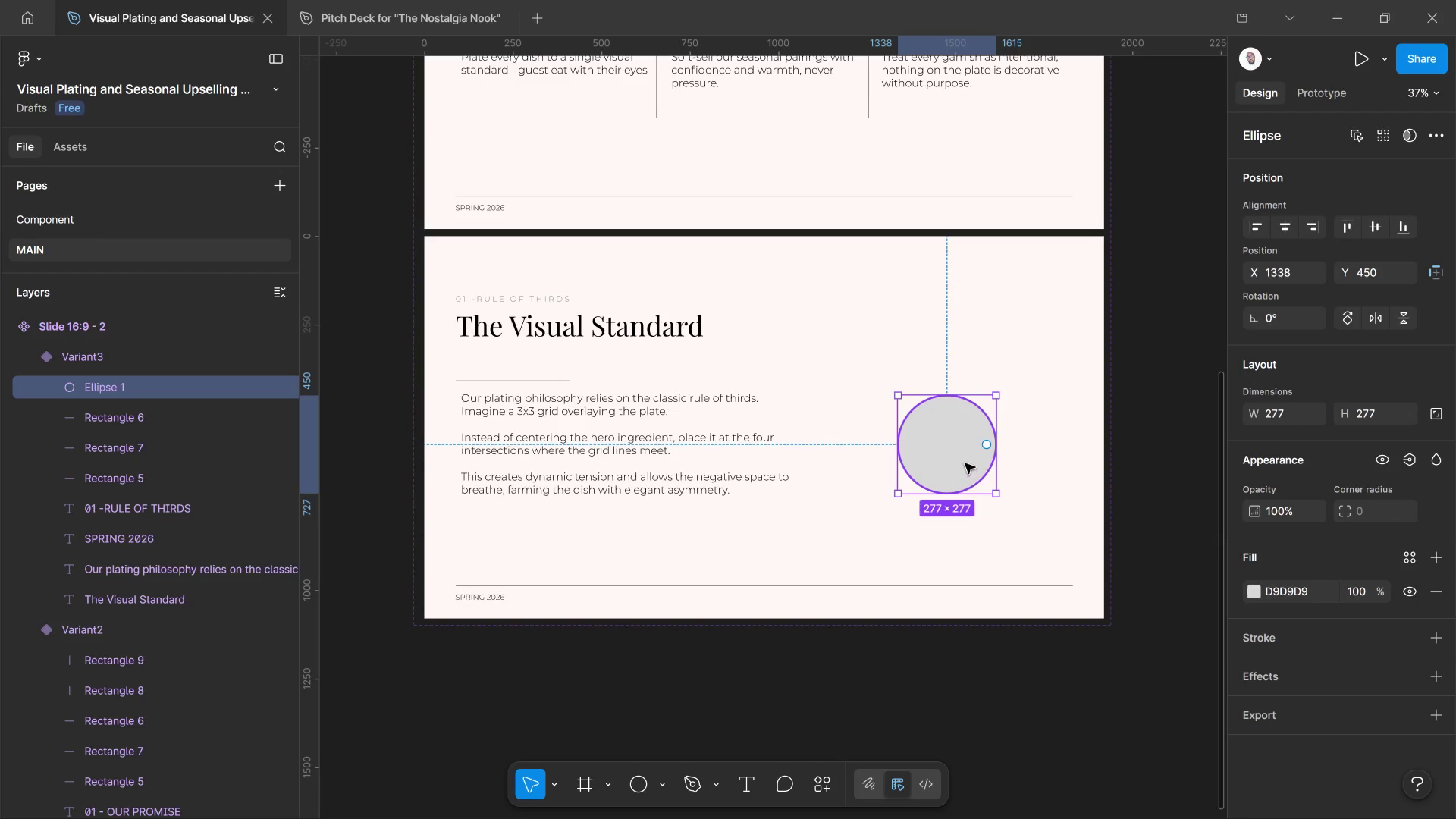 
left_click_drag(start_coordinate=[965, 460], to_coordinate=[960, 450])
 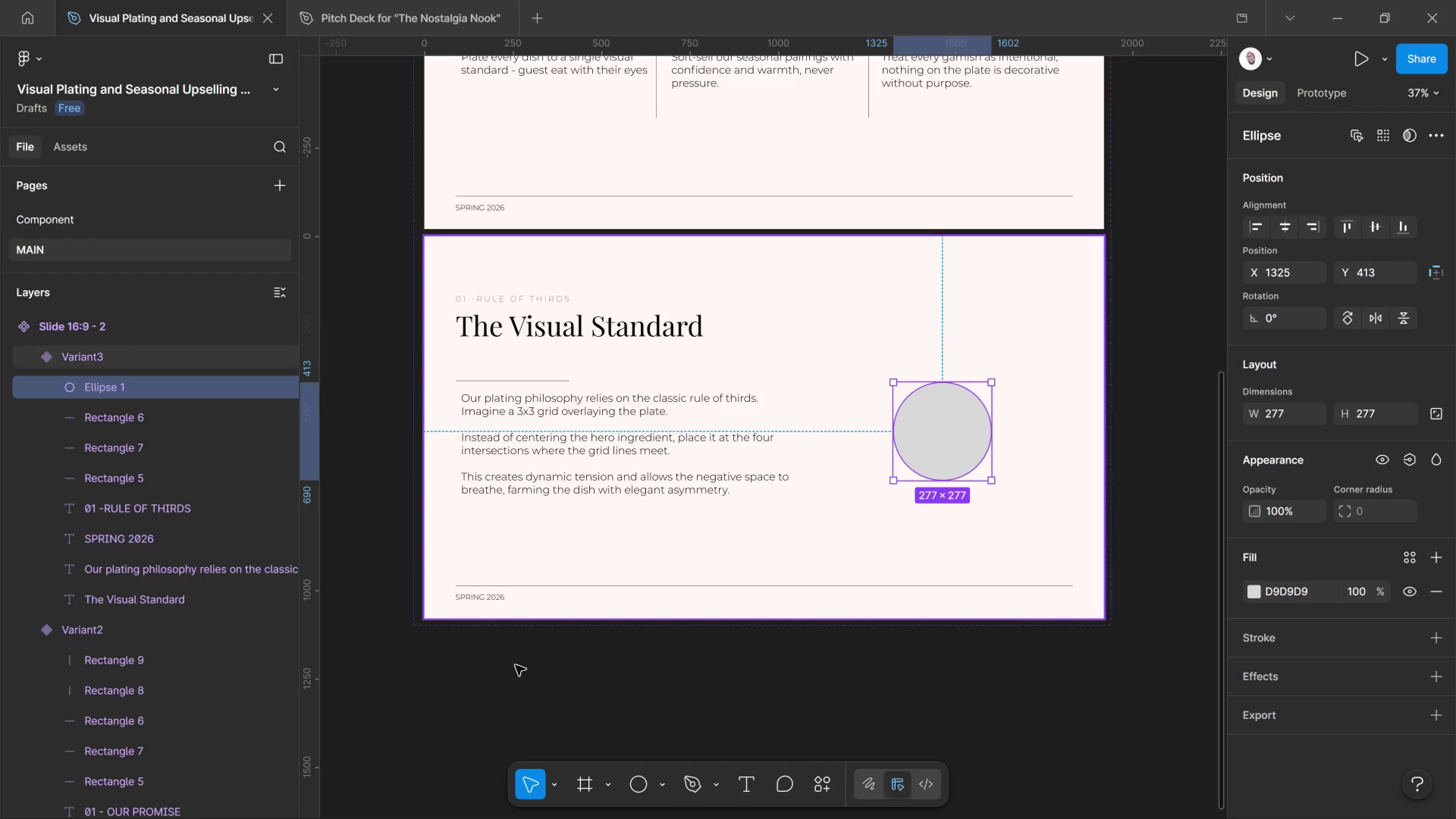 
left_click([612, 785])
 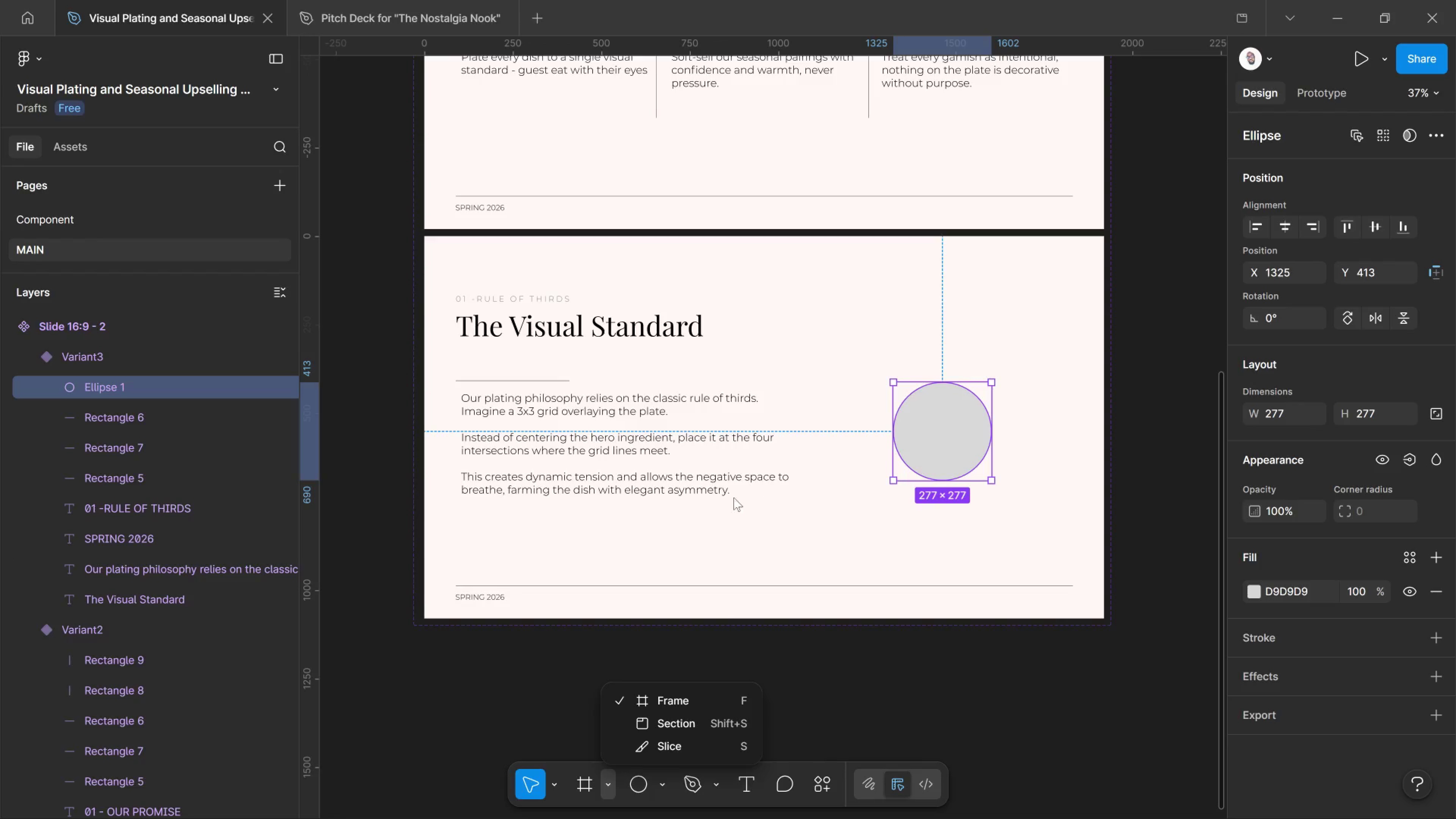 
wait(8.63)
 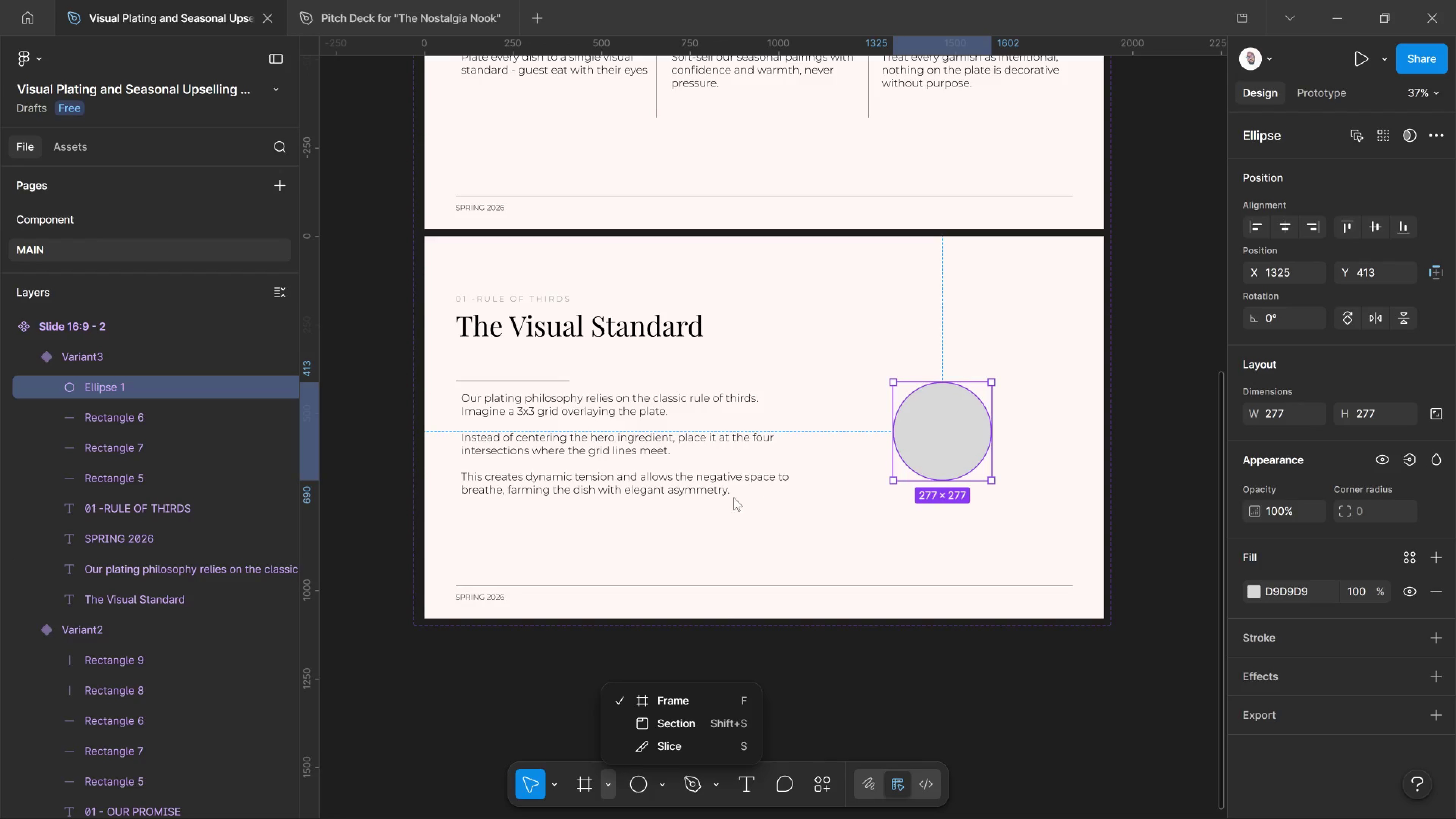 
hold_key(key=ControlLeft, duration=1.38)
left_click([552, 380])
 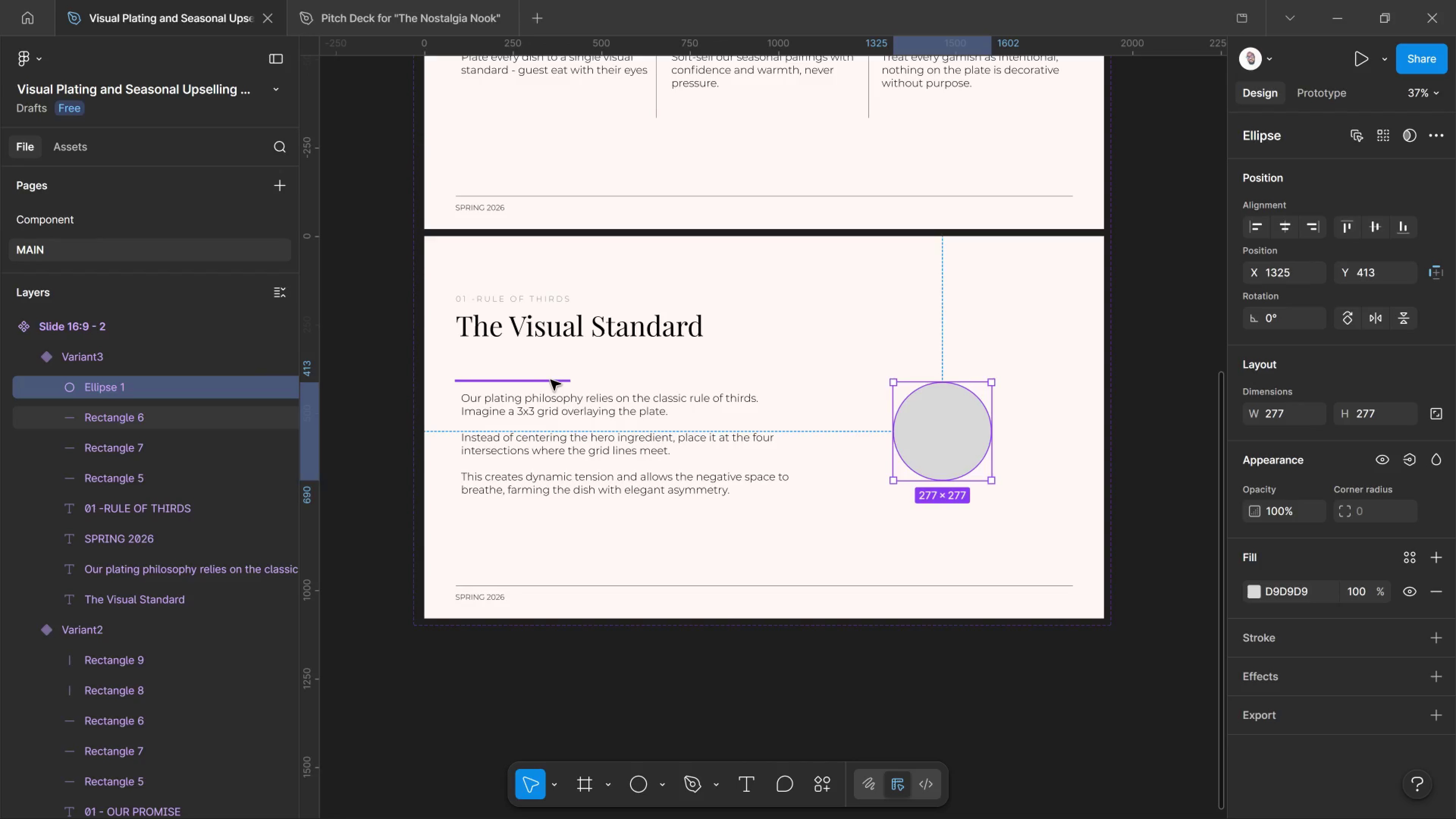 
left_click_drag(start_coordinate=[551, 380], to_coordinate=[552, 380])
 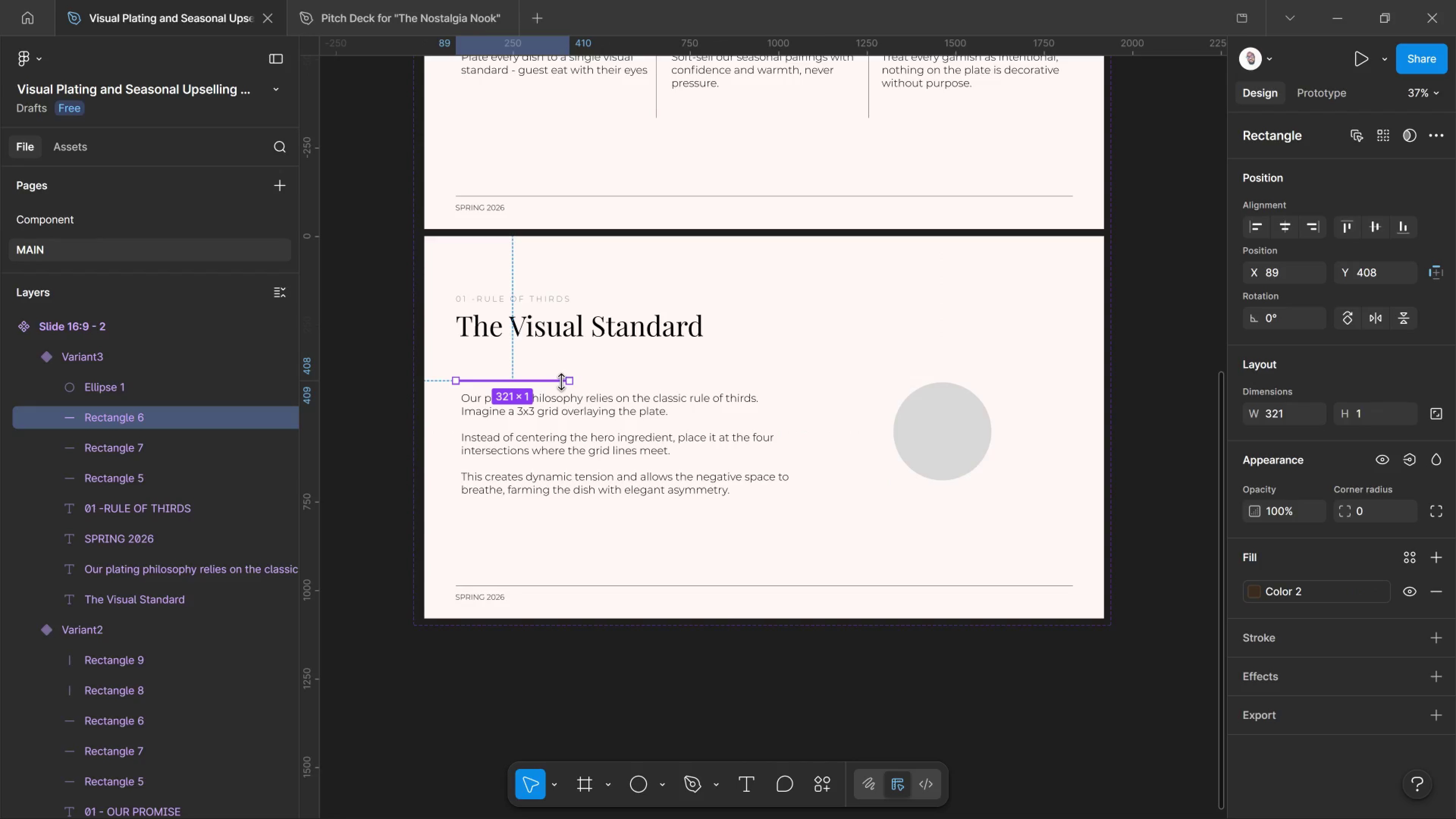 
left_click_drag(start_coordinate=[562, 382], to_coordinate=[568, 383])
 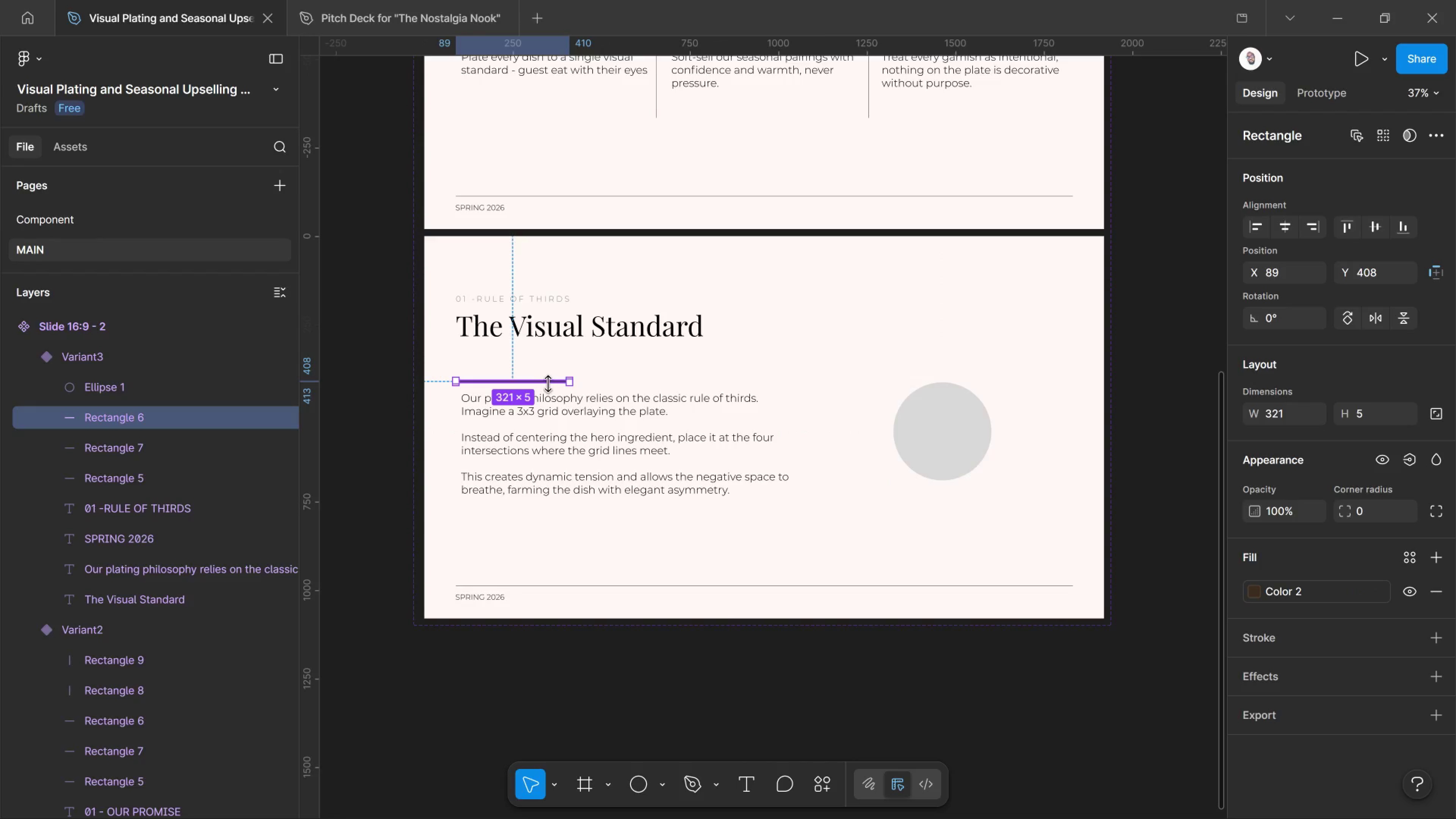 
left_click_drag(start_coordinate=[549, 381], to_coordinate=[977, 417])
 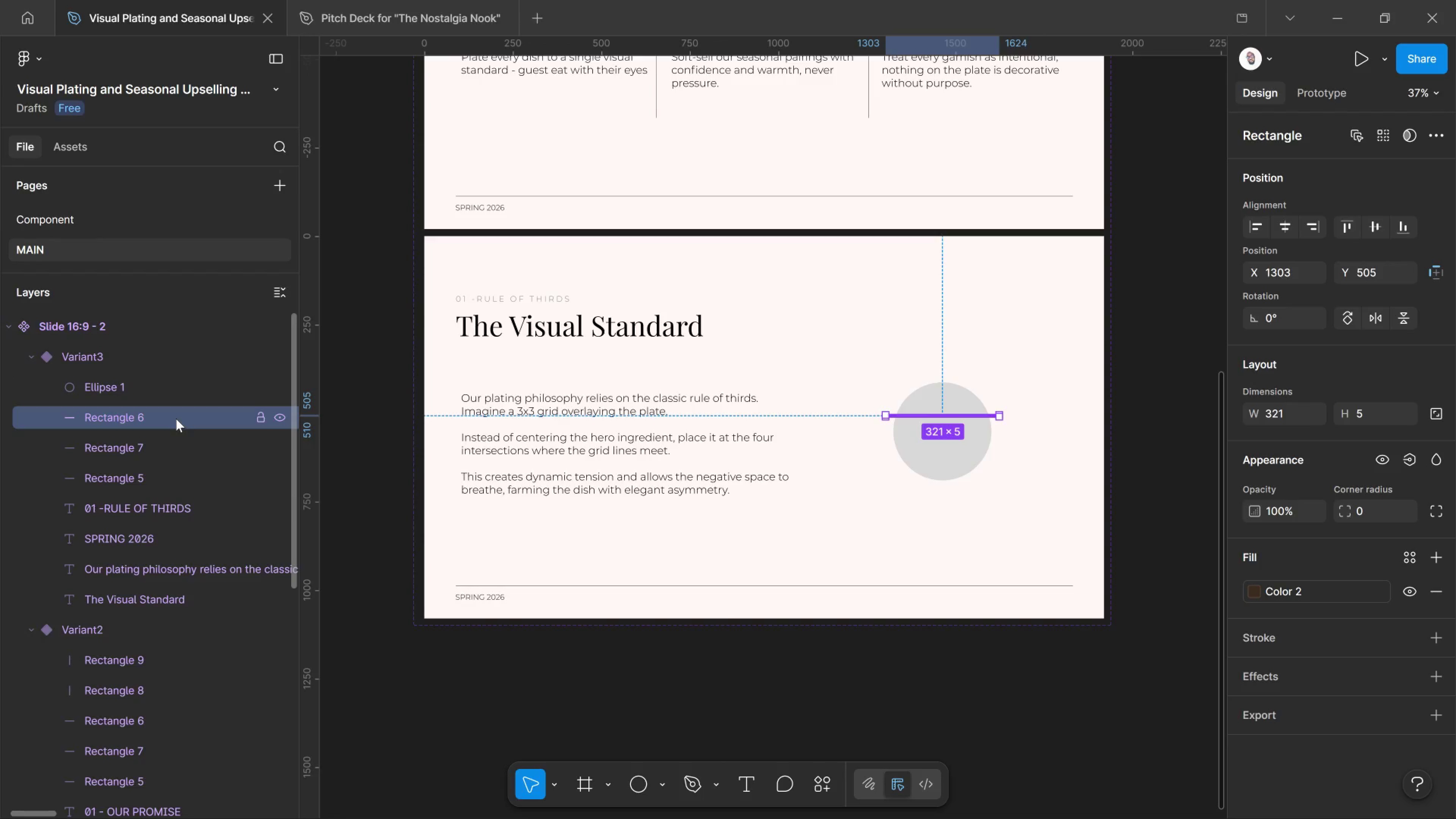 
left_click_drag(start_coordinate=[174, 419], to_coordinate=[158, 371])
 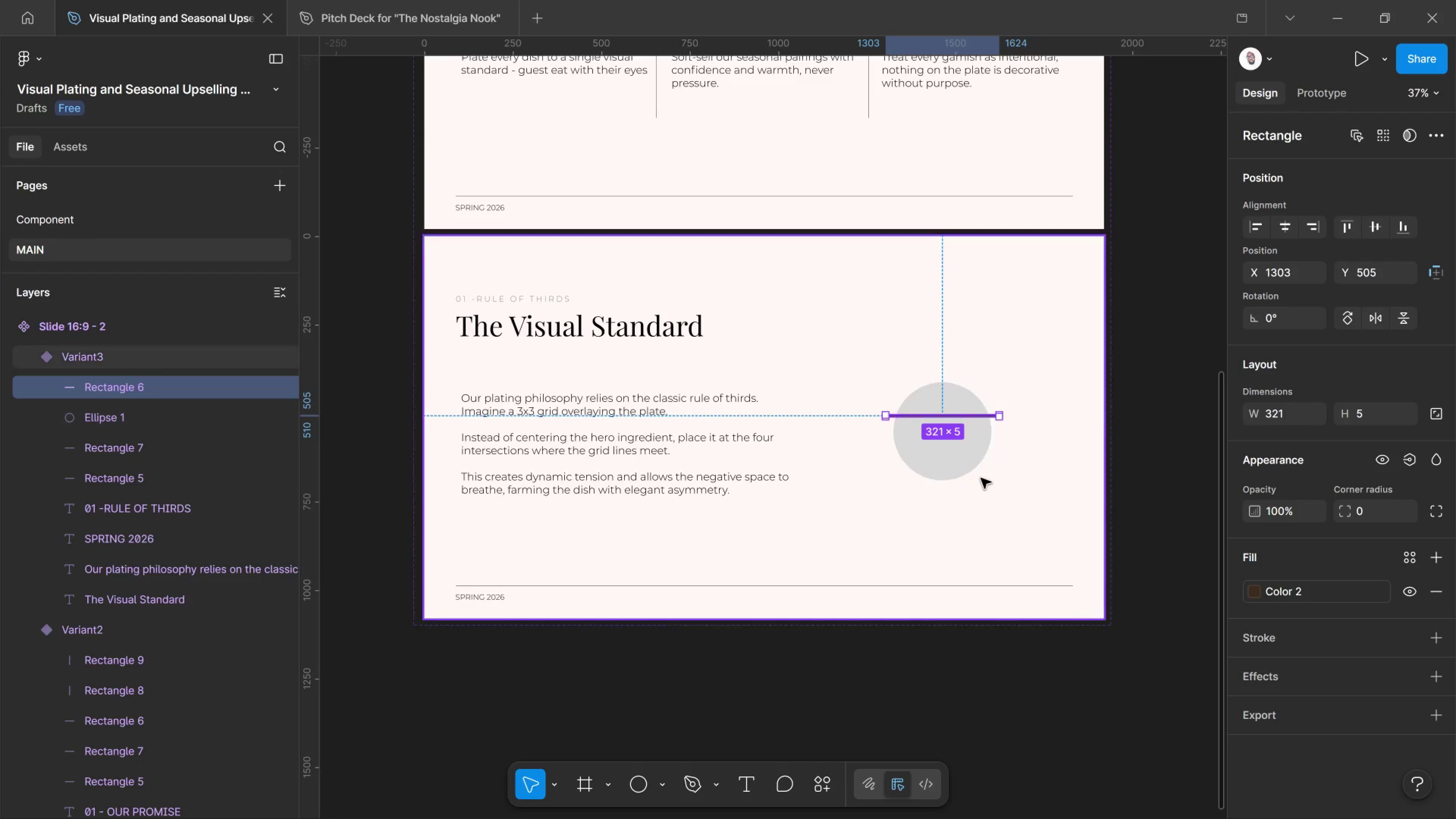 
hold_key(key=AltLeft, duration=0.67)
scroll: coordinate [981, 478], scroll_direction: up, amount: 3.0
 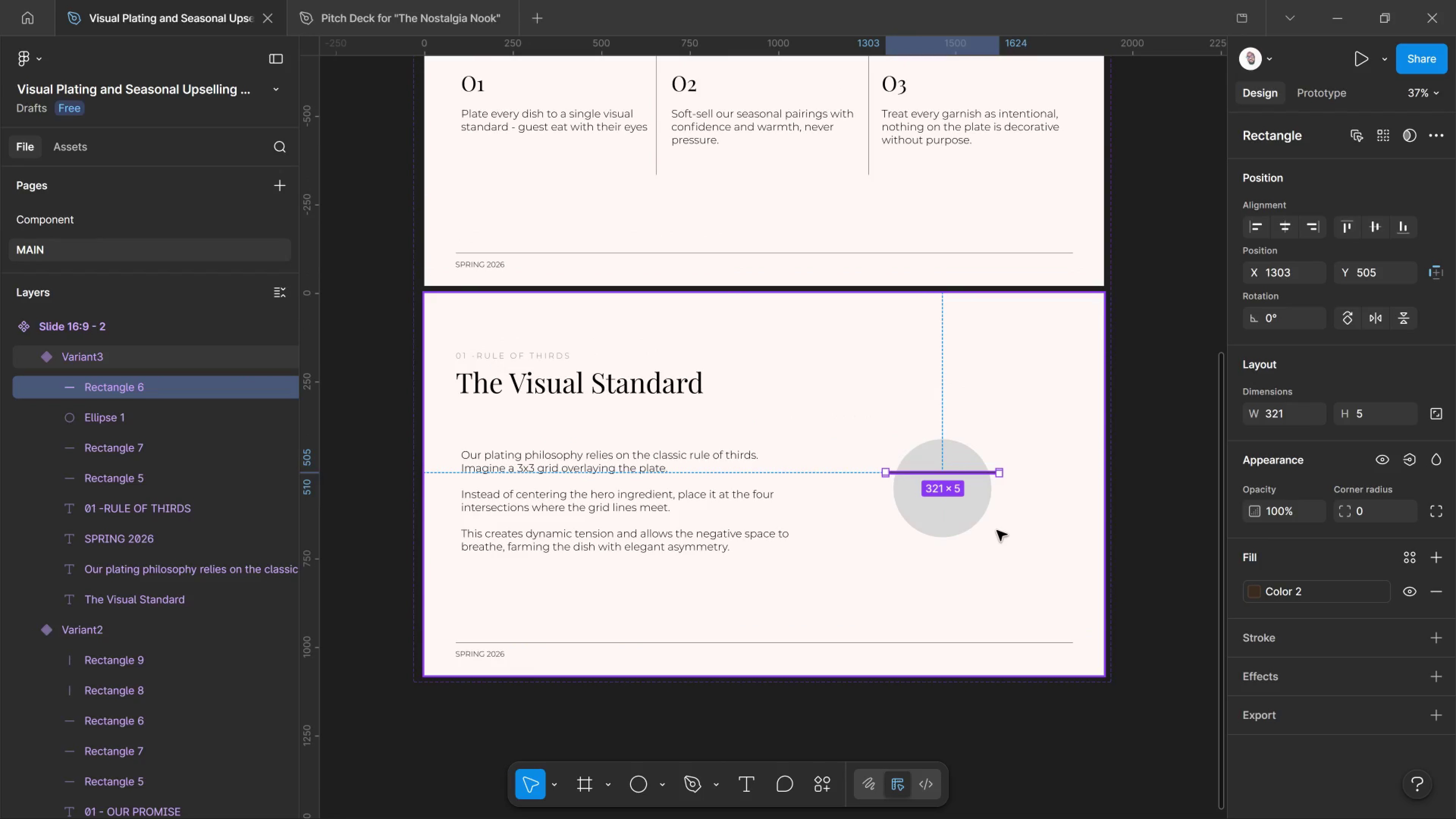 
hold_key(key=ControlLeft, duration=1.21)
scroll: coordinate [988, 525], scroll_direction: up, amount: 8.0
 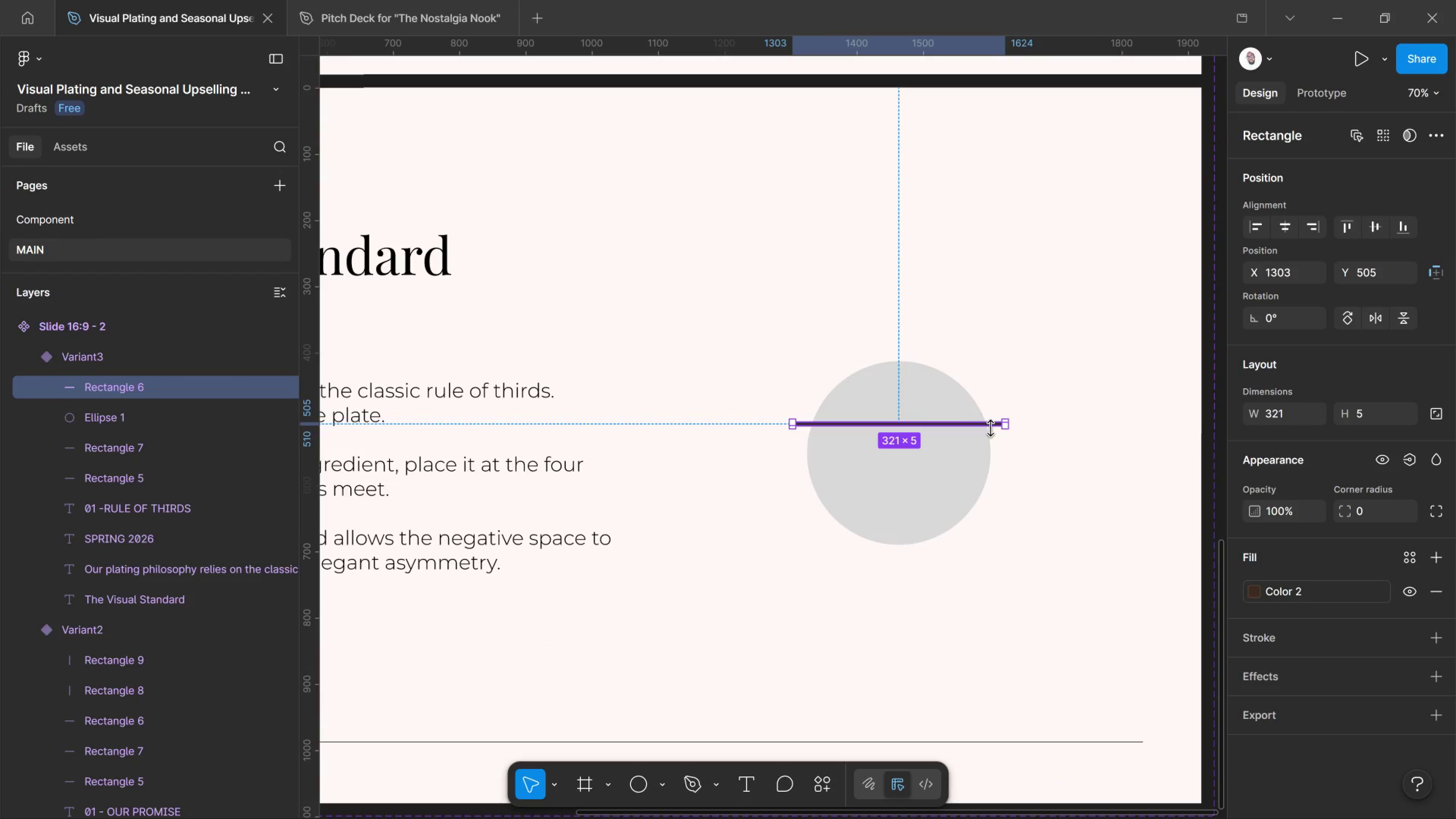 
hold_key(key=AltLeft, duration=0.63)
 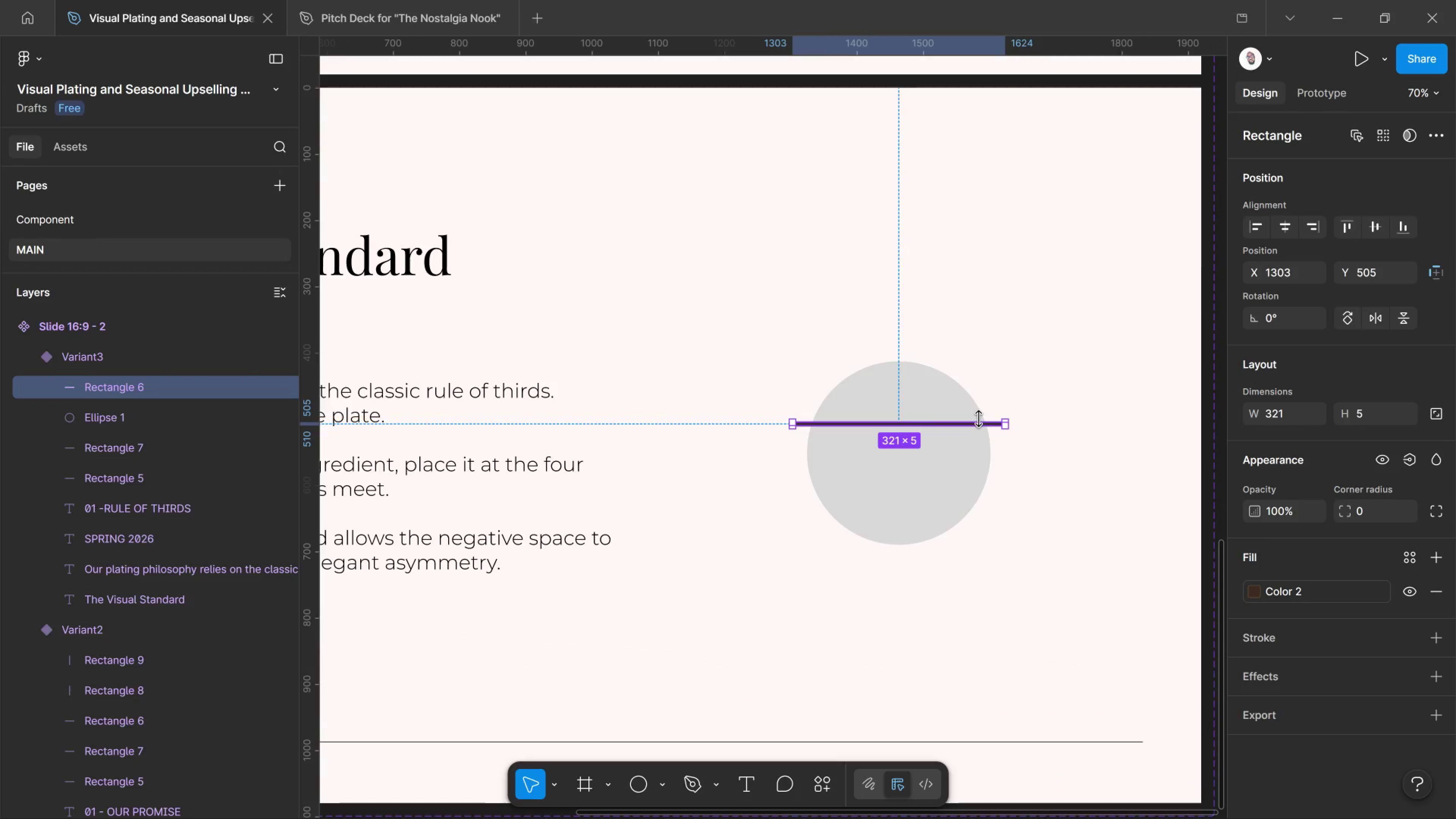 
hold_key(key=ControlLeft, duration=0.45)
 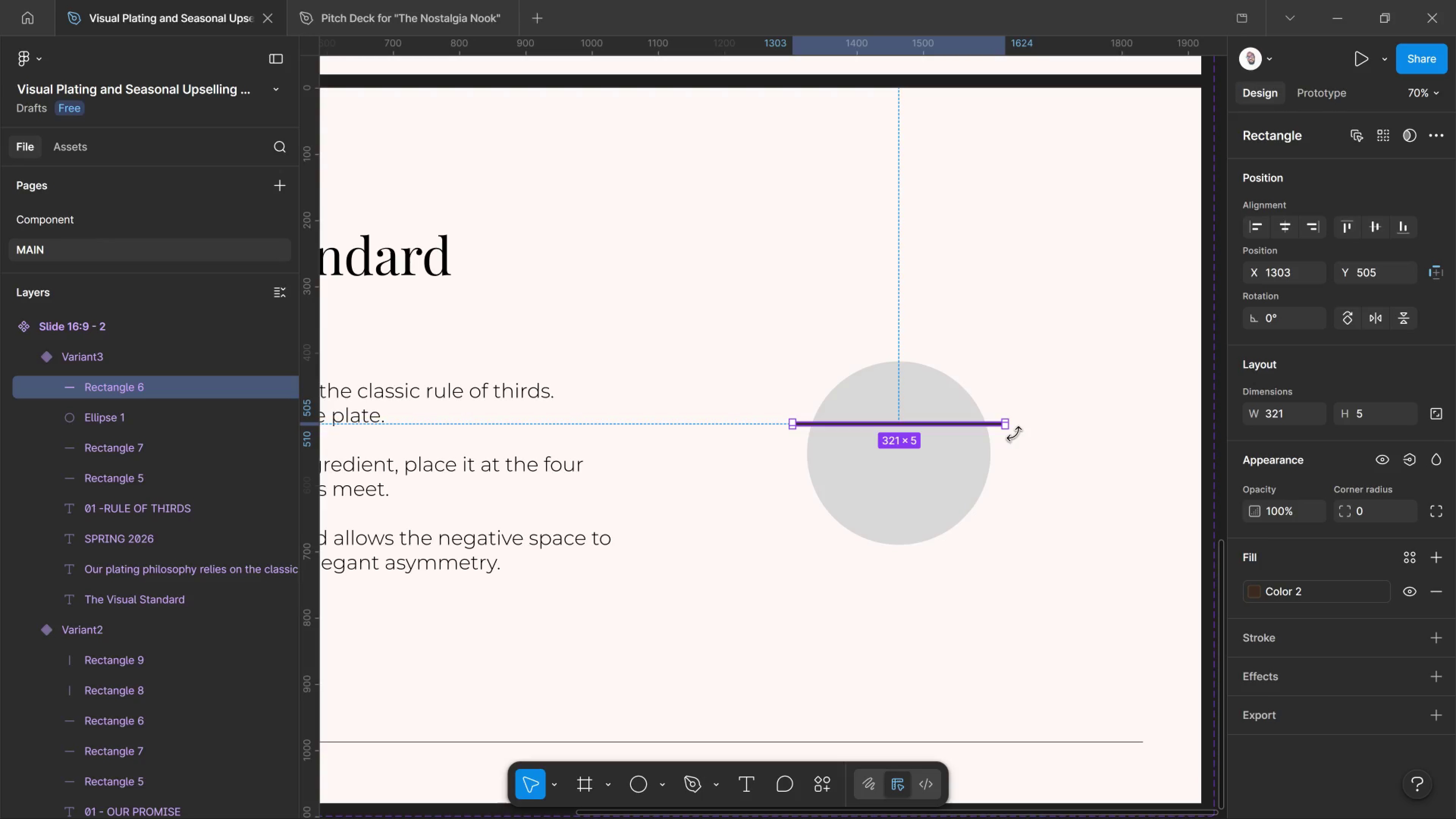 
left_click_drag(start_coordinate=[1014, 434], to_coordinate=[907, 357])
 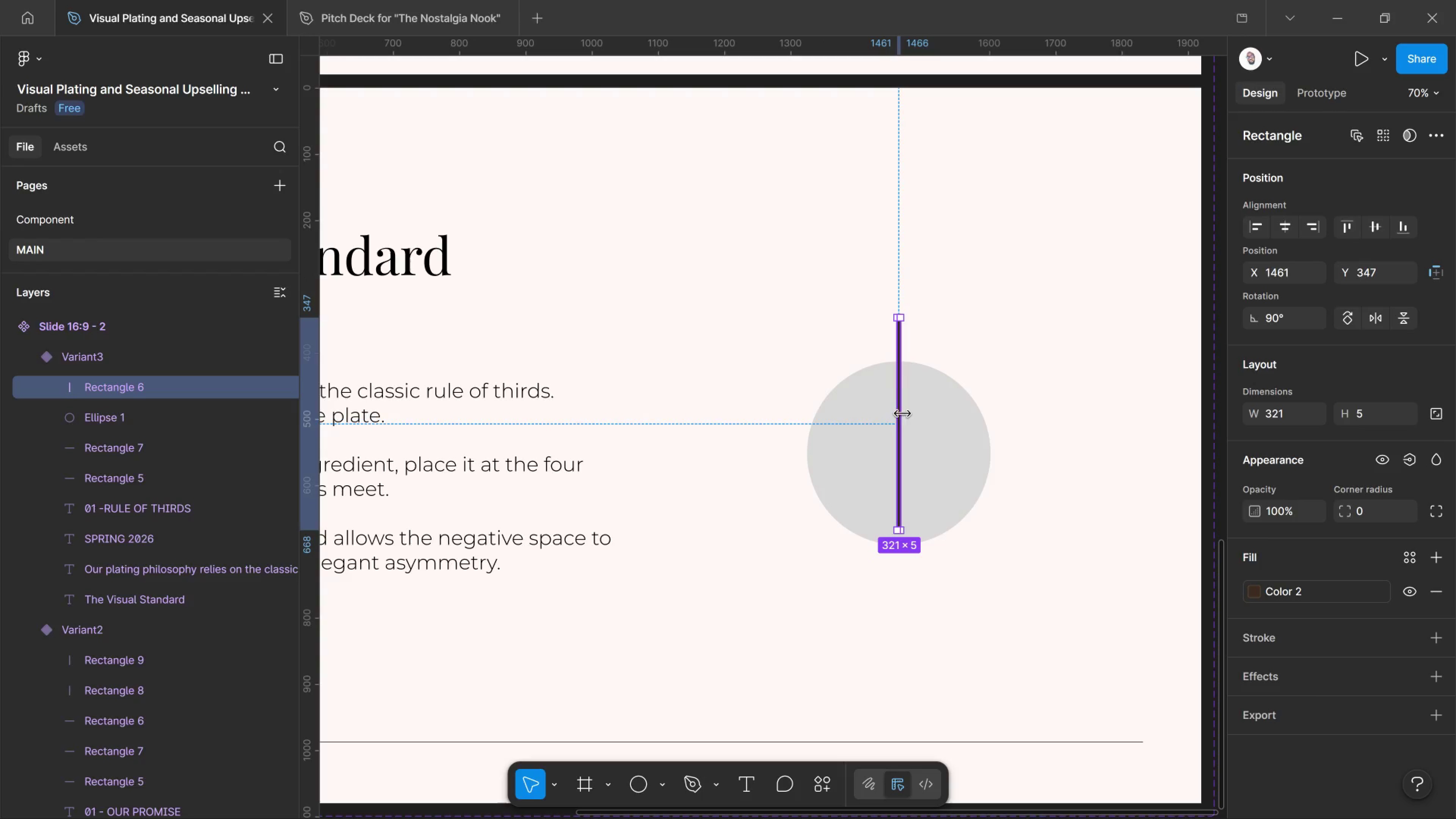 
hold_key(key=ShiftLeft, duration=2.45)
 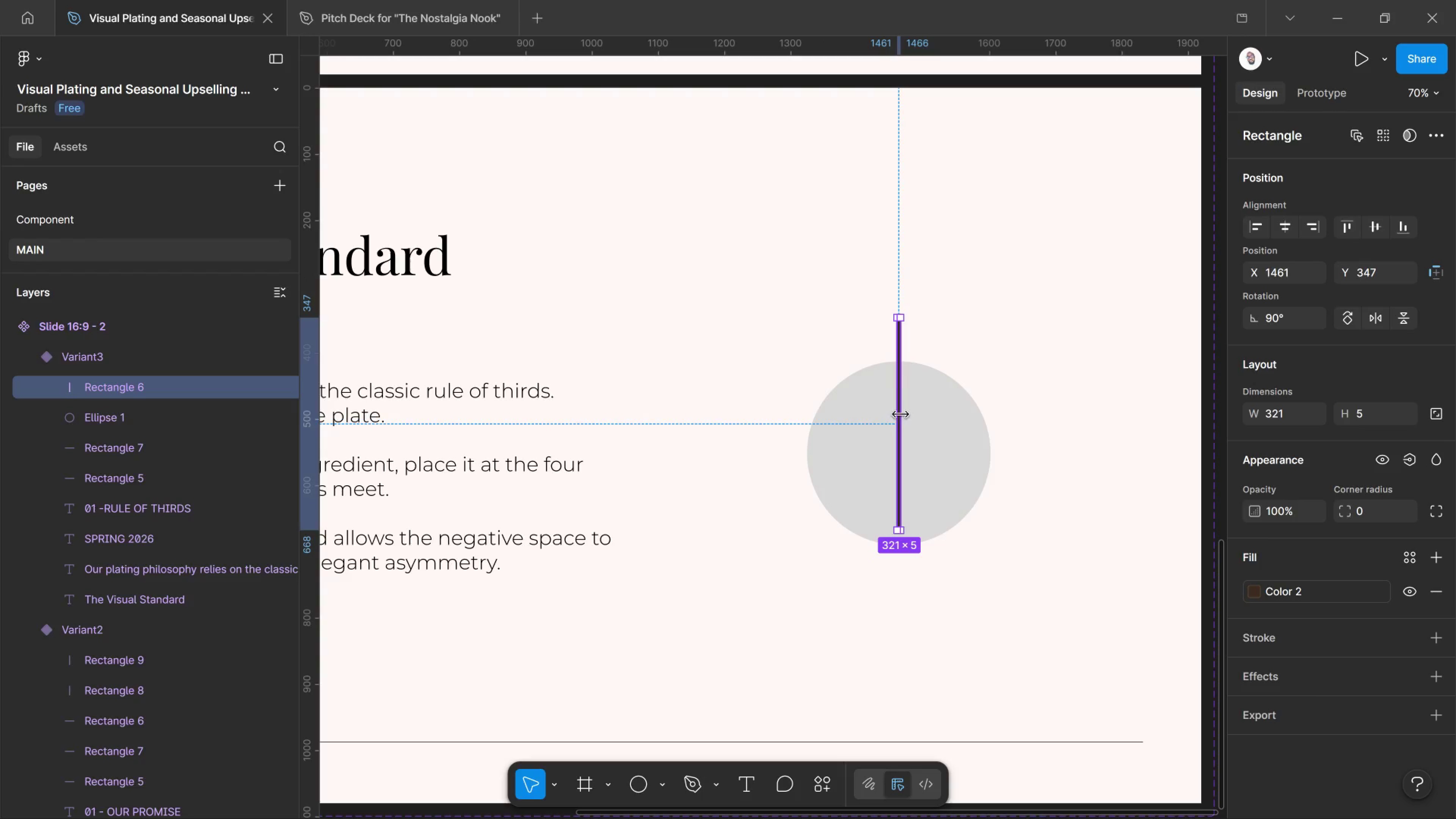 
hold_key(key=ControlLeft, duration=1.84)
left_click_drag(start_coordinate=[899, 423], to_coordinate=[930, 462])
 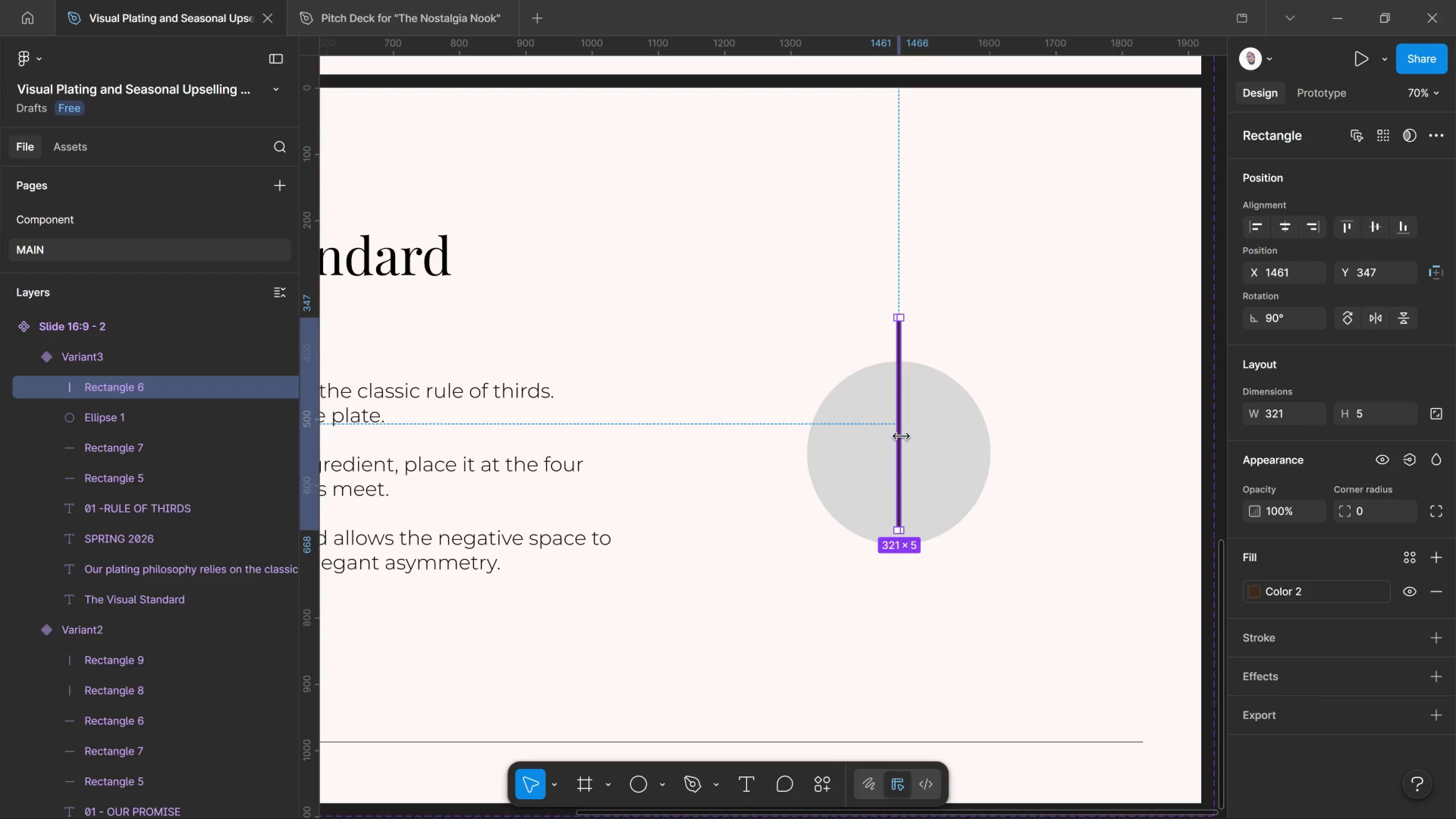 
key(Control+ControlLeft)
 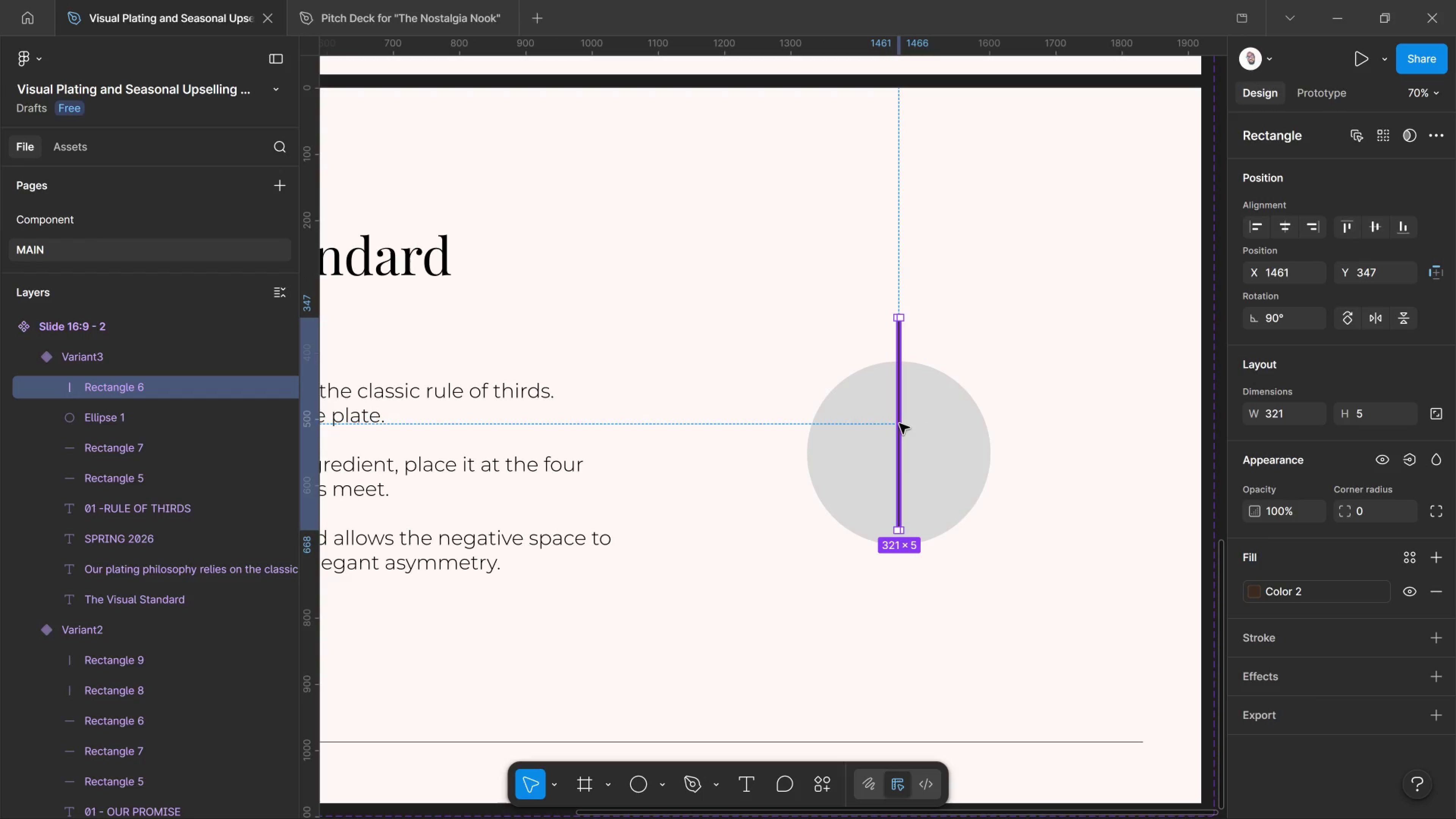 
key(Control+ControlLeft)
 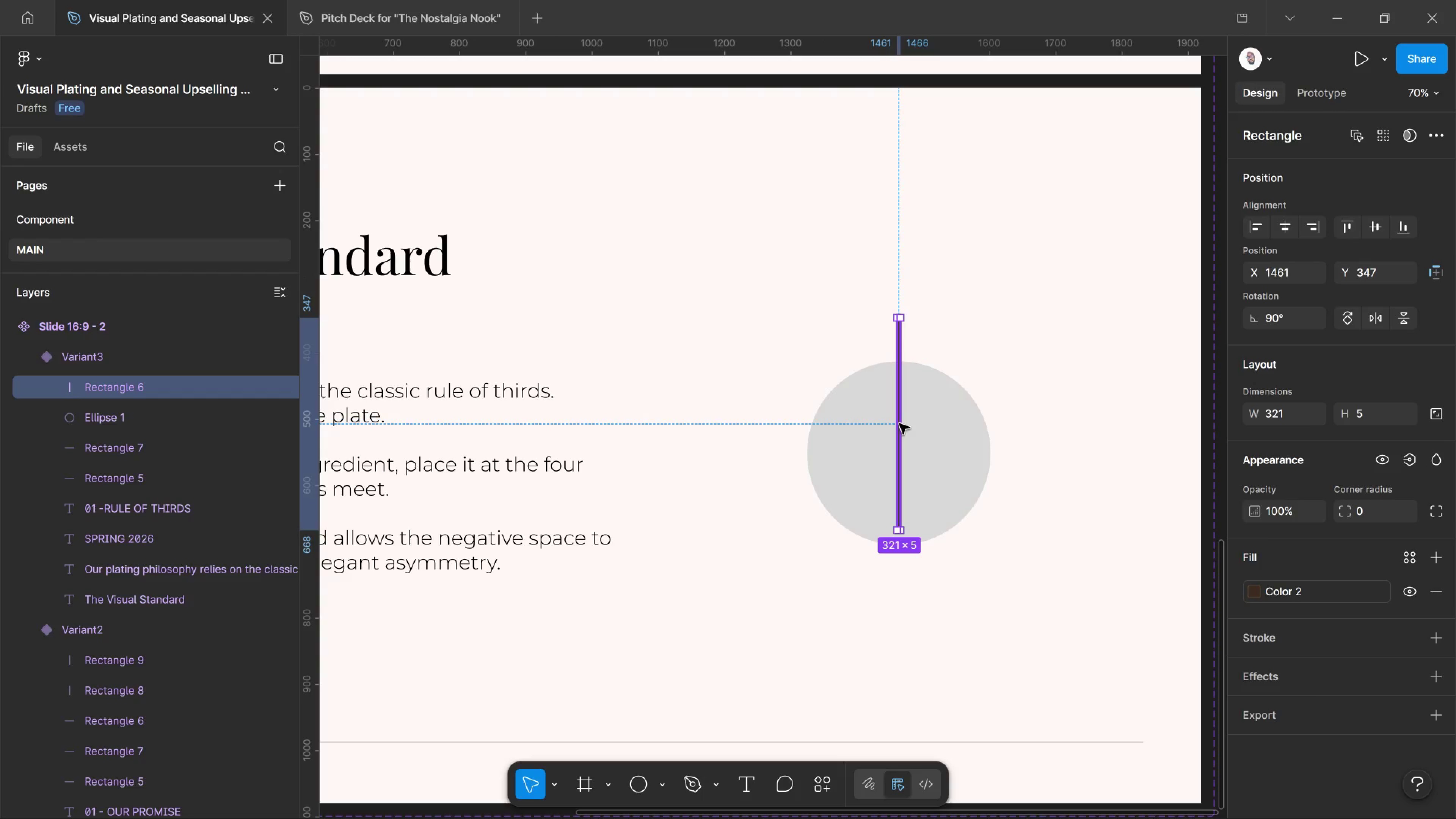 
left_click_drag(start_coordinate=[899, 424], to_coordinate=[990, 455])
 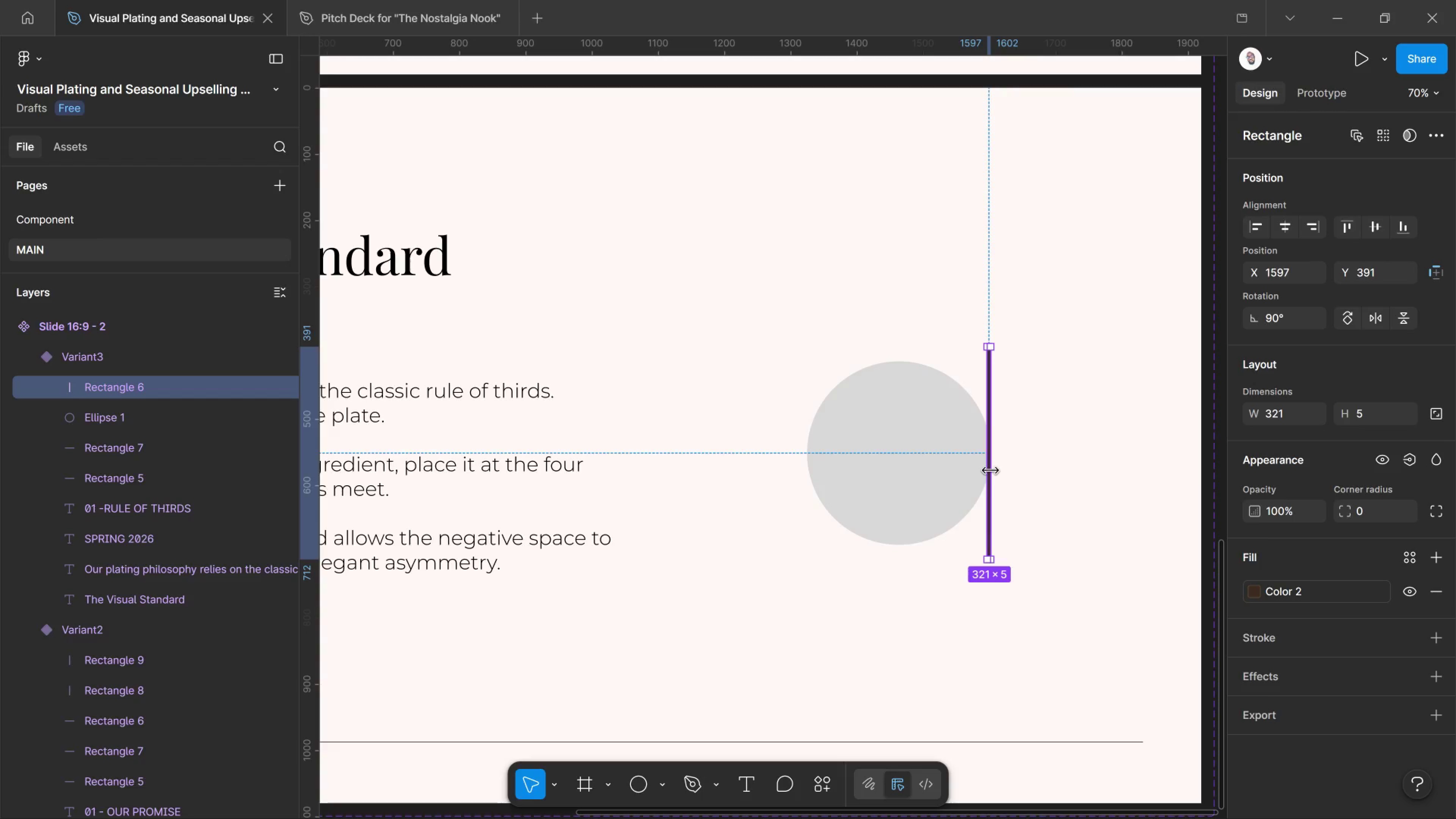 
hold_key(key=ControlLeft, duration=1.62)
hold_key(key=AltLeft, duration=3.48)
left_click_drag(start_coordinate=[988, 466], to_coordinate=[808, 457])
 